 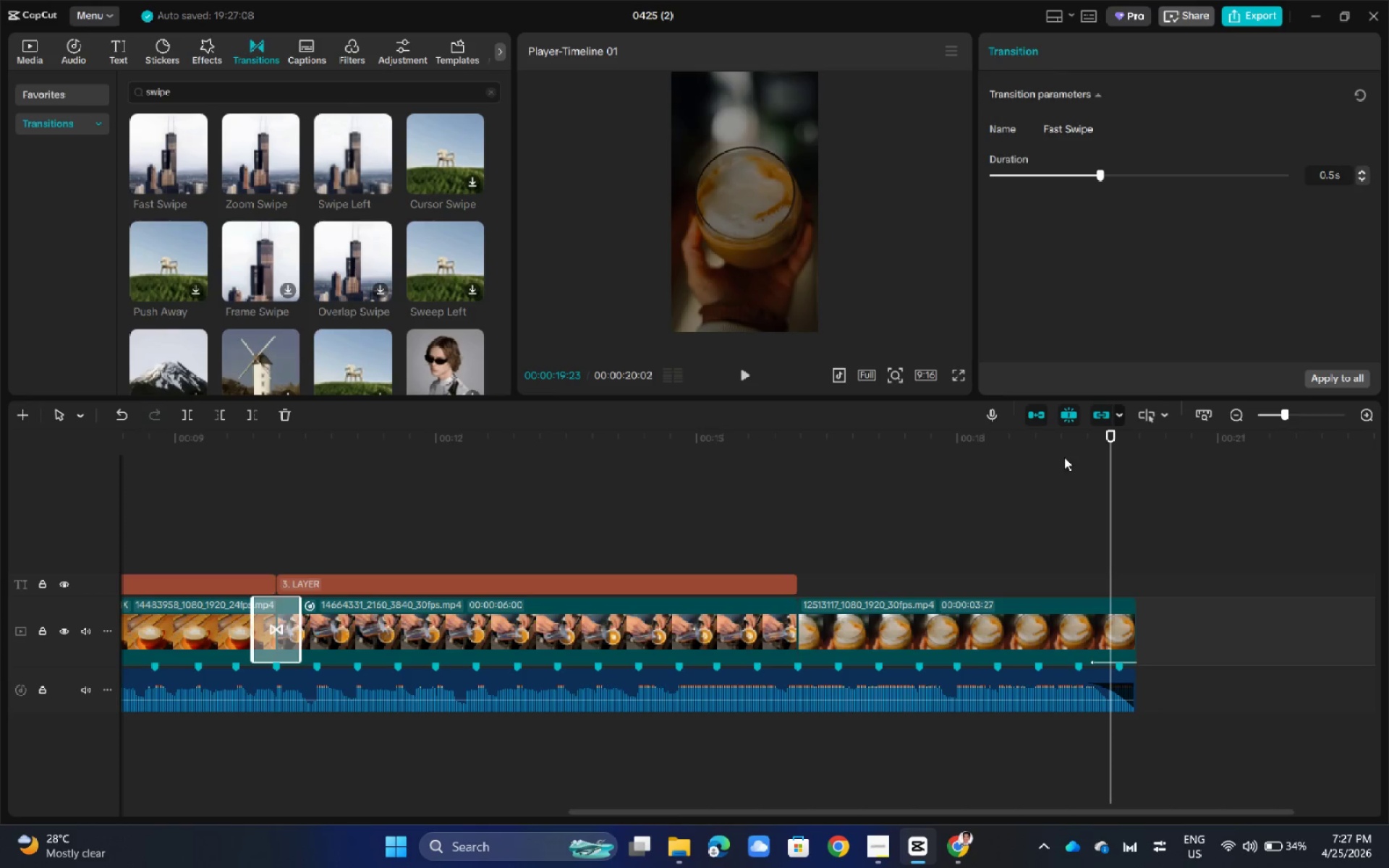 
left_click_drag(start_coordinate=[1111, 430], to_coordinate=[1065, 461])
 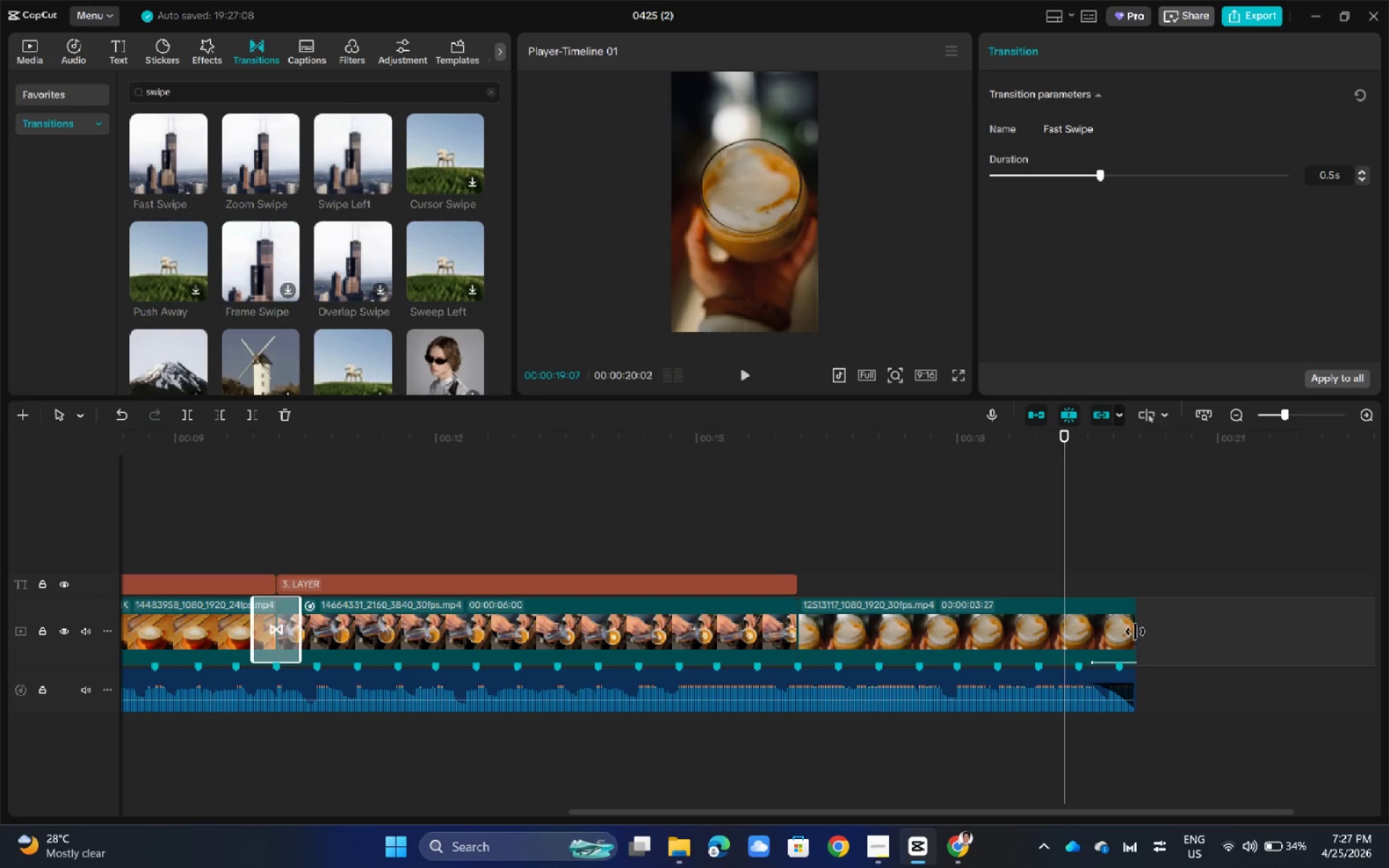 
left_click_drag(start_coordinate=[1134, 630], to_coordinate=[1119, 630])
 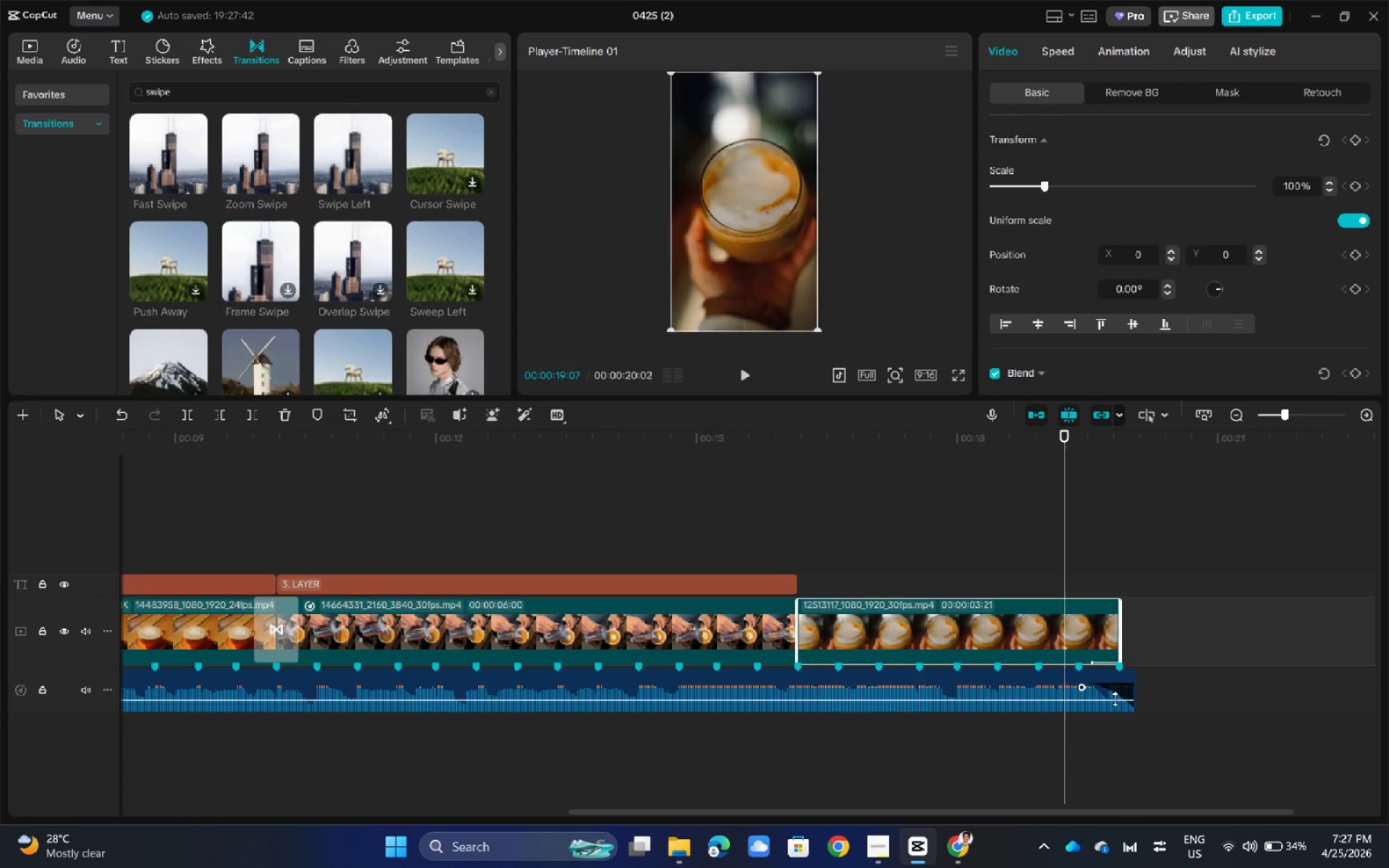 
left_click([1103, 686])
 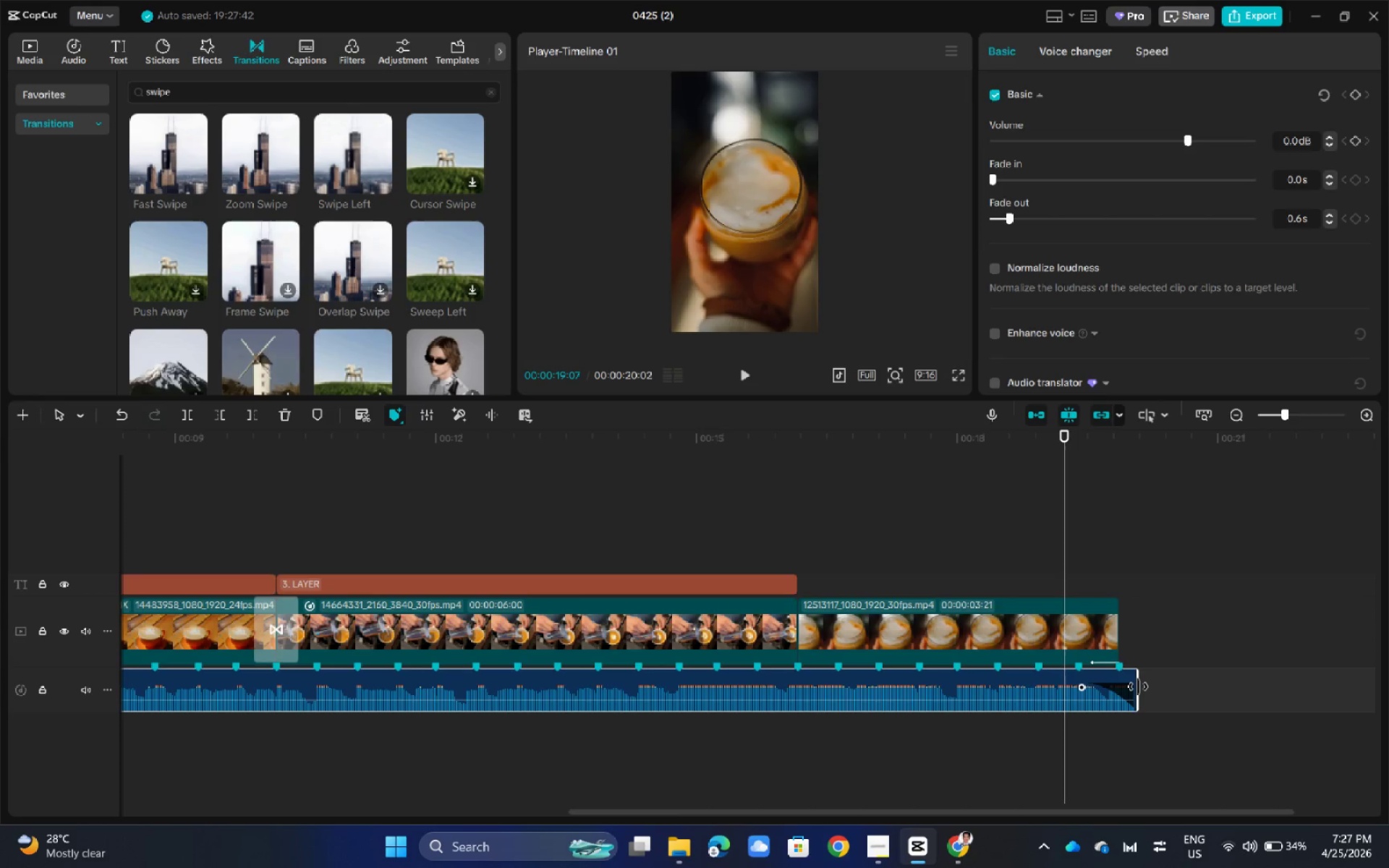 
left_click_drag(start_coordinate=[1139, 686], to_coordinate=[1116, 687])
 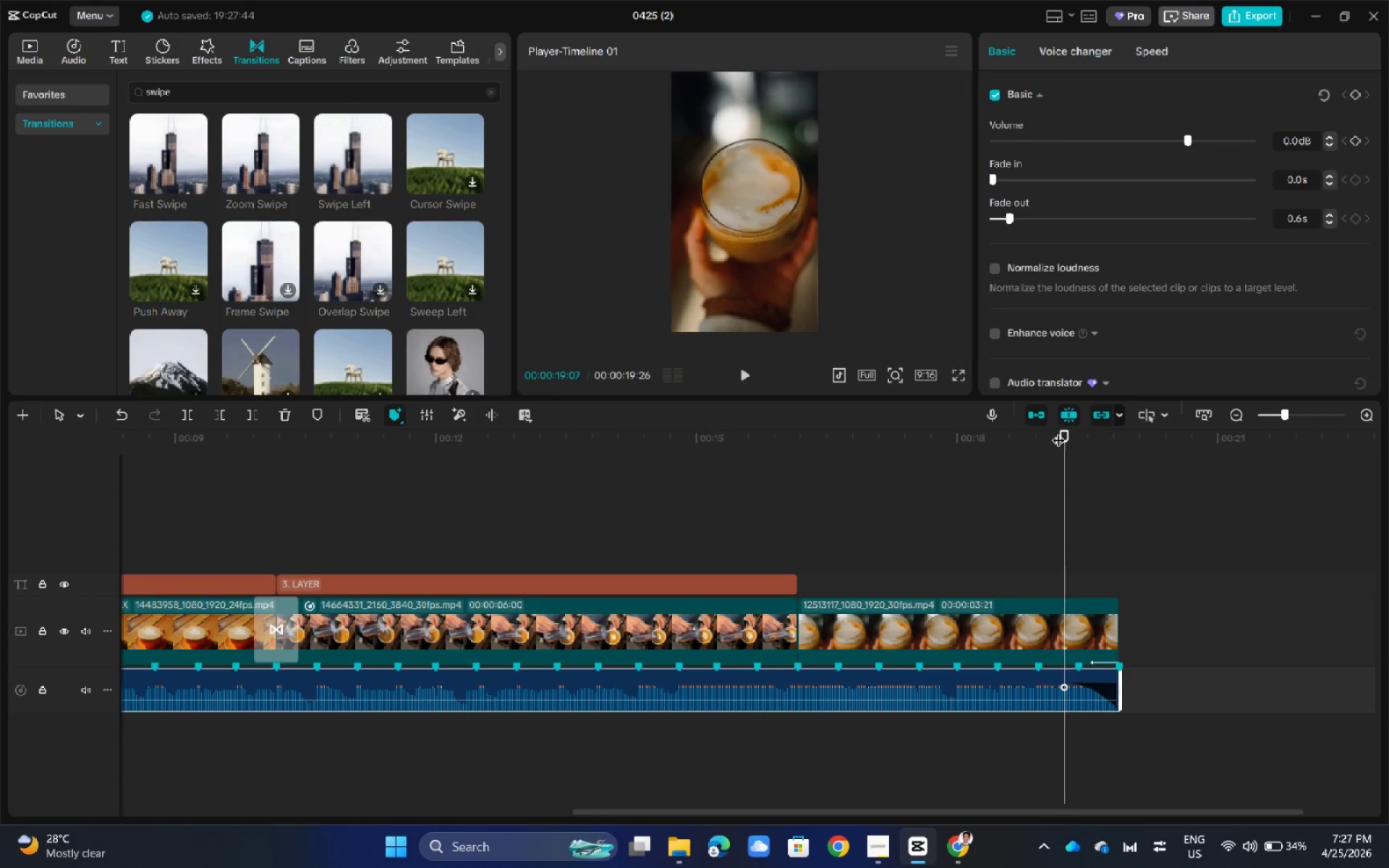 
left_click_drag(start_coordinate=[1063, 431], to_coordinate=[1154, 437])
 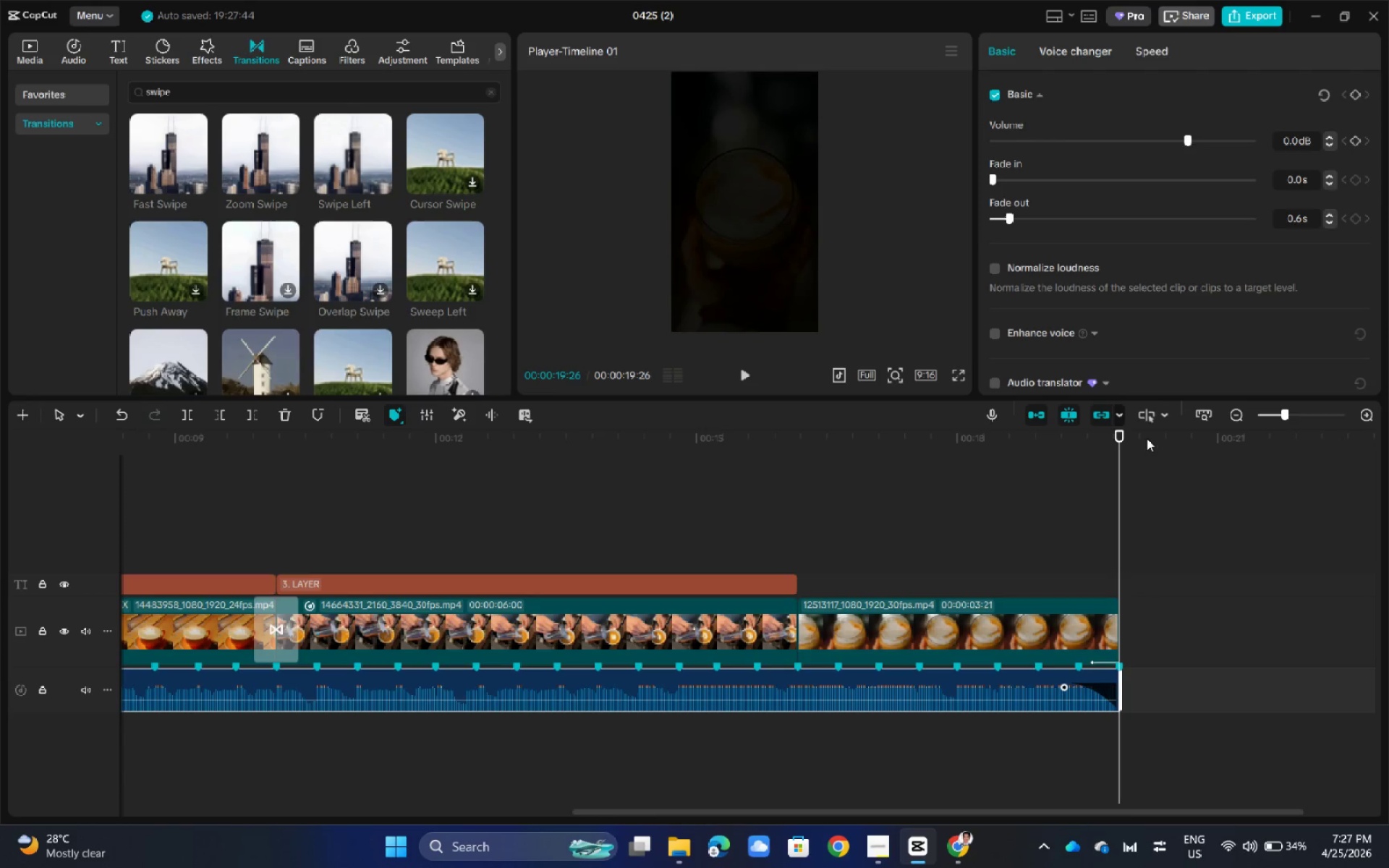 
left_click_drag(start_coordinate=[1116, 436], to_coordinate=[293, 526])
 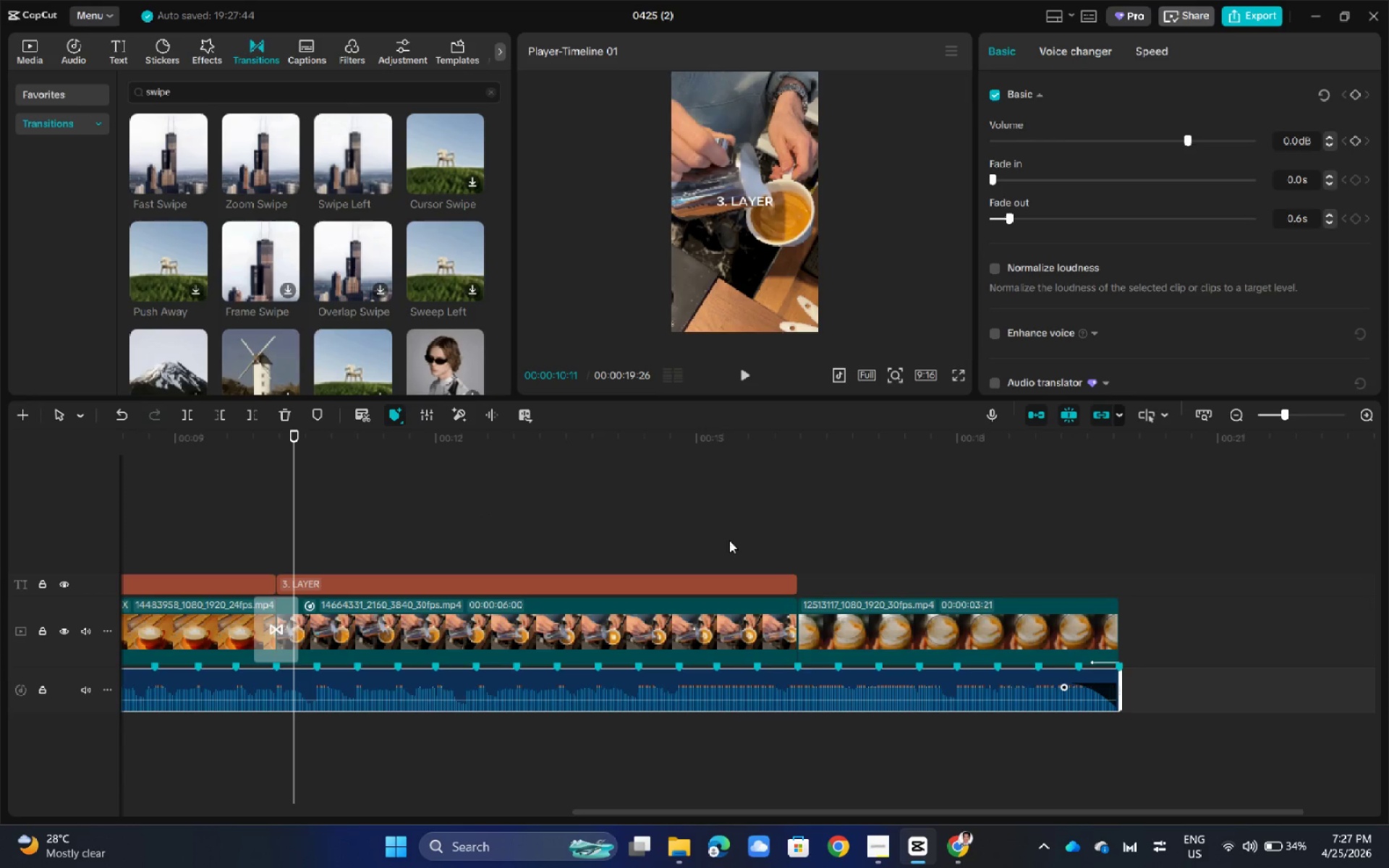 
hold_key(key=ControlLeft, duration=1.45)
scroll: coordinate [734, 540], scroll_direction: down, amount: 16.0
 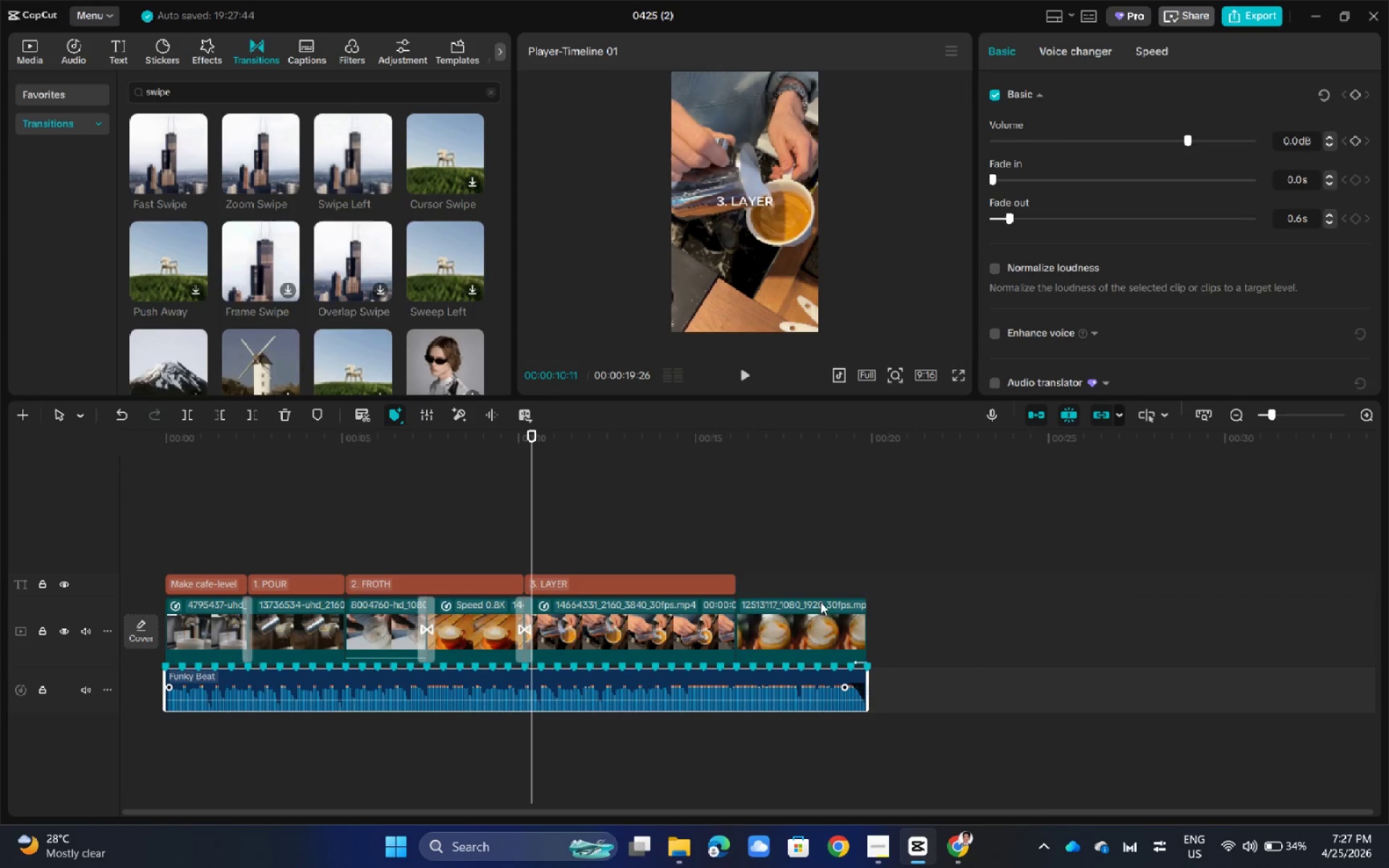 
hold_key(key=ControlLeft, duration=2.05)
left_click_drag(start_coordinate=[919, 624], to_coordinate=[216, 635])
 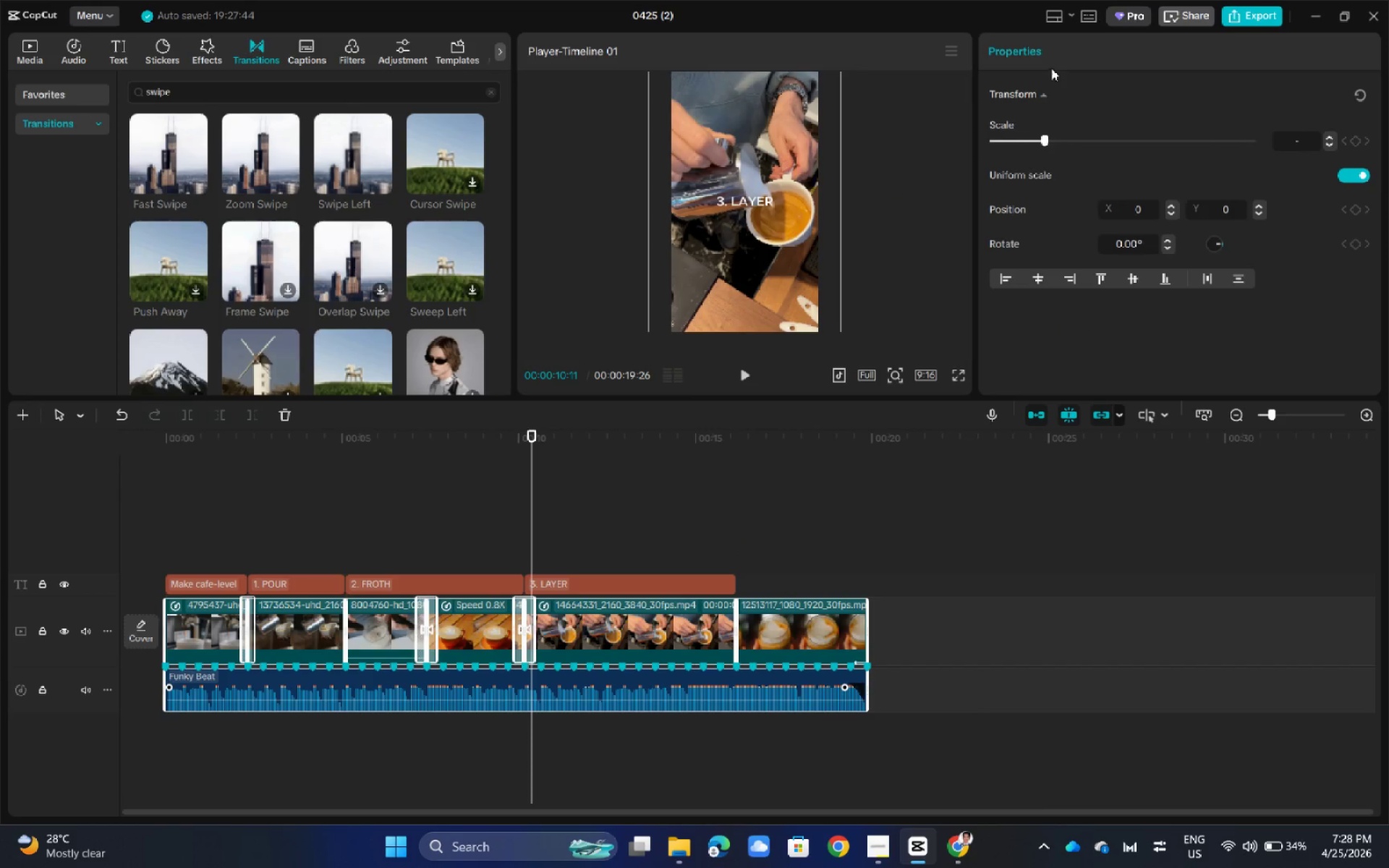 
scroll: coordinate [1130, 216], scroll_direction: down, amount: 6.0
 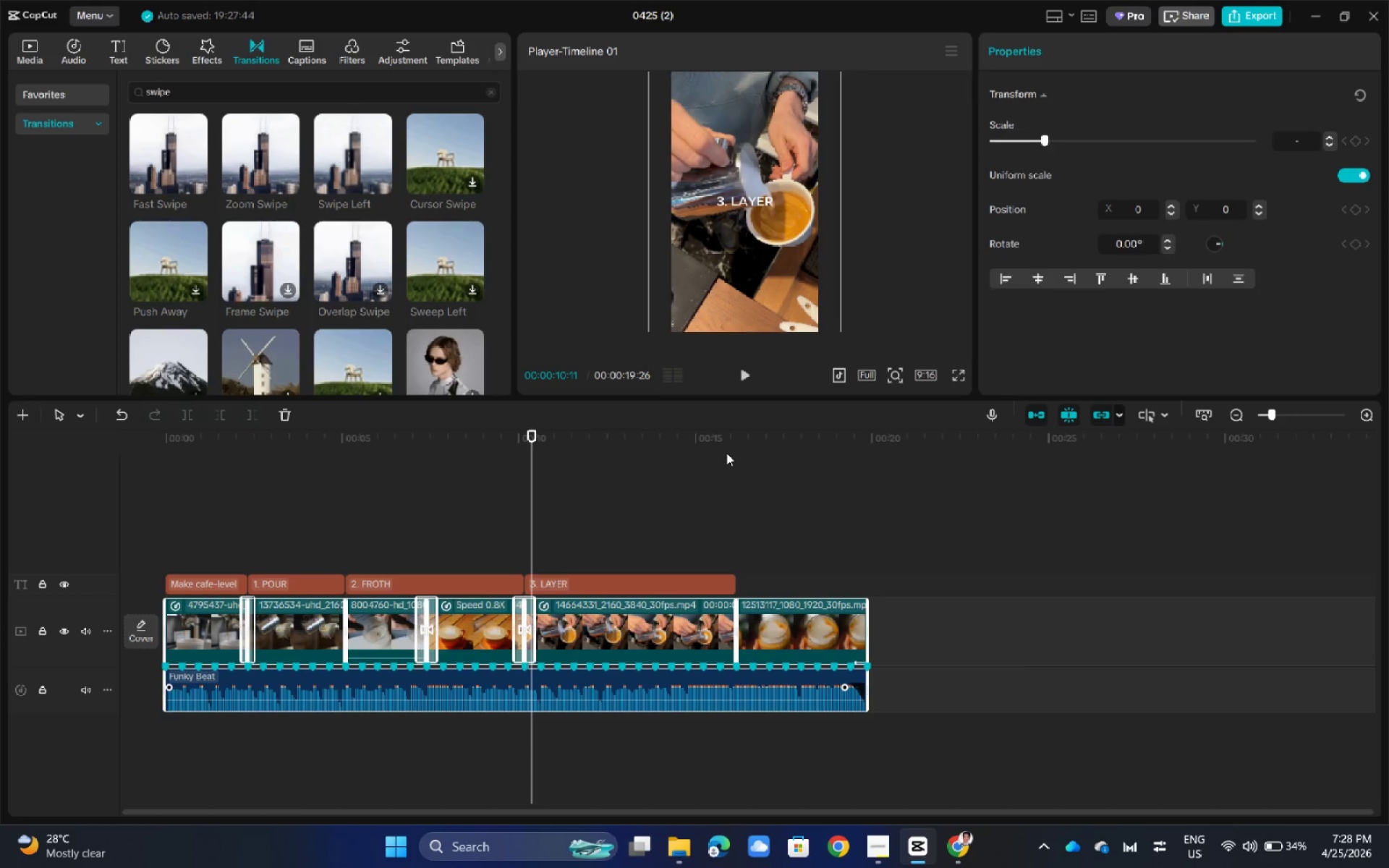 
left_click([736, 461])
 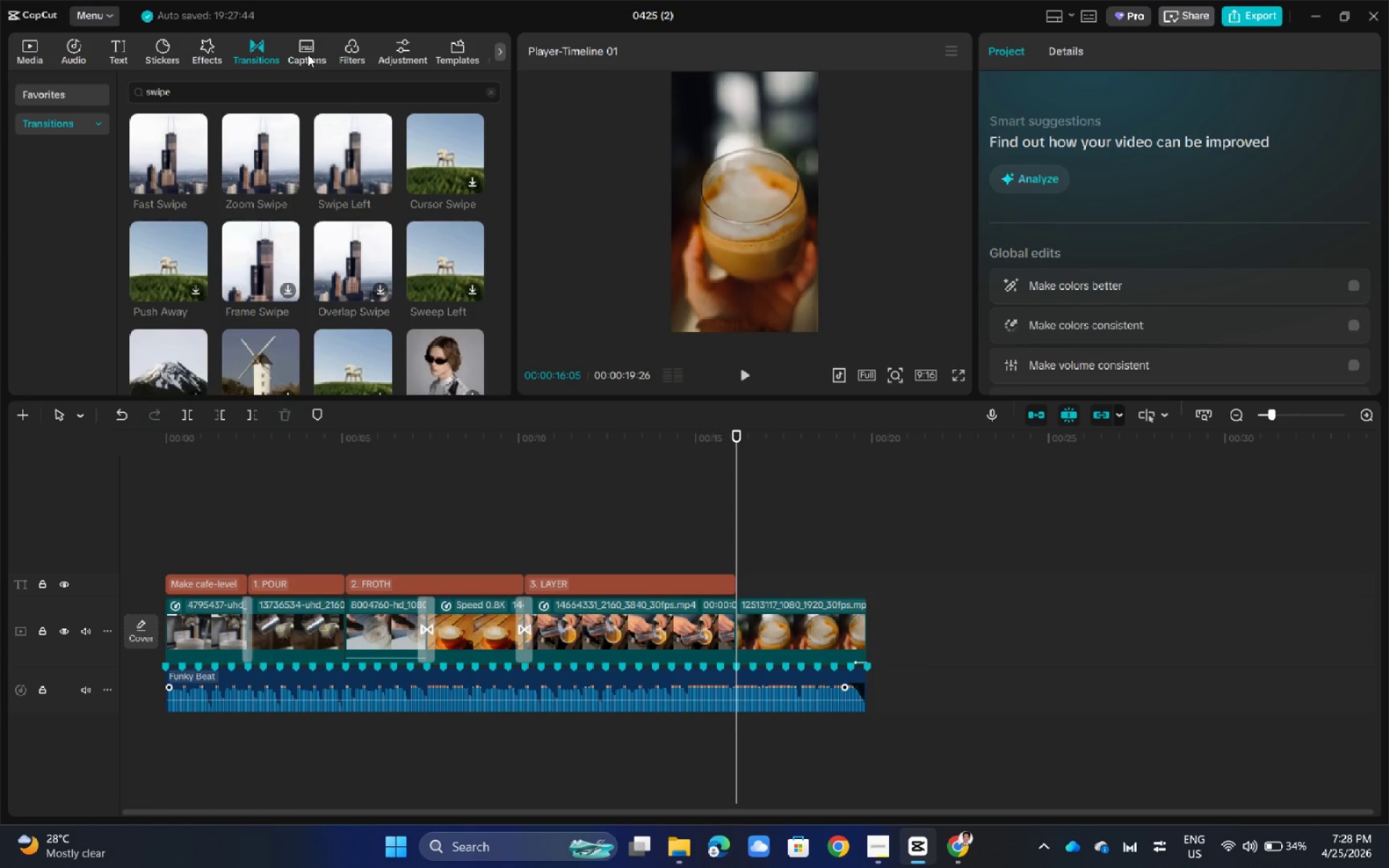 
left_click([353, 49])
 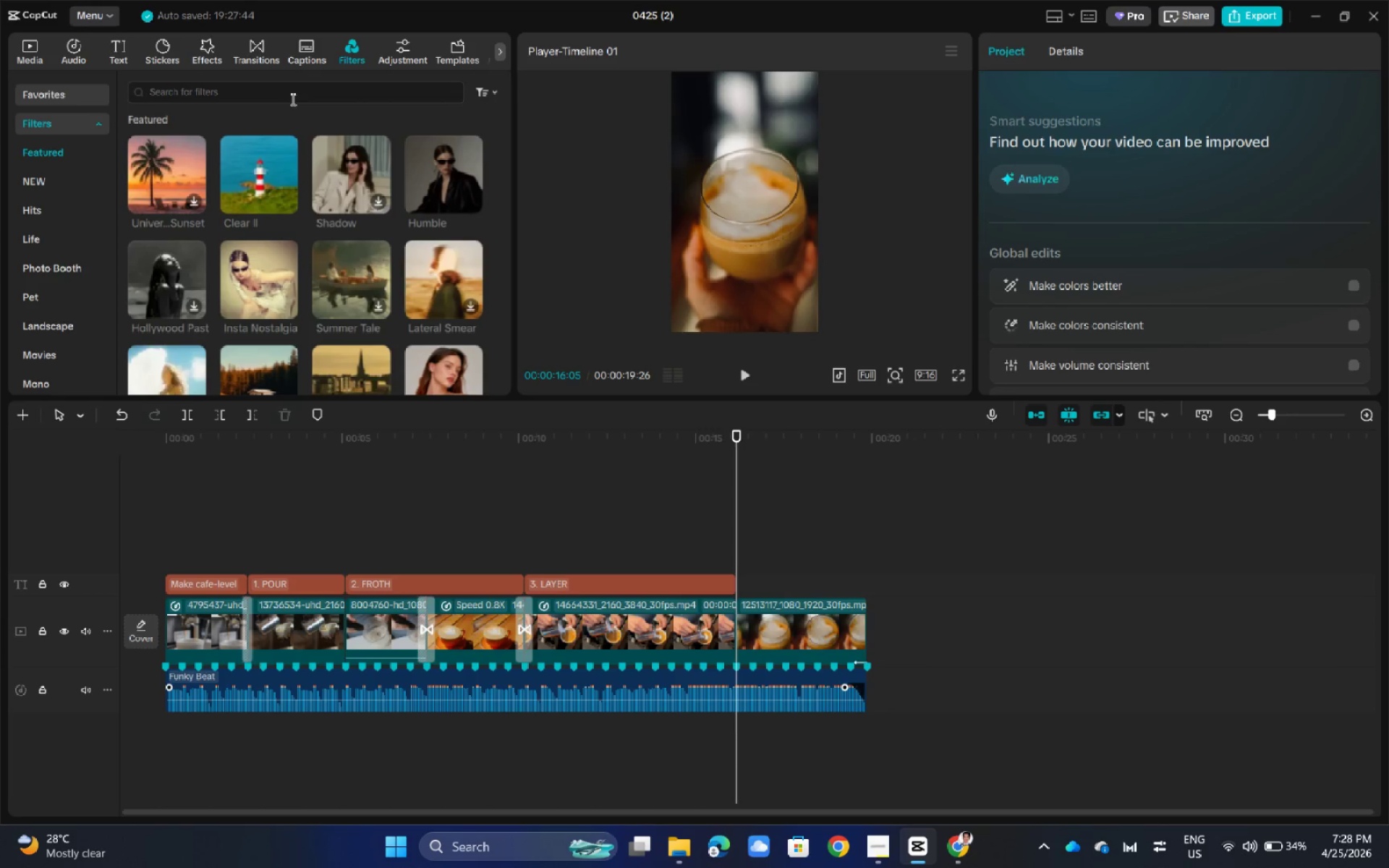 
double_click([258, 99])
 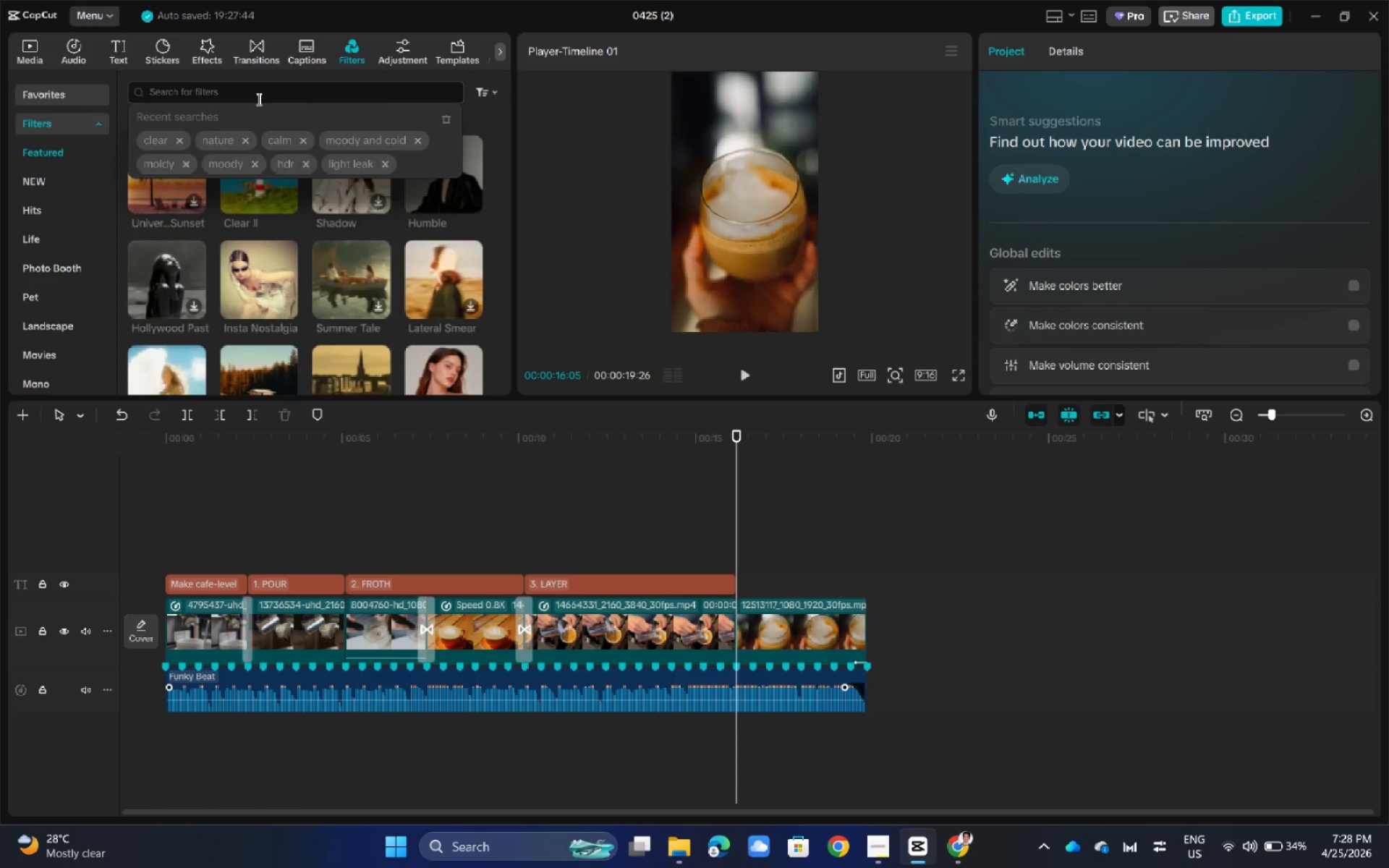 
type(fre)
 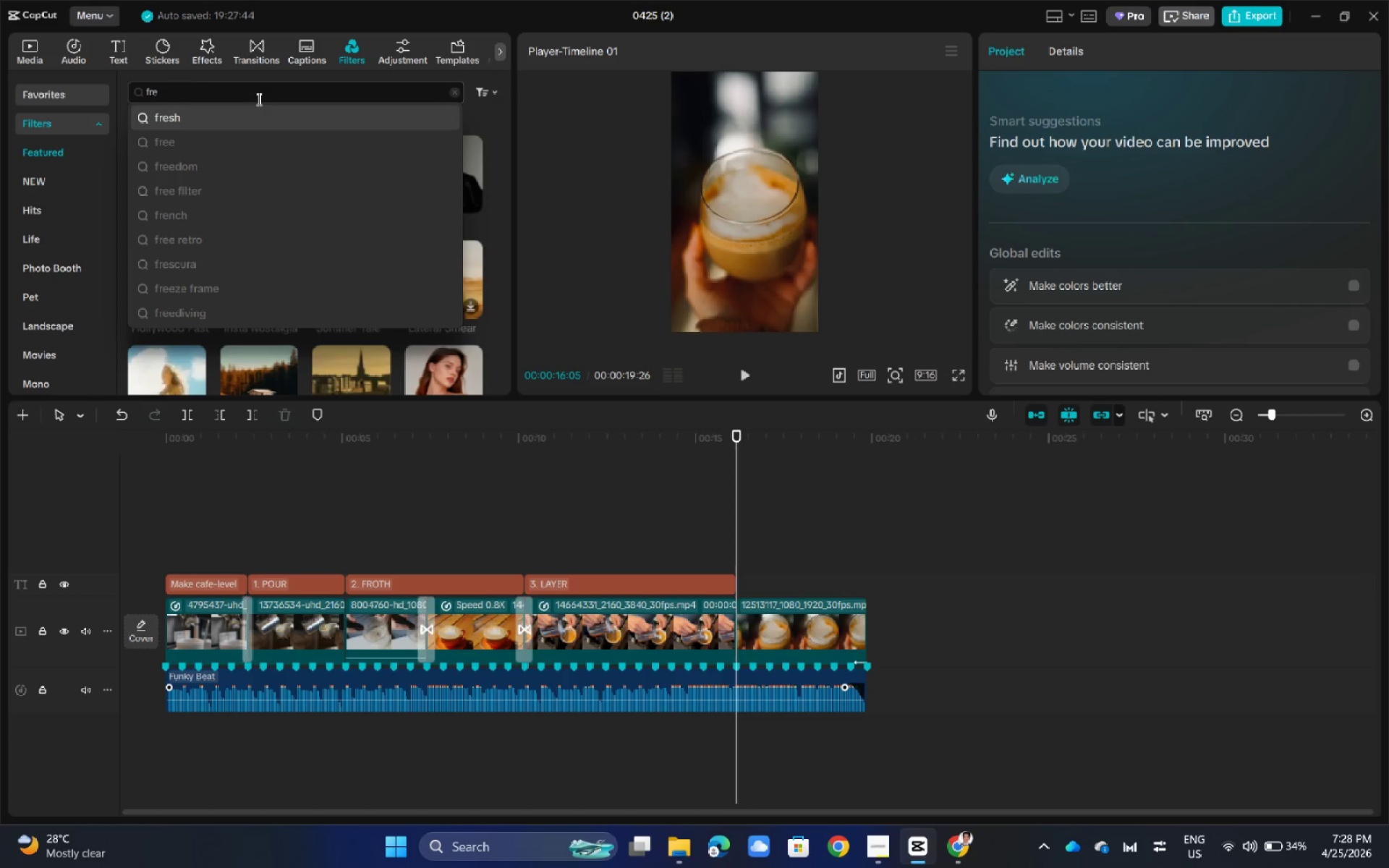 
left_click([247, 116])
 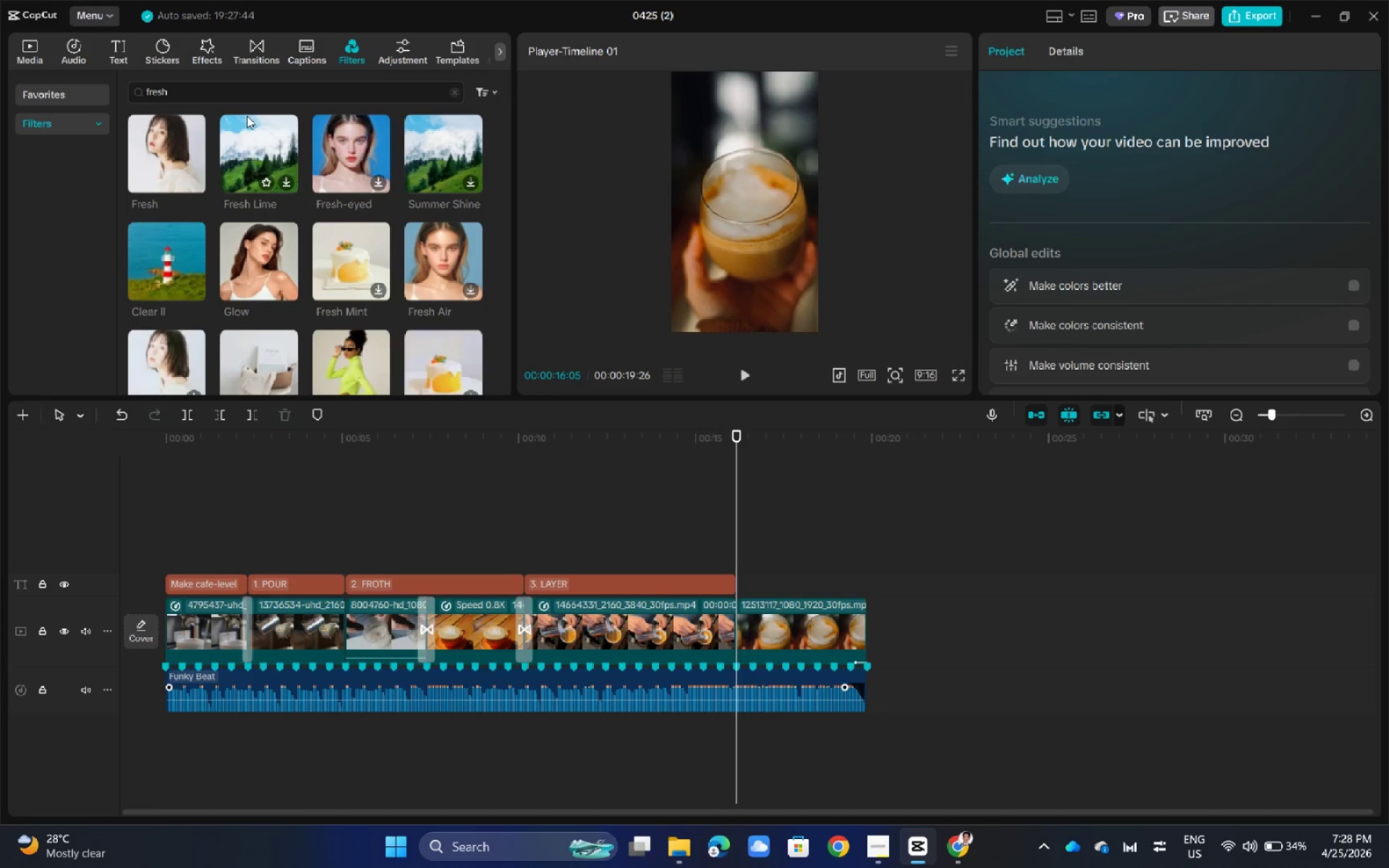 
left_click([161, 149])
 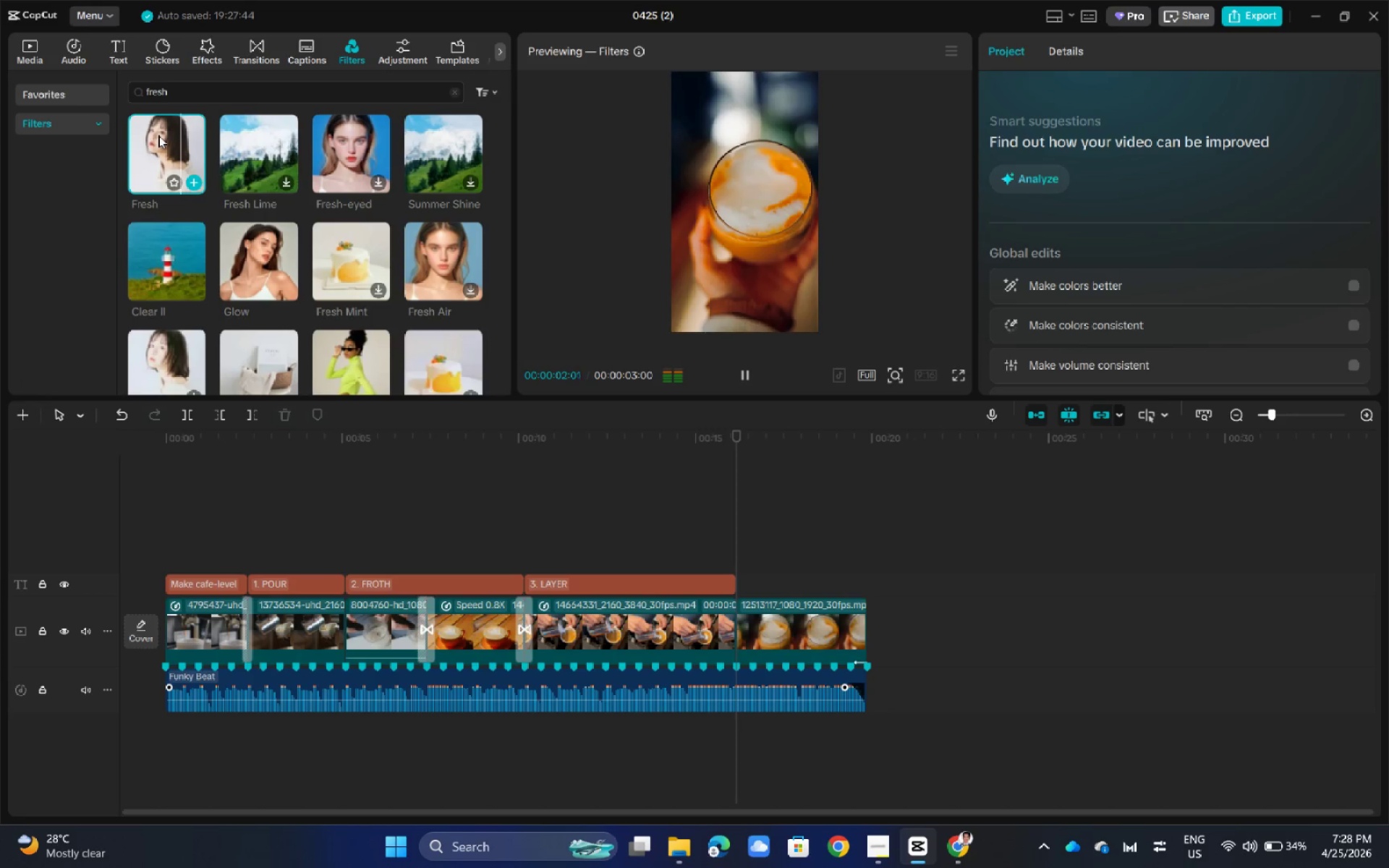 
key(Space)
 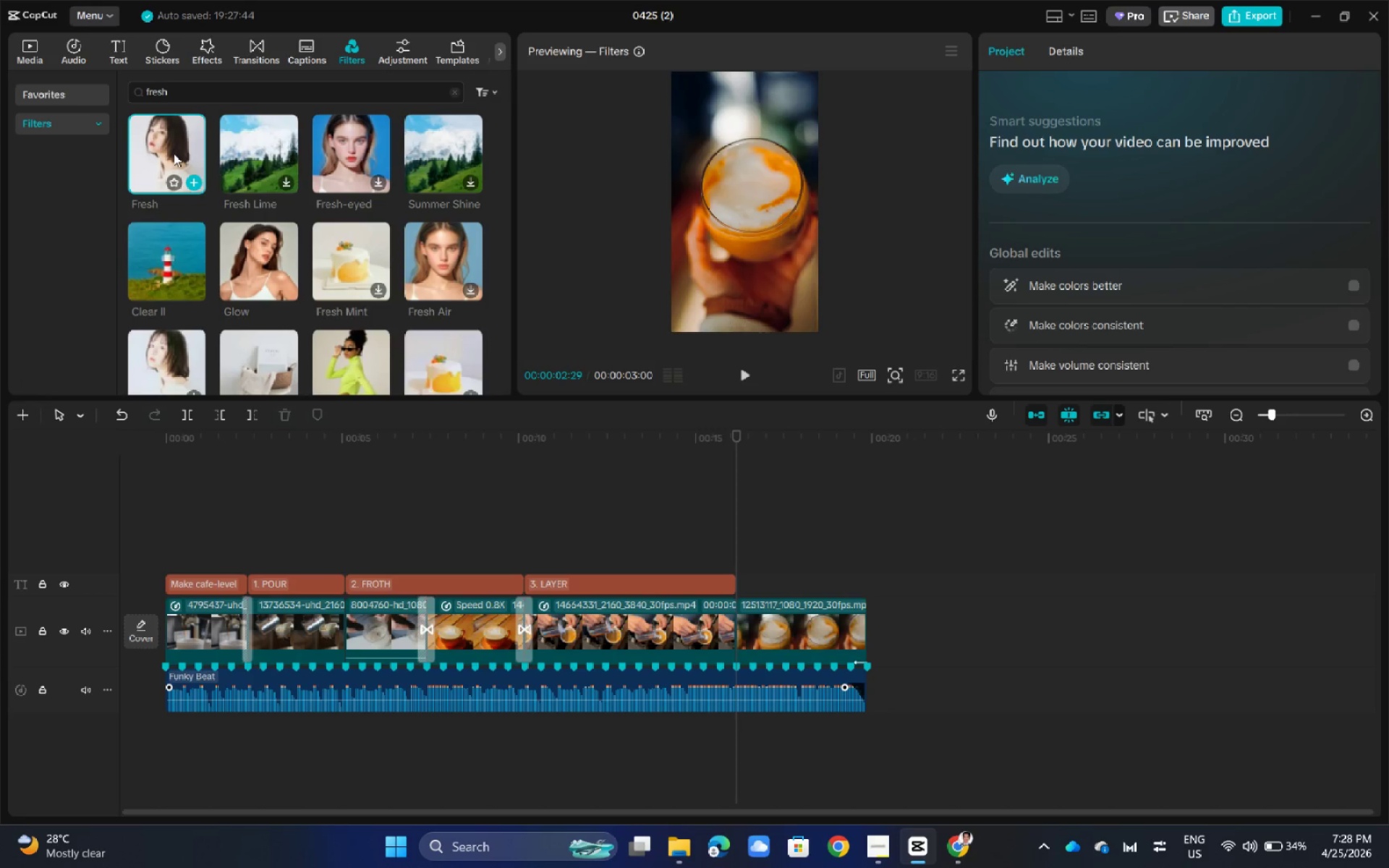 
left_click_drag(start_coordinate=[170, 148], to_coordinate=[167, 562])
 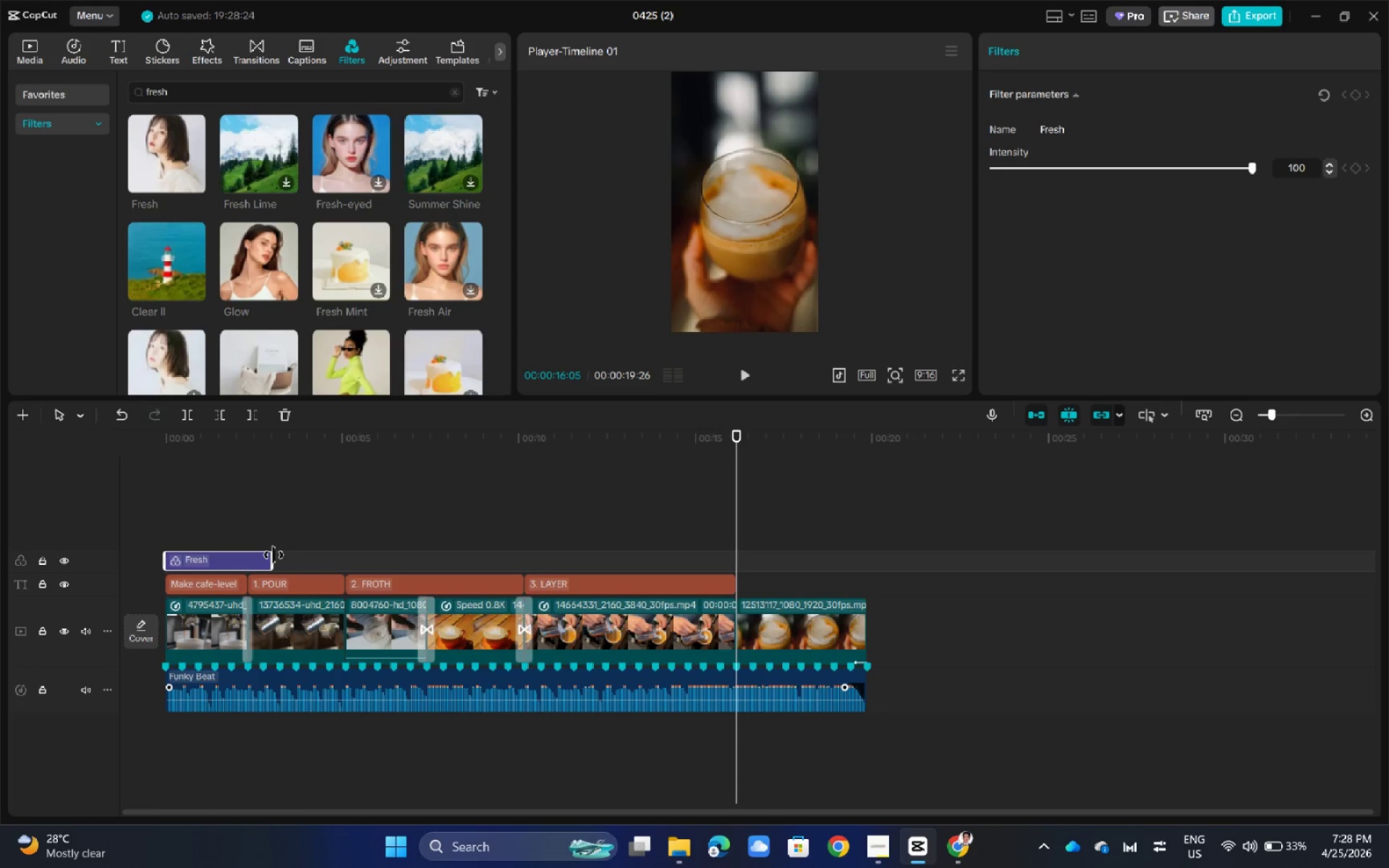 
left_click_drag(start_coordinate=[274, 554], to_coordinate=[865, 553])
 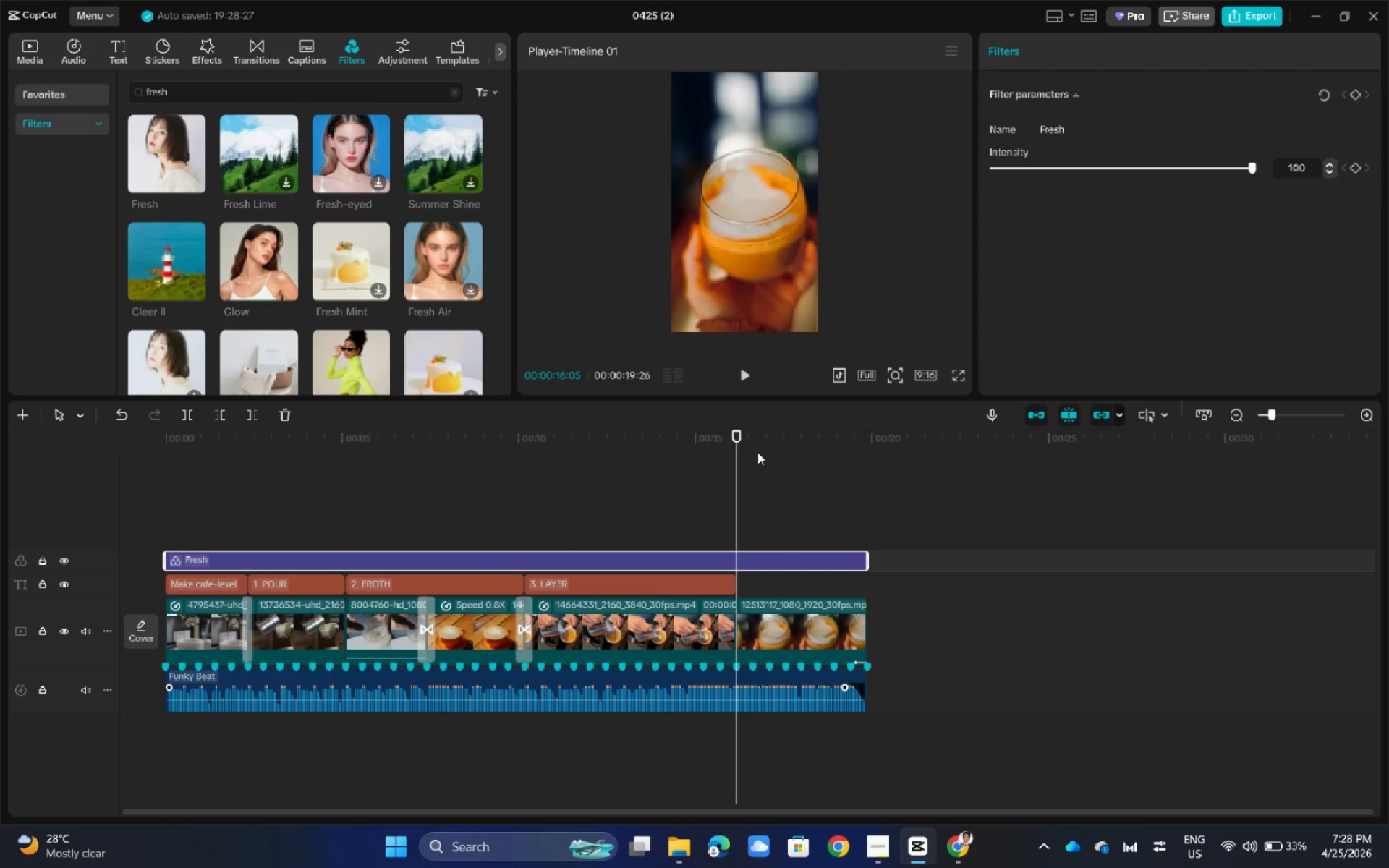 
left_click_drag(start_coordinate=[729, 436], to_coordinate=[136, 477])
 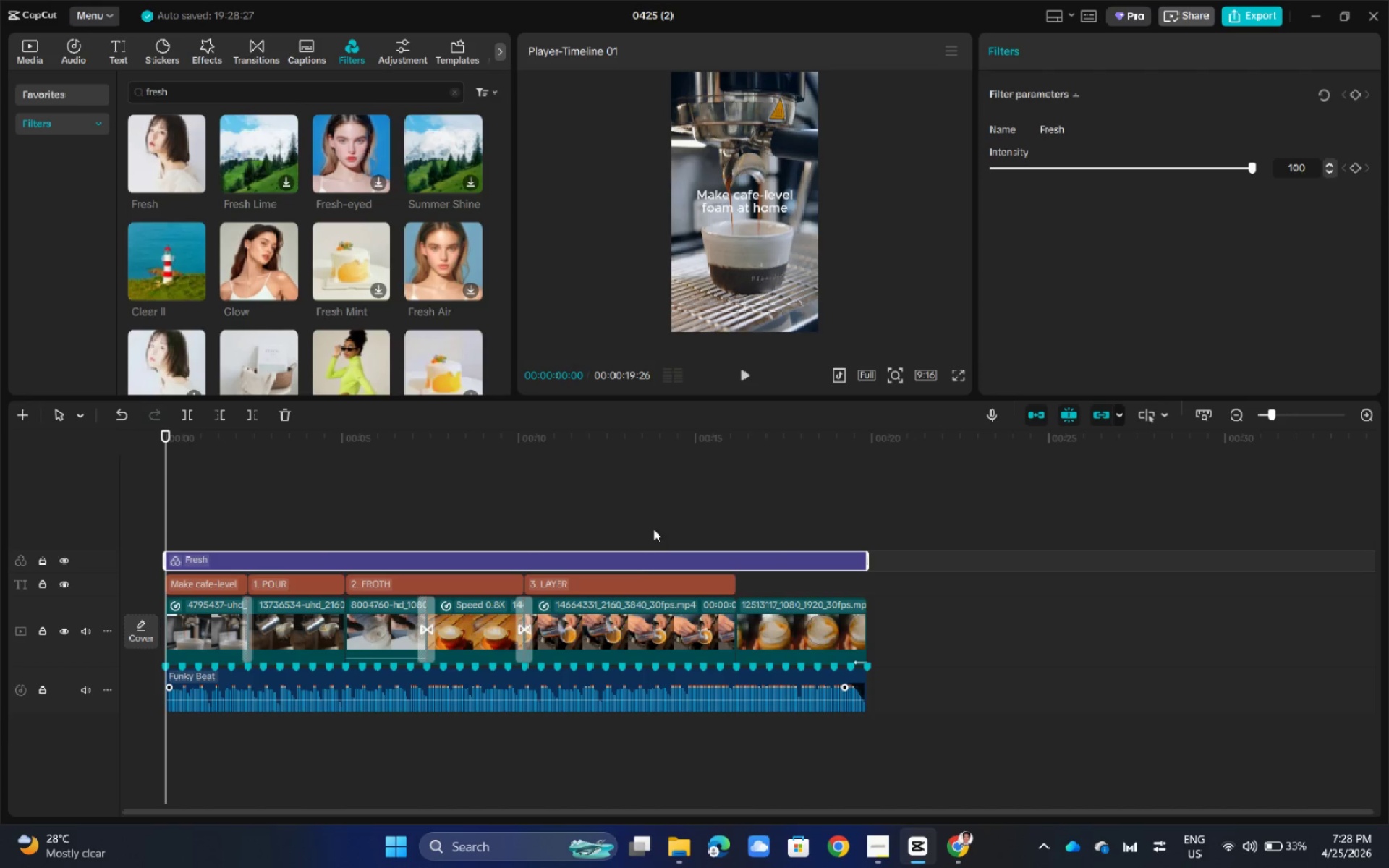 
left_click([641, 555])
 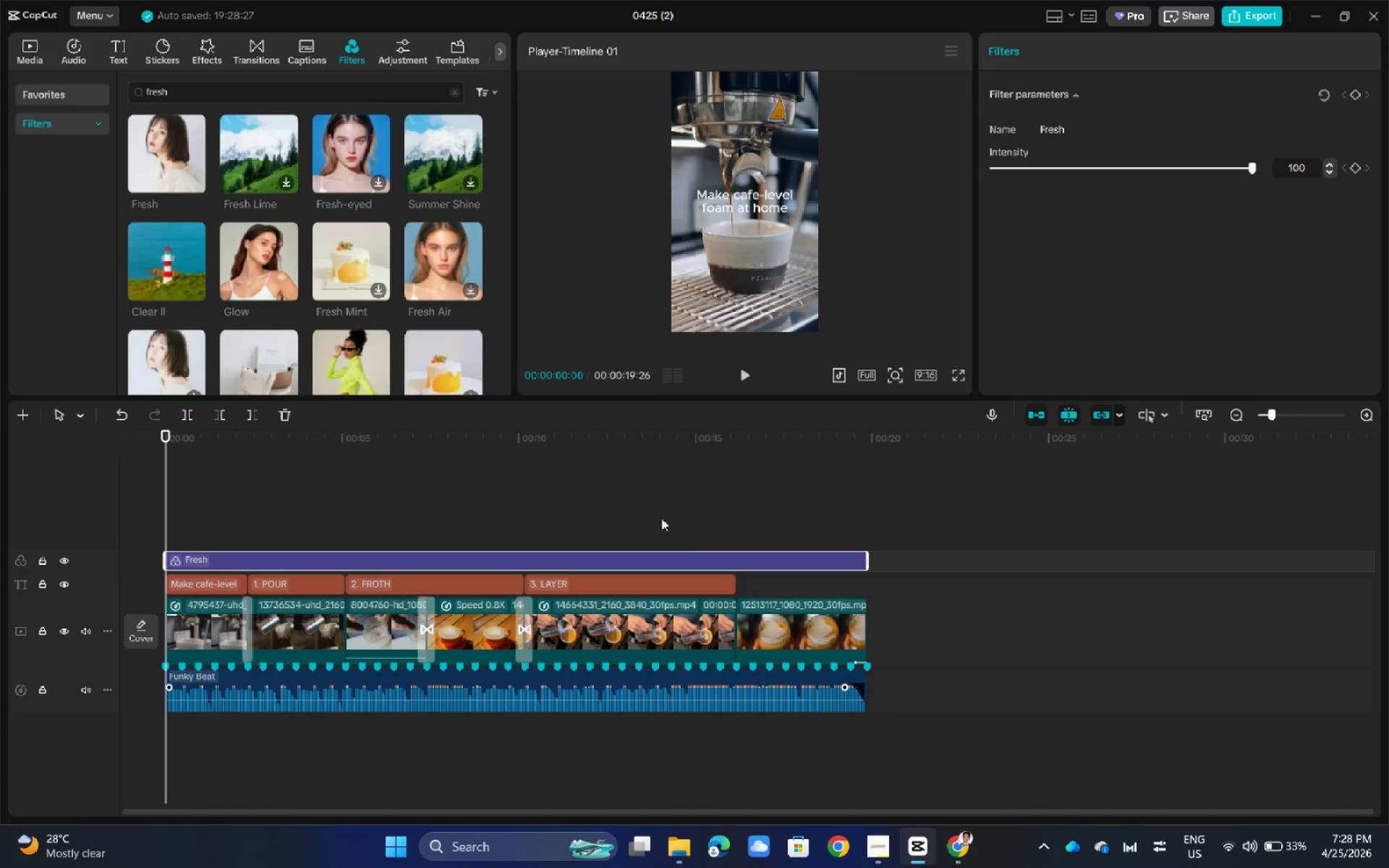 
double_click([1009, 625])
 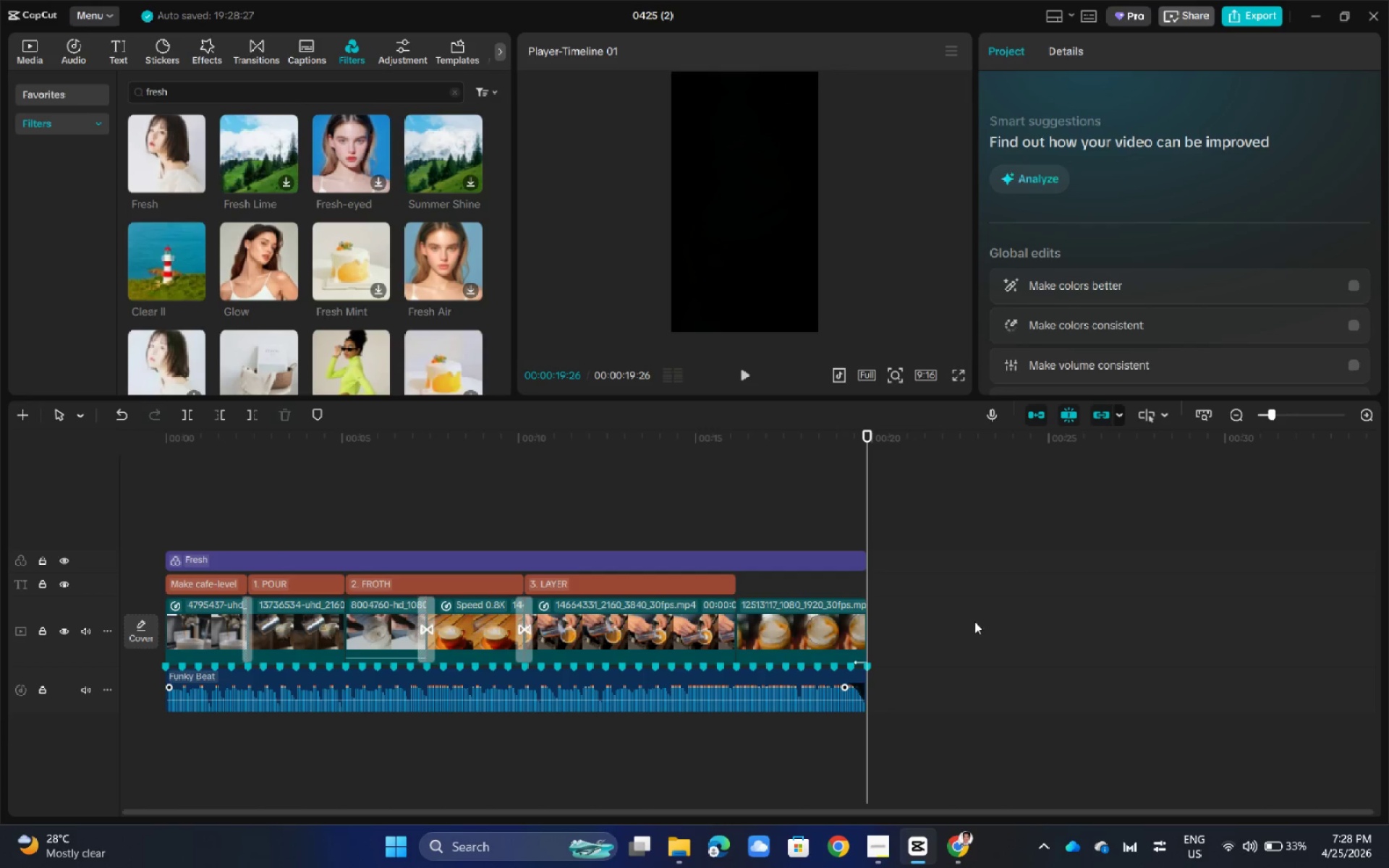 
hold_key(key=ControlLeft, duration=1.02)
left_click_drag(start_coordinate=[929, 619], to_coordinate=[412, 619])
 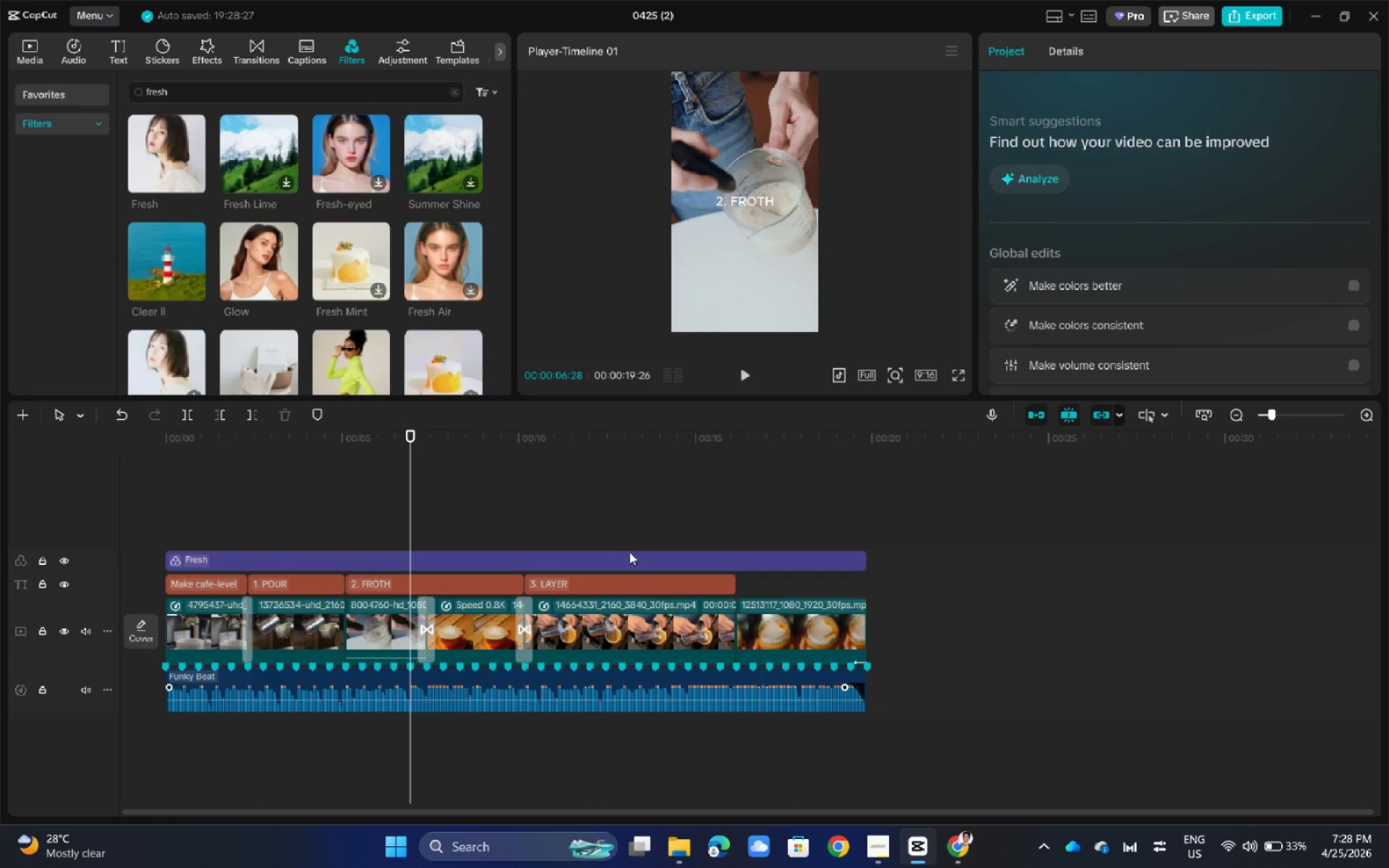 
left_click([952, 494])
 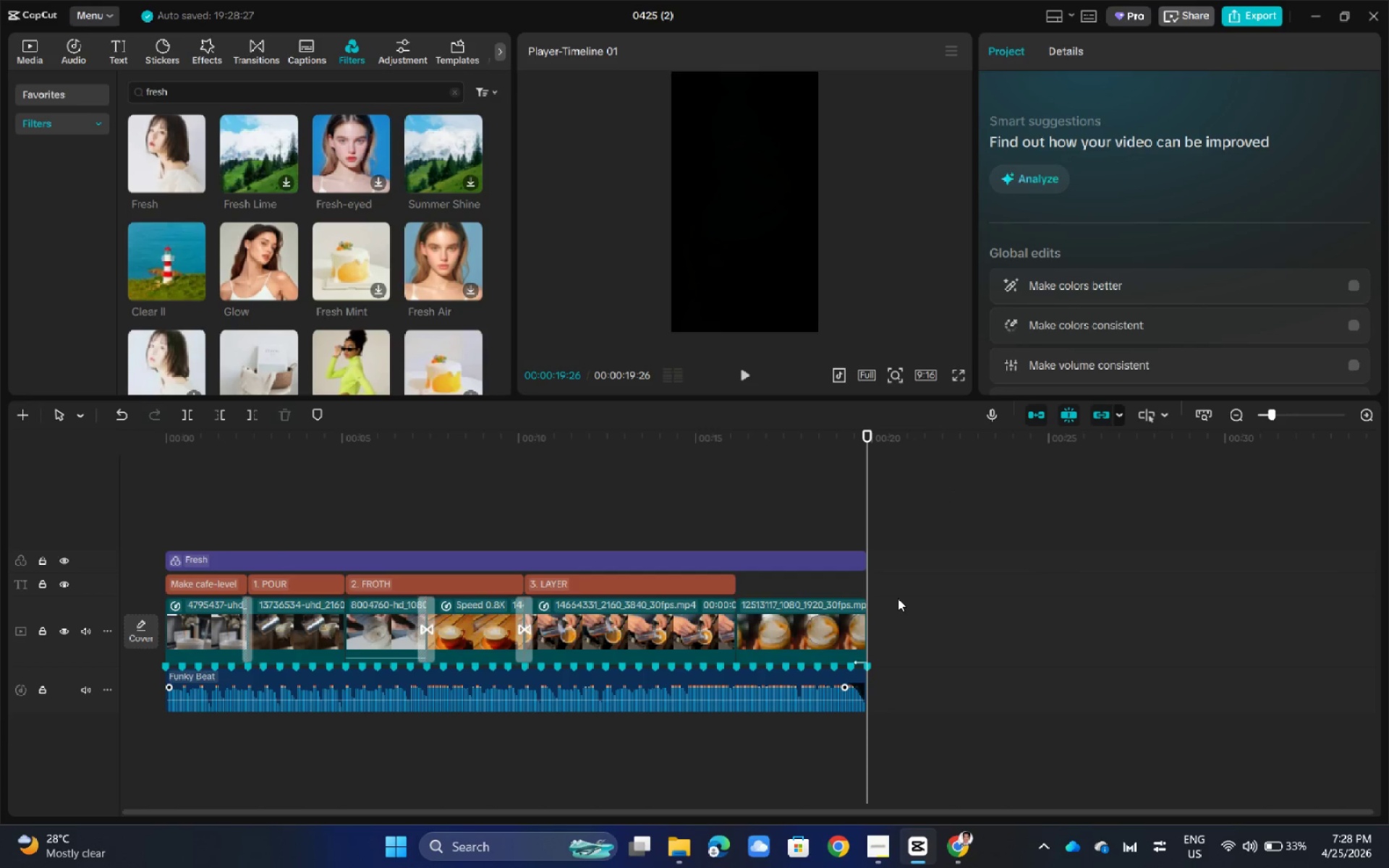 
hold_key(key=ControlLeft, duration=1.88)
left_click_drag(start_coordinate=[903, 613], to_coordinate=[234, 639])
 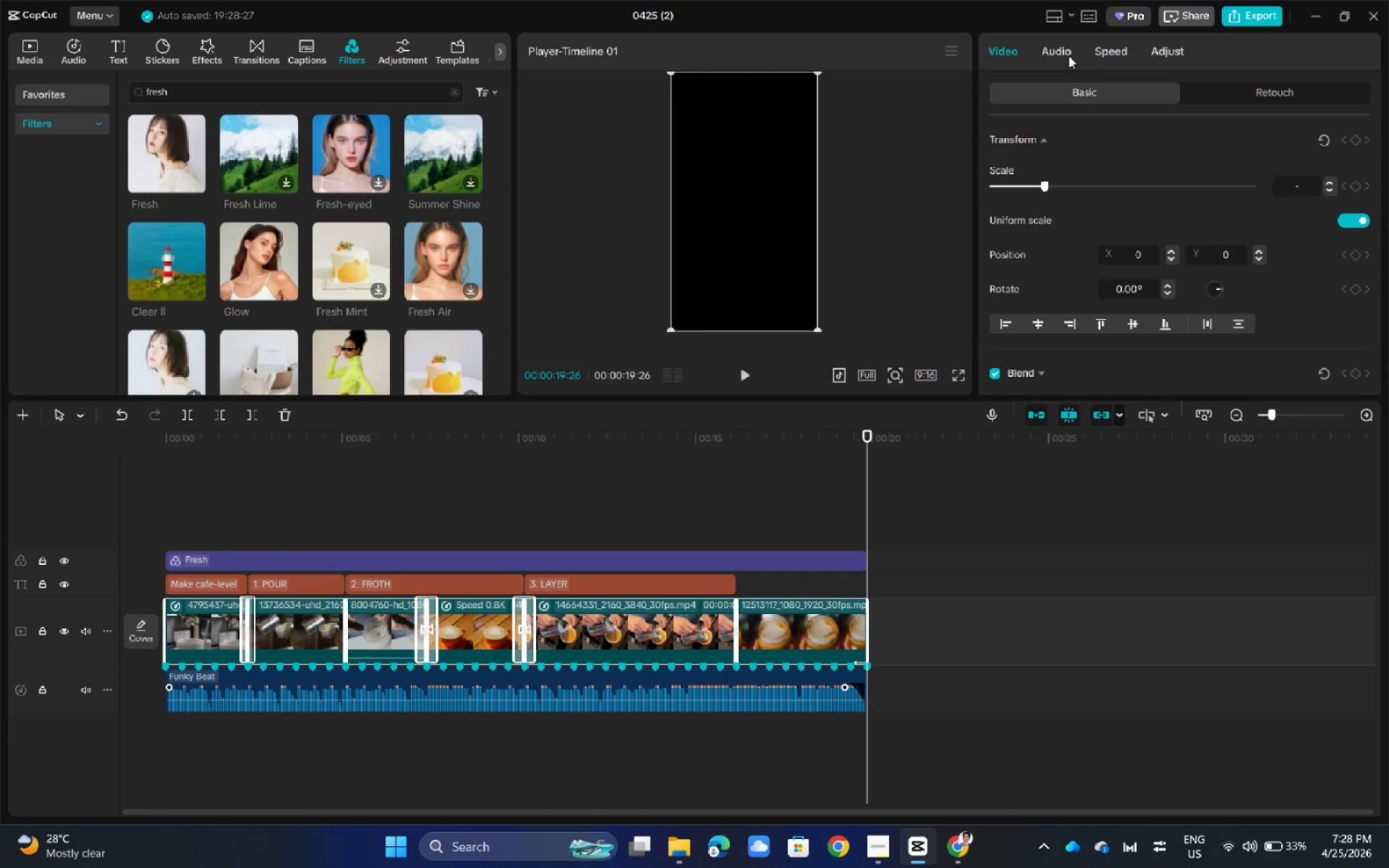 
double_click([1116, 53])
 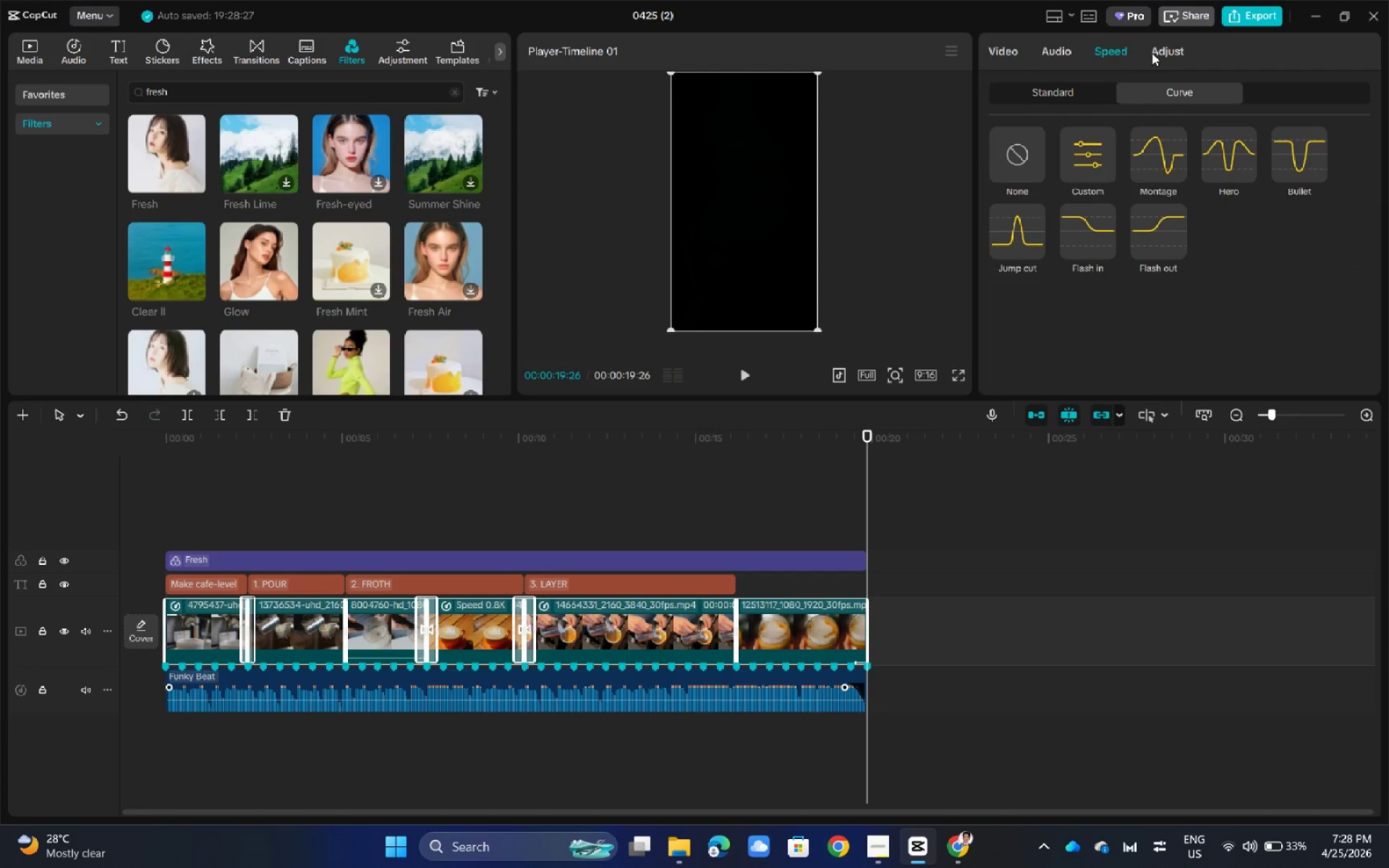 
triple_click([1163, 54])
 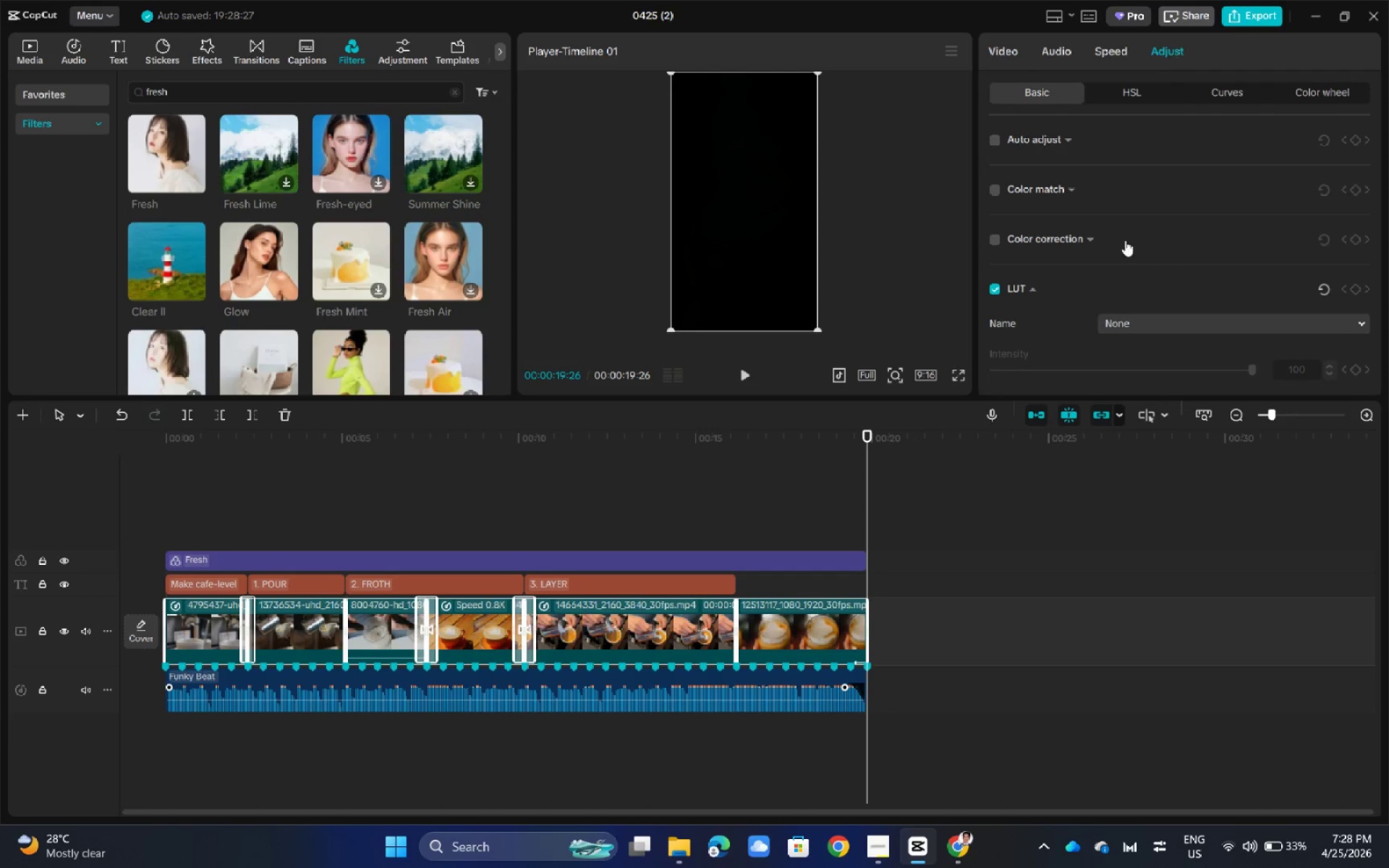 
scroll: coordinate [1116, 254], scroll_direction: down, amount: 9.0
 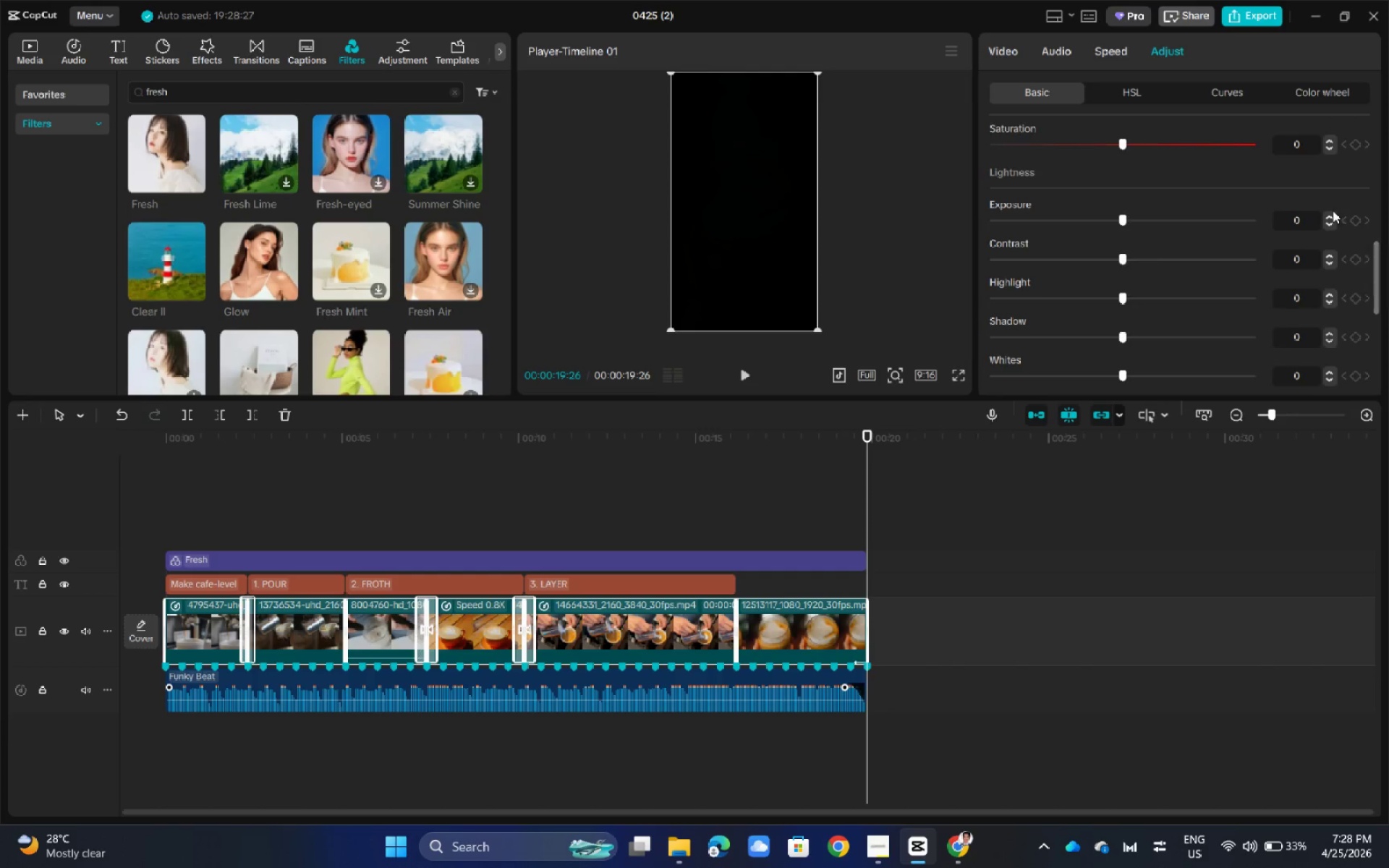 
double_click([1331, 214])
 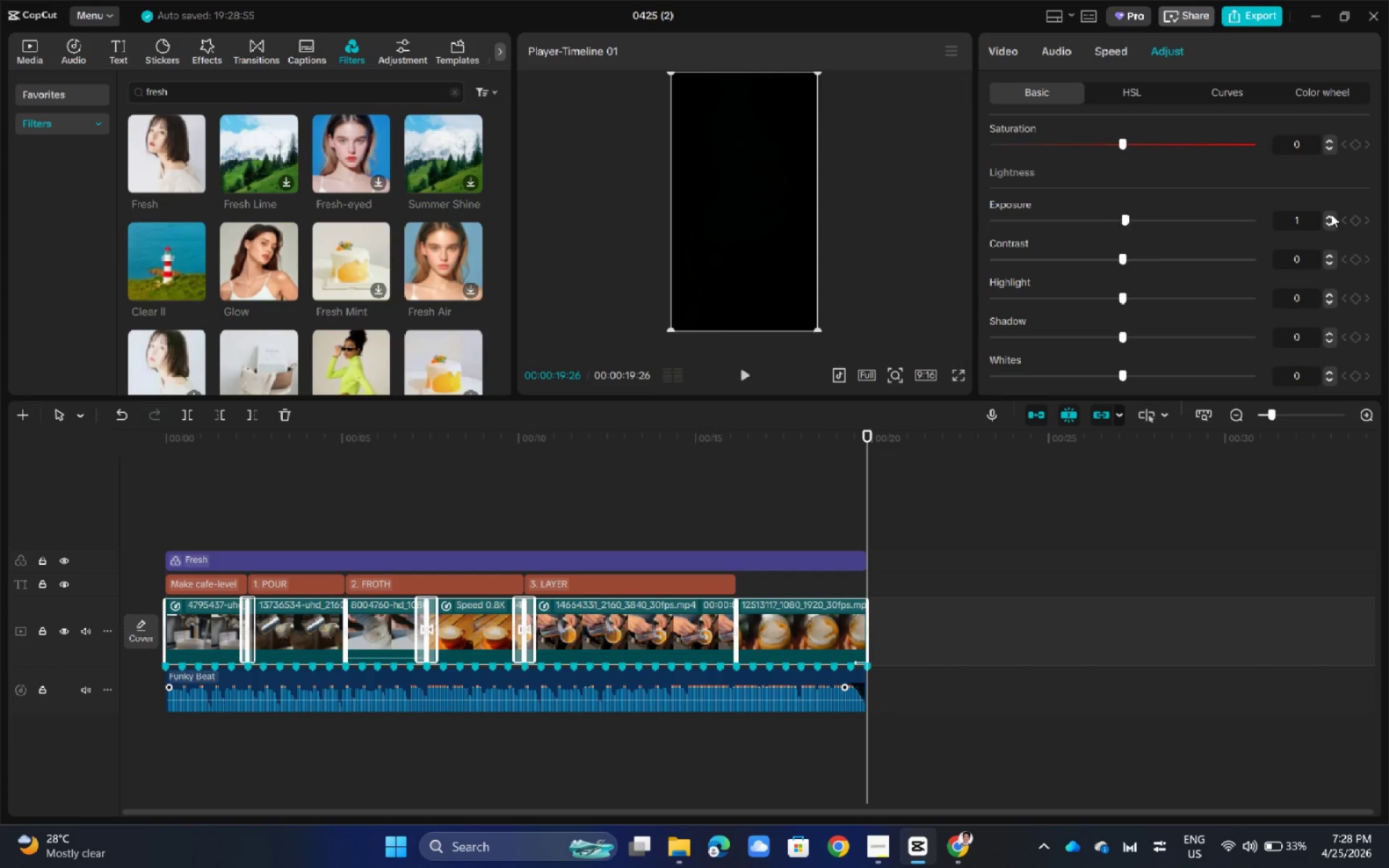 
triple_click([1331, 214])
 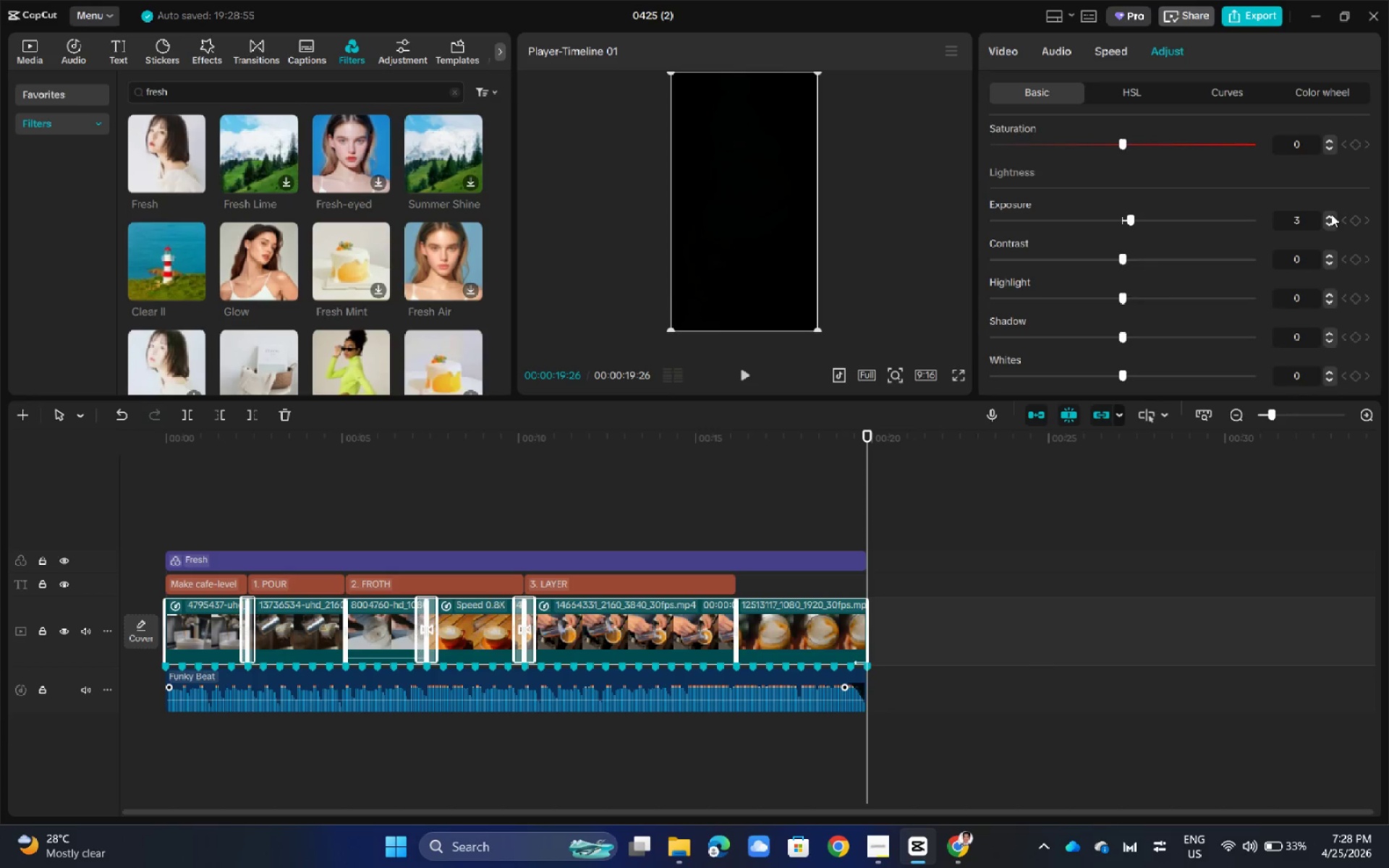 
triple_click([1331, 214])
 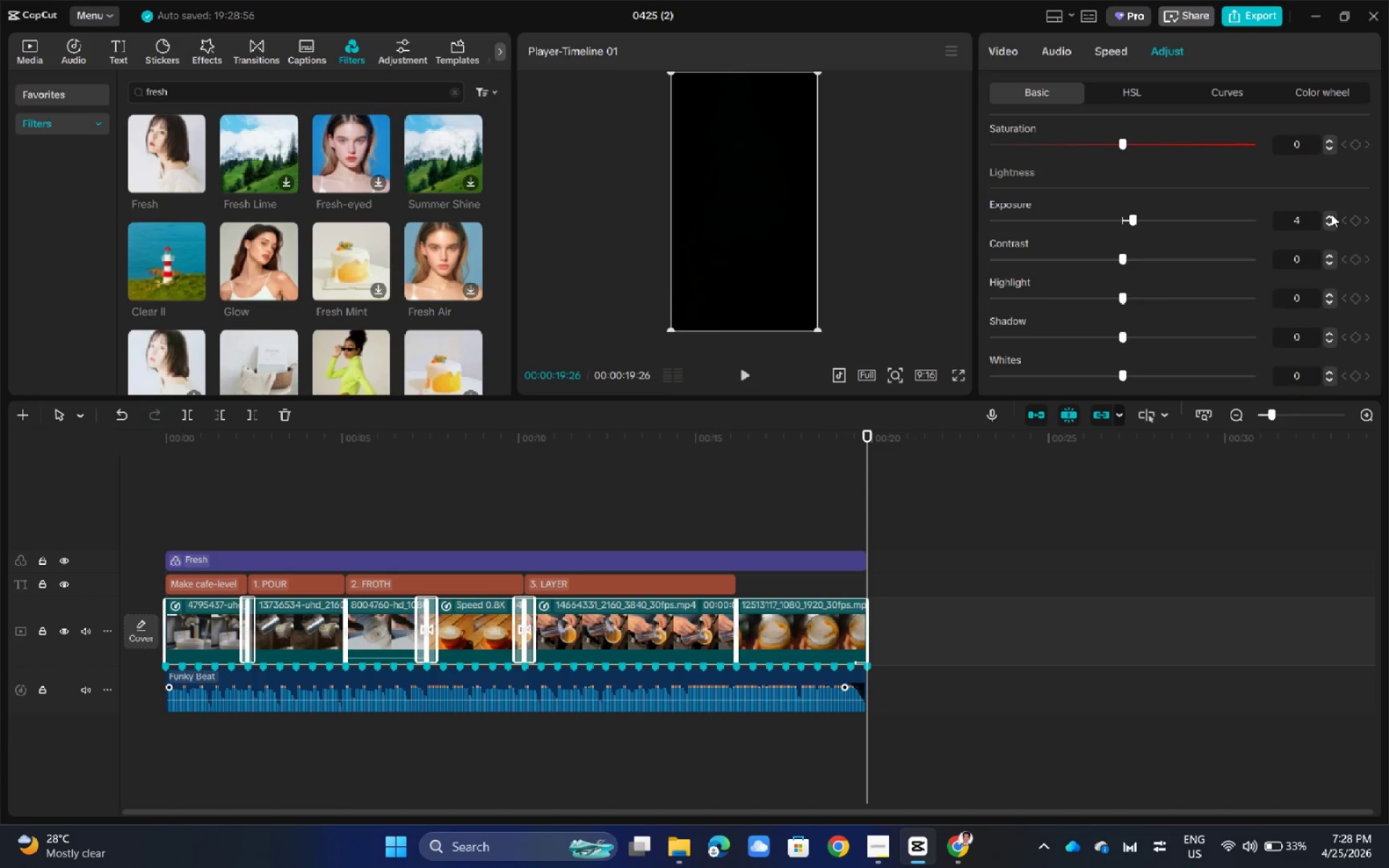 
triple_click([1331, 214])
 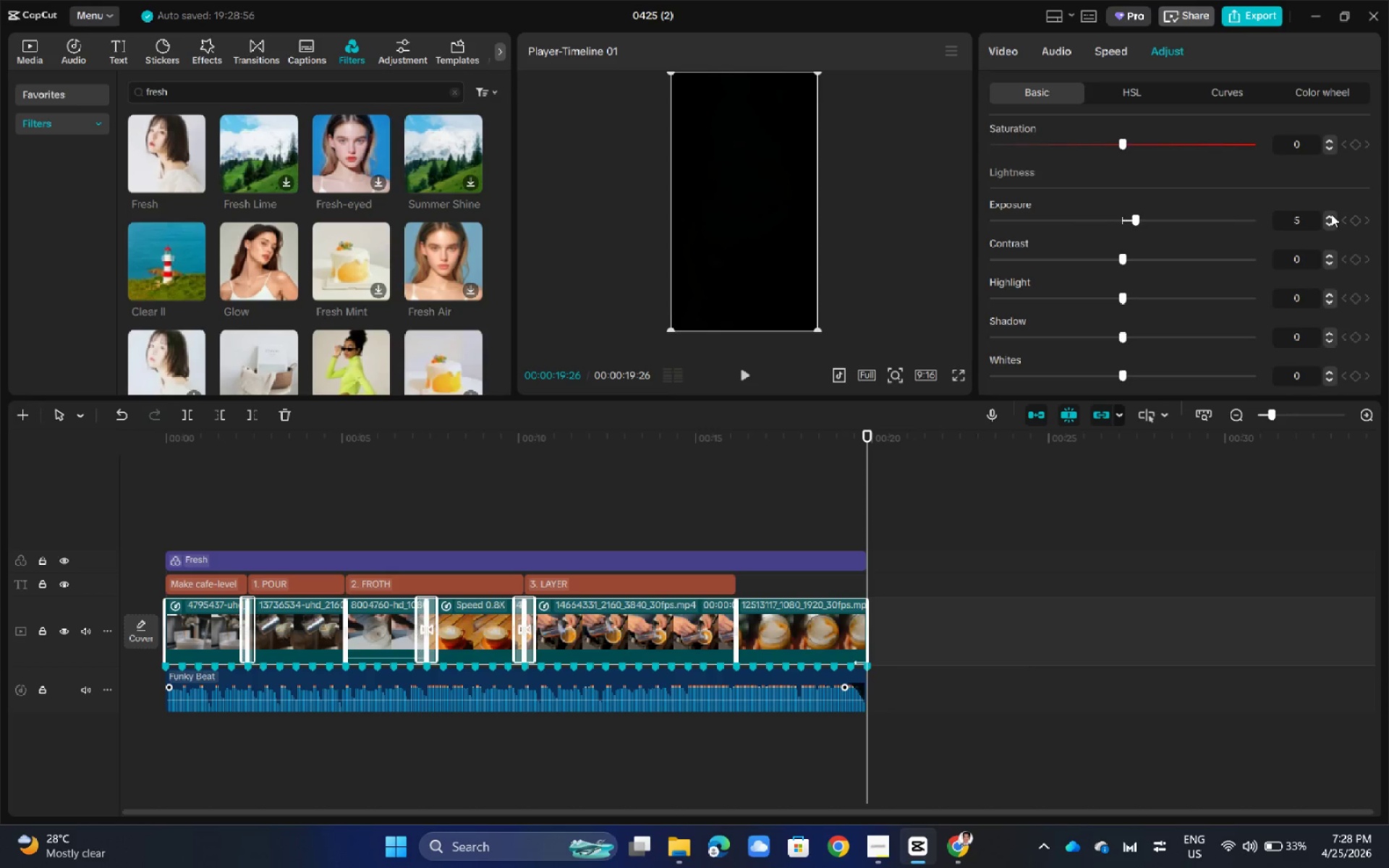 
triple_click([1331, 214])
 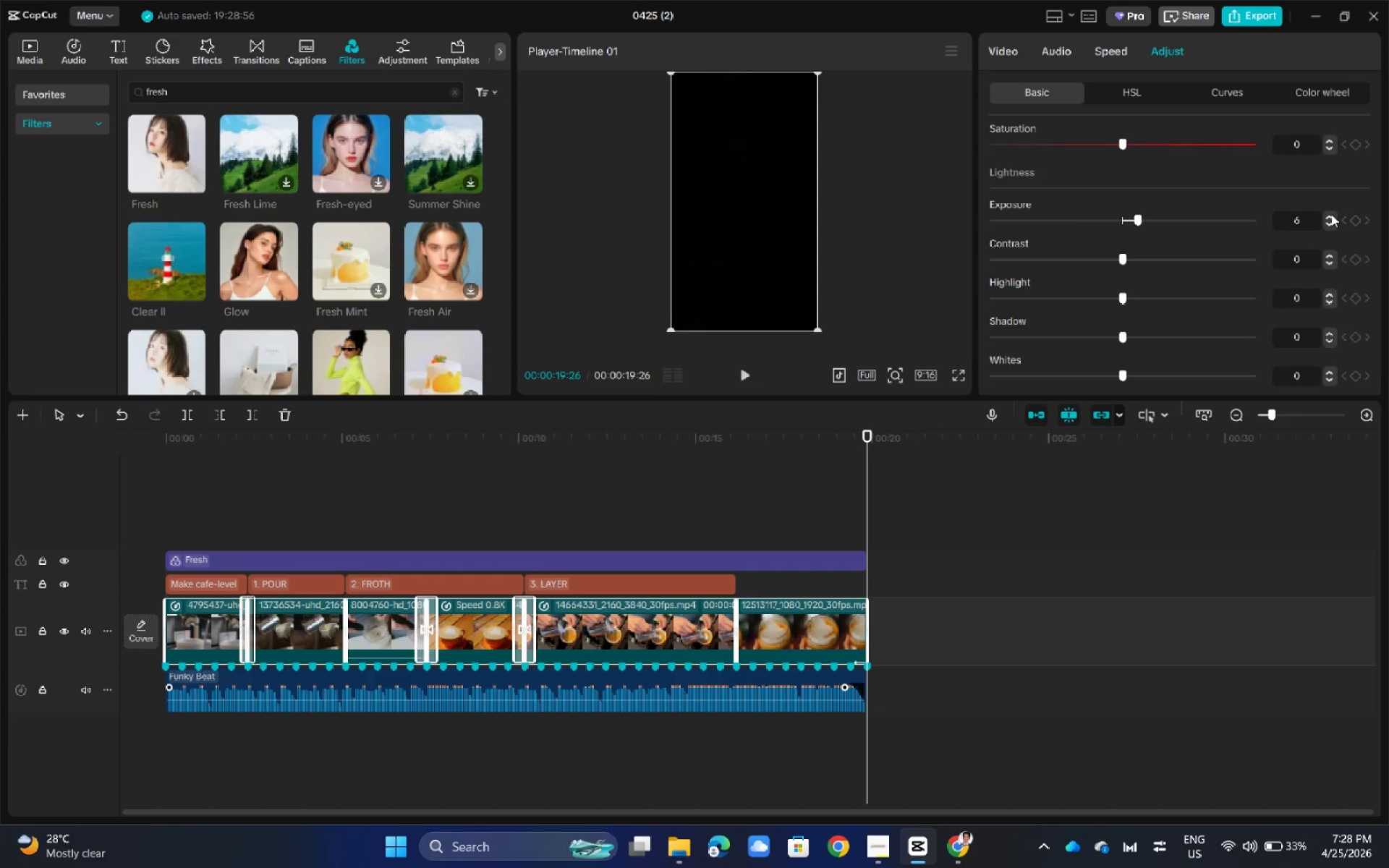 
triple_click([1331, 214])
 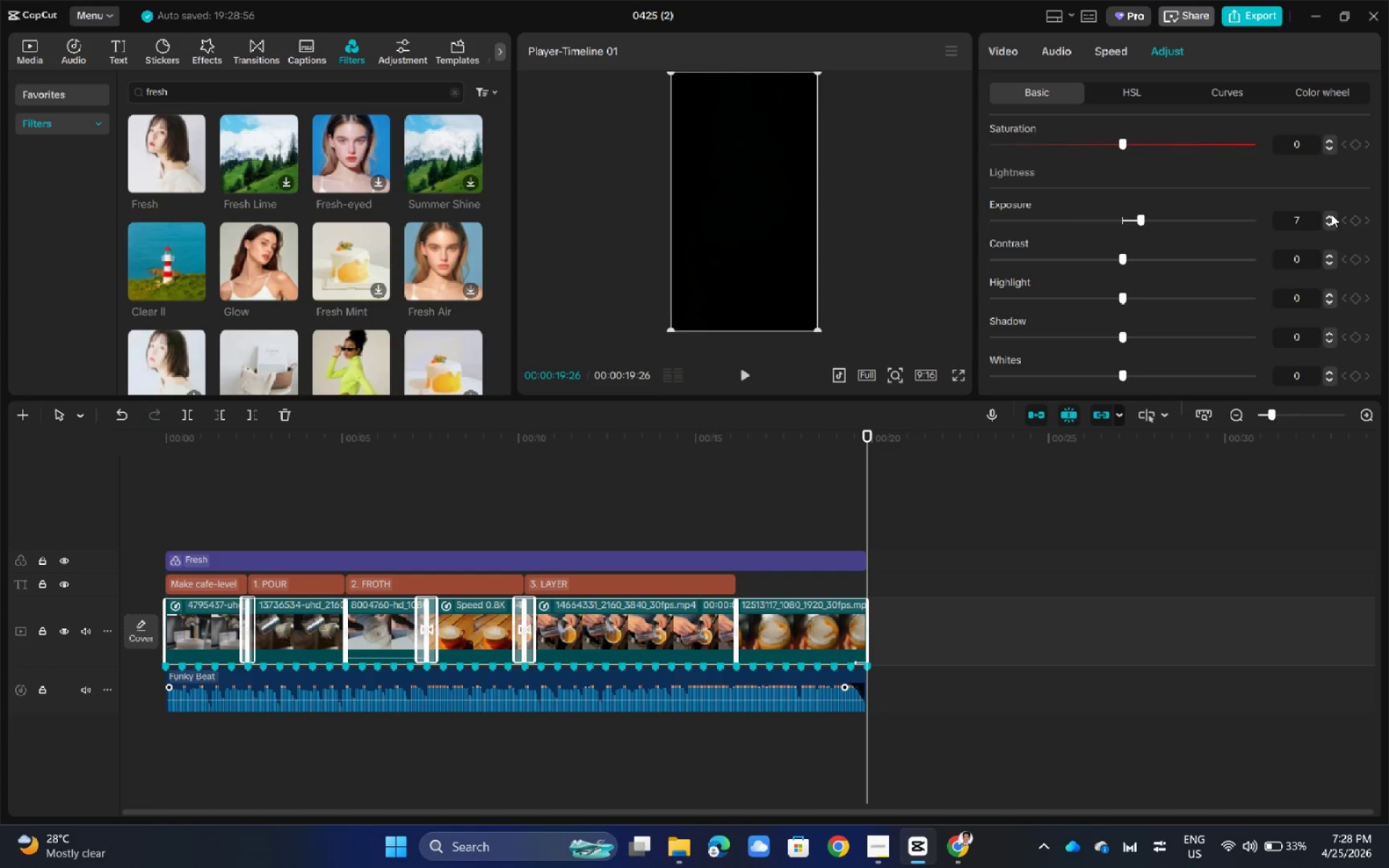 
triple_click([1331, 214])
 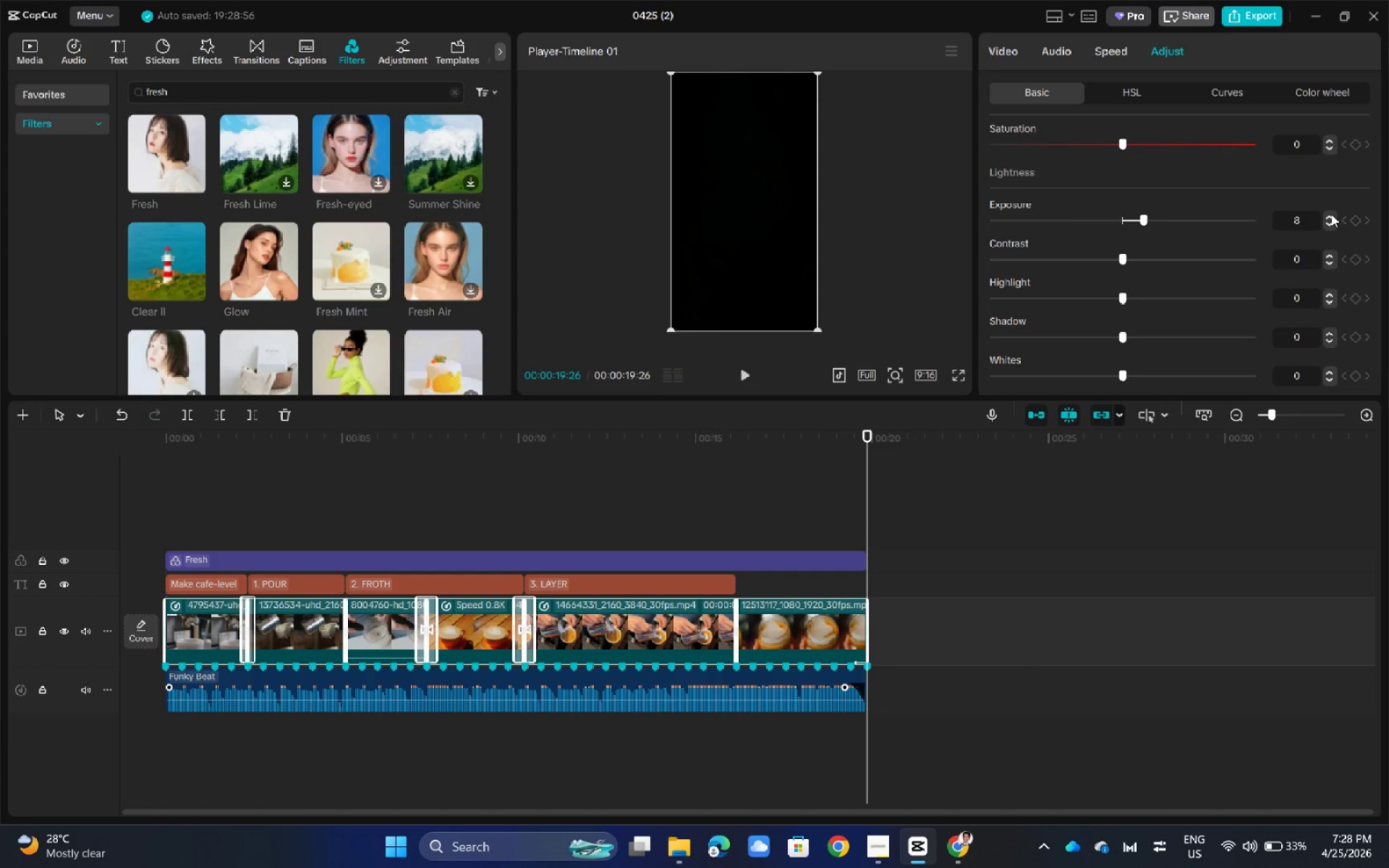 
triple_click([1331, 214])
 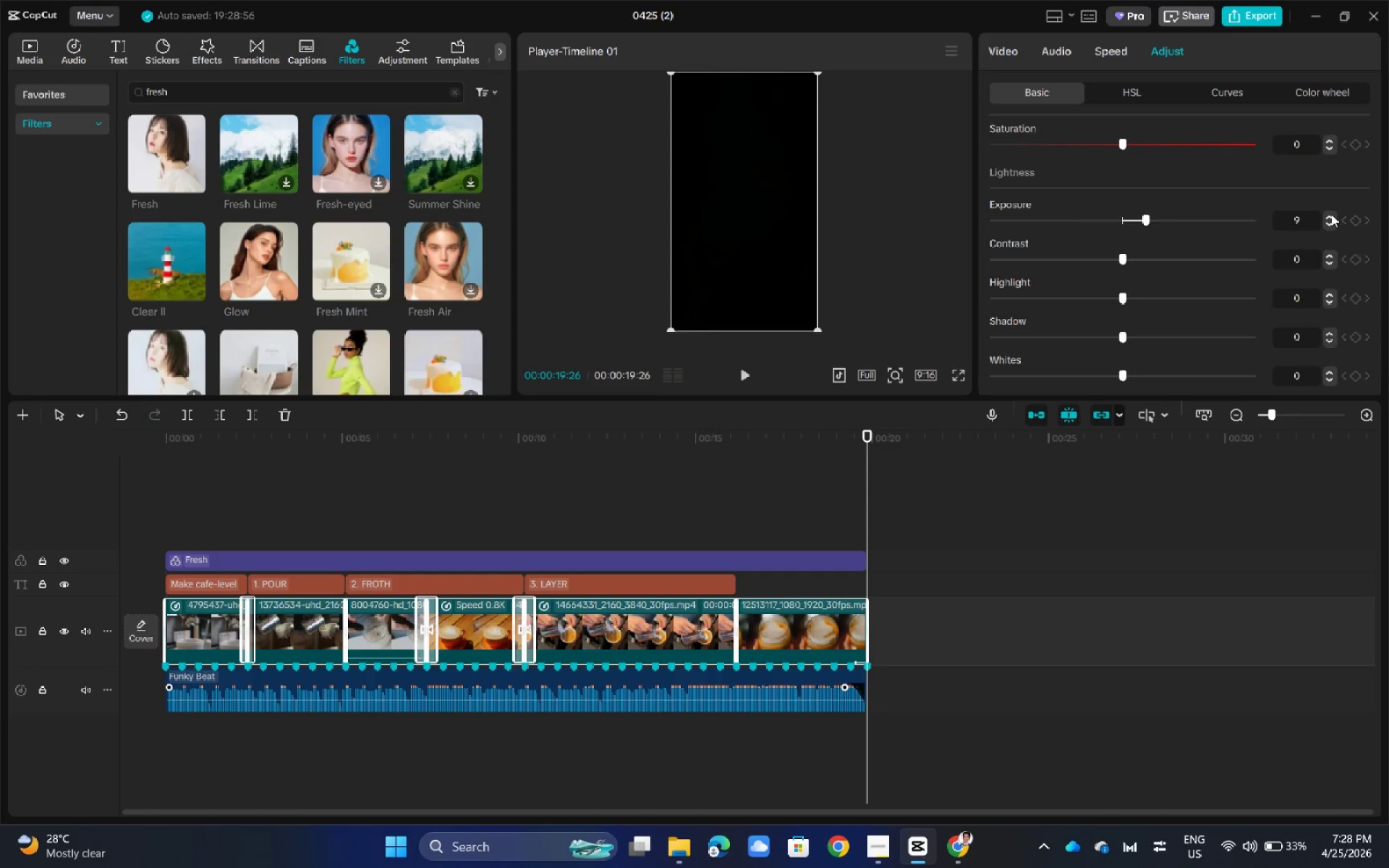 
triple_click([1331, 214])
 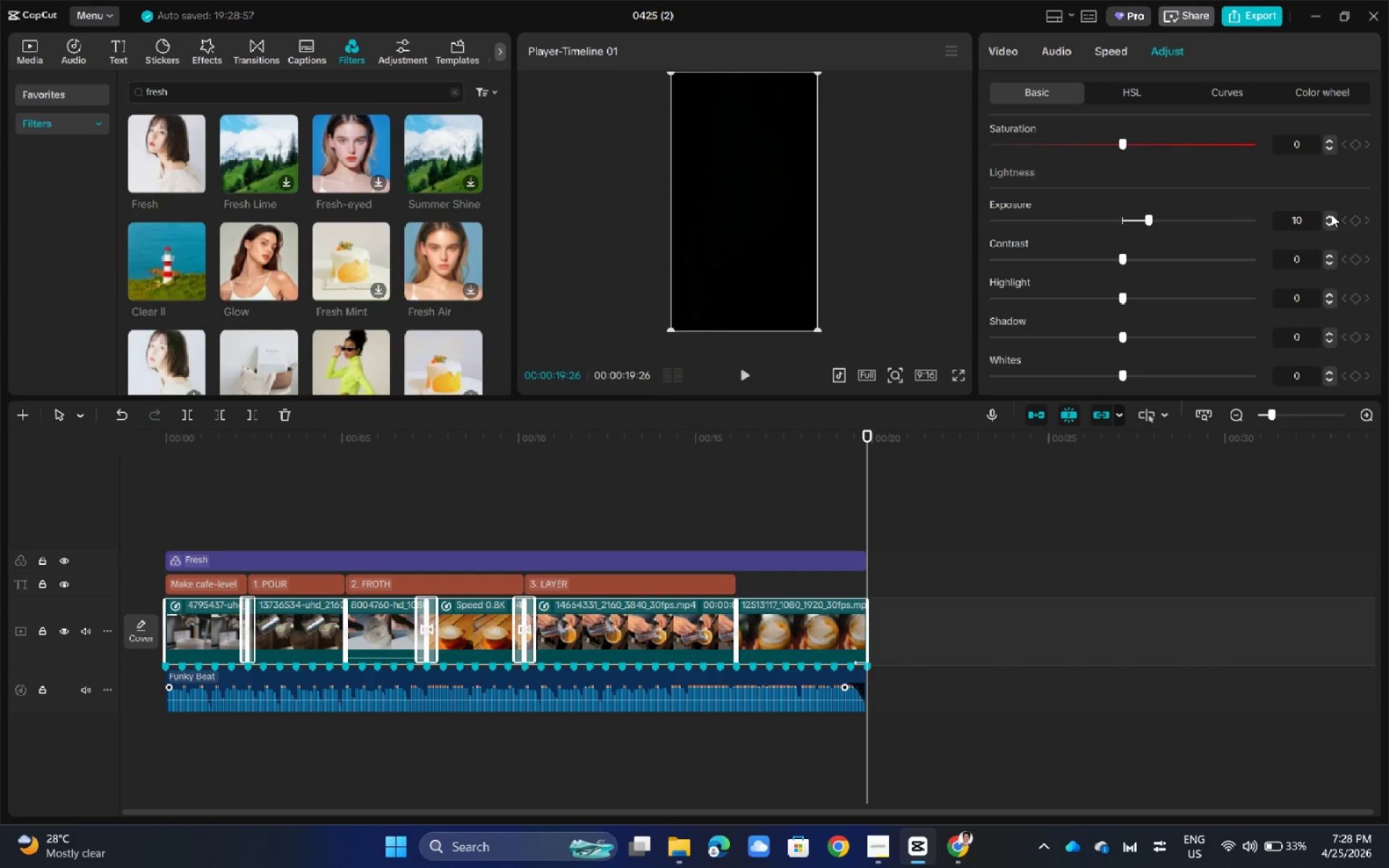 
triple_click([1331, 214])
 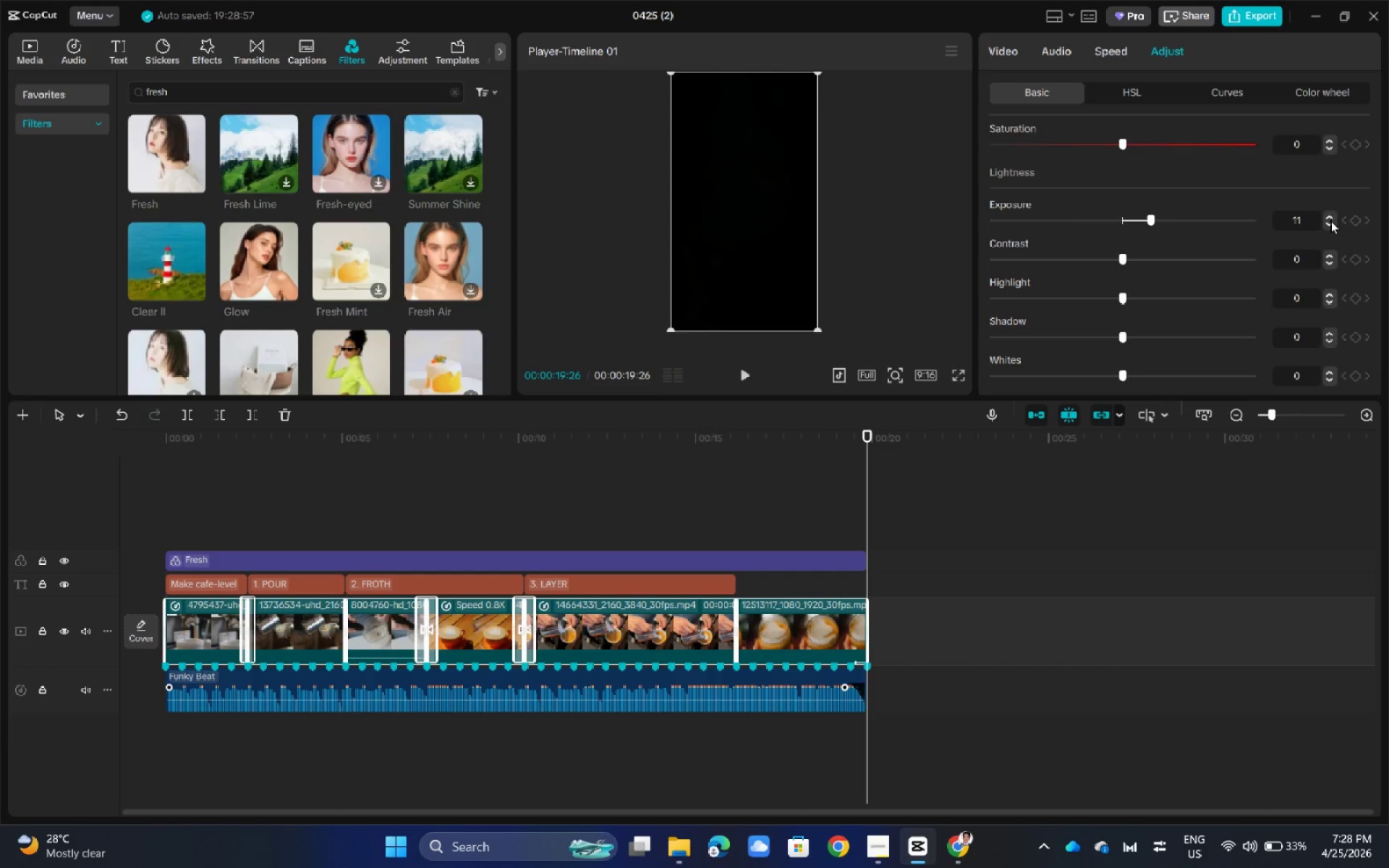 
left_click([1330, 221])
 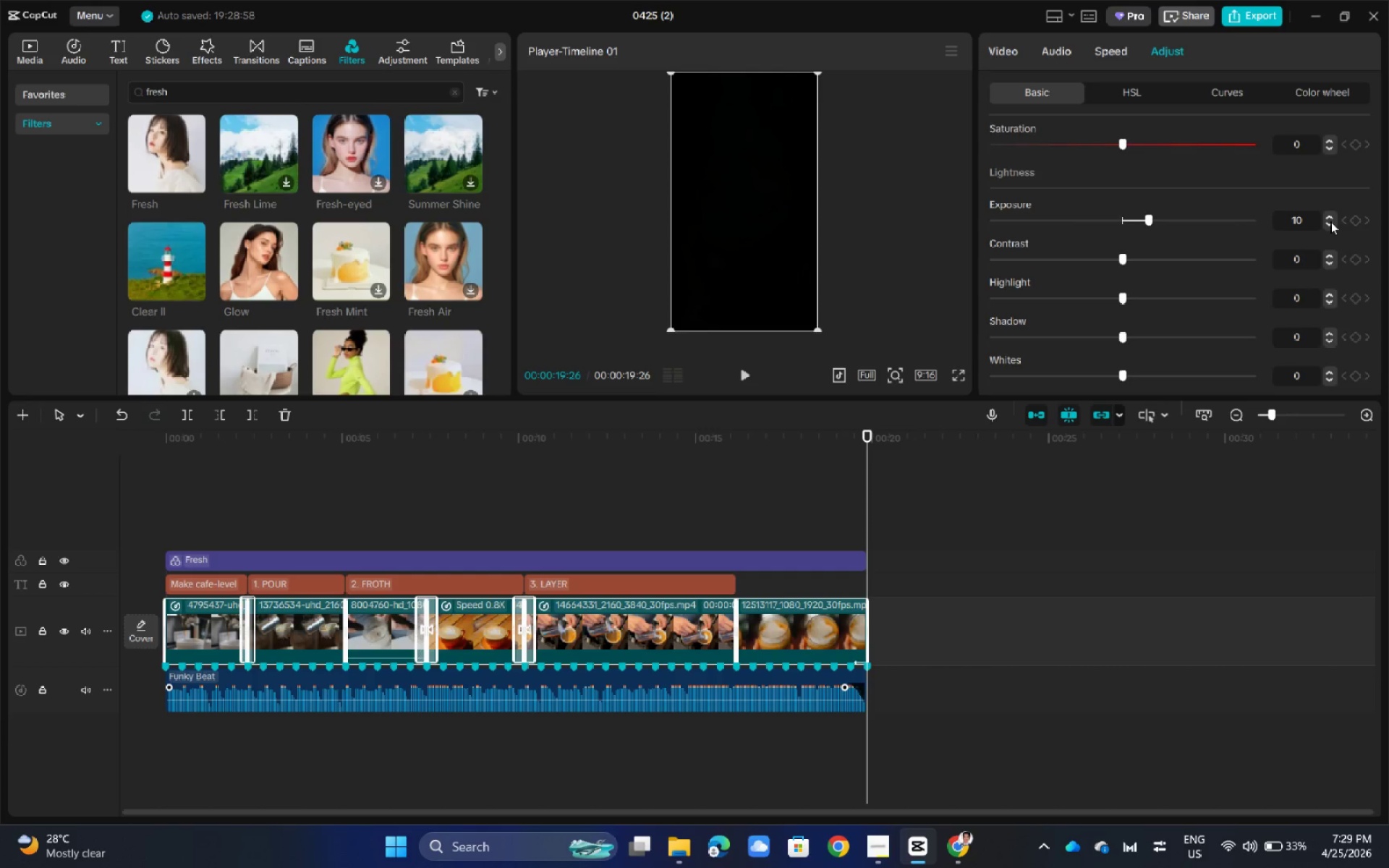 
double_click([1332, 263])
 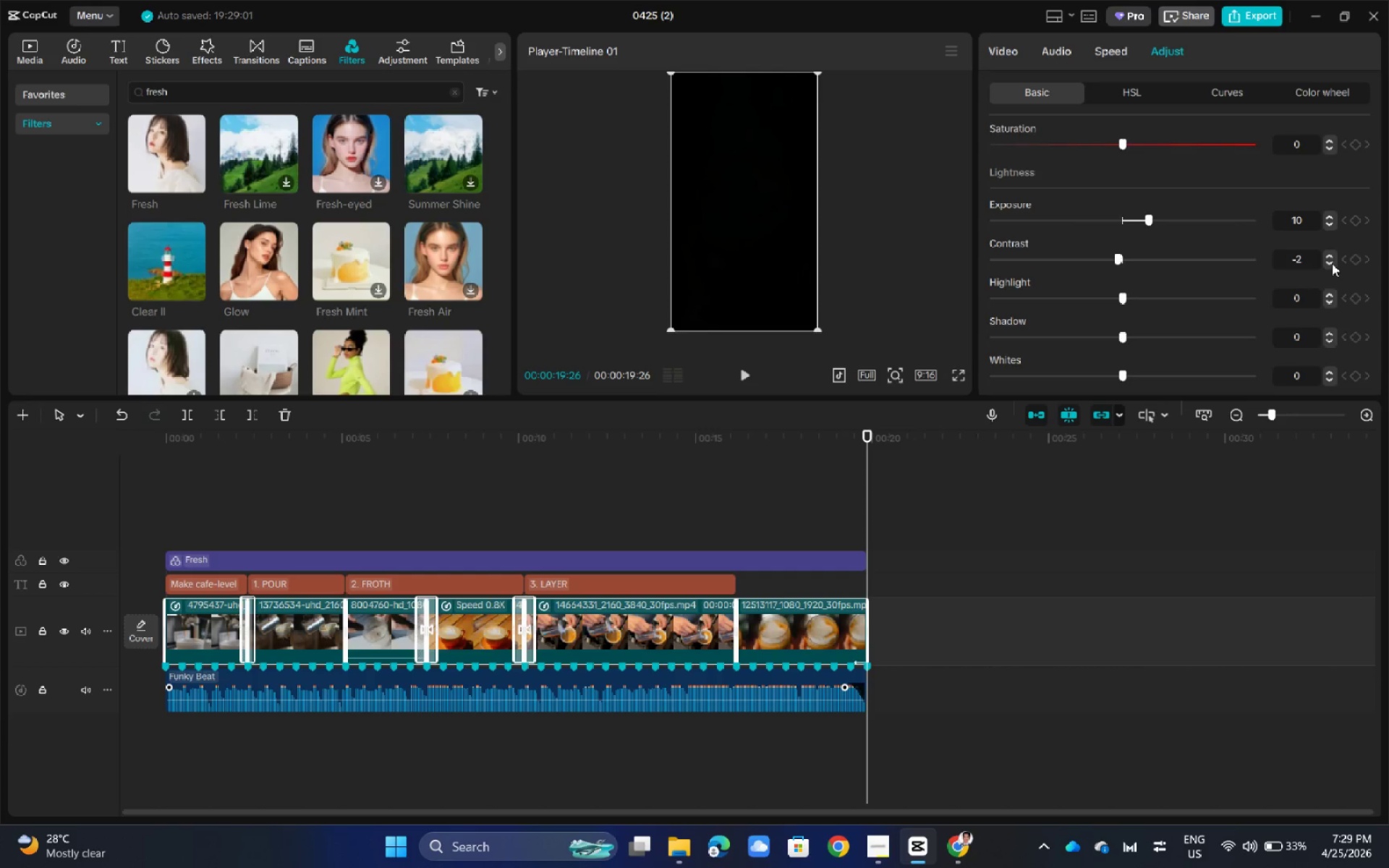 
triple_click([1332, 263])
 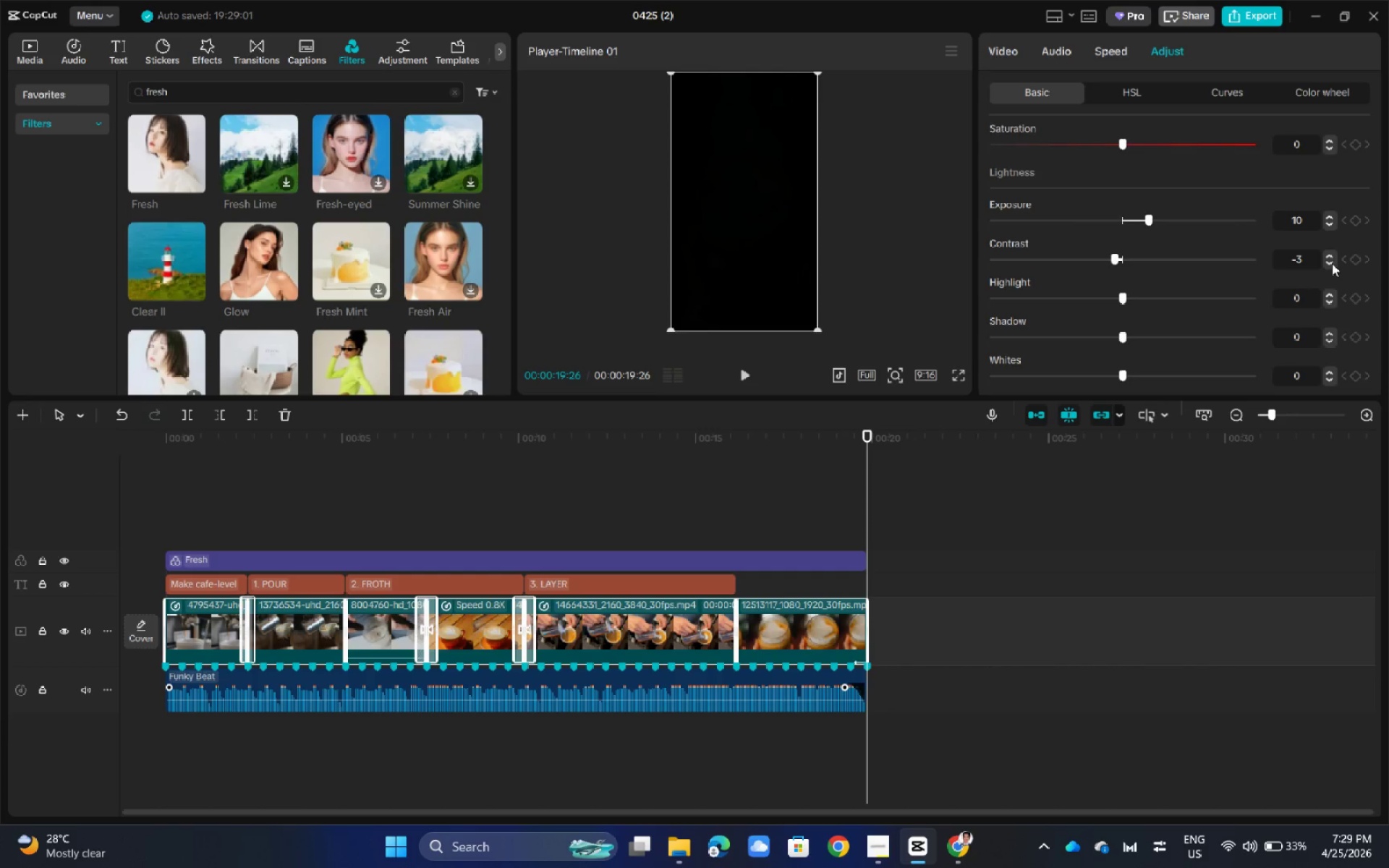 
triple_click([1332, 263])
 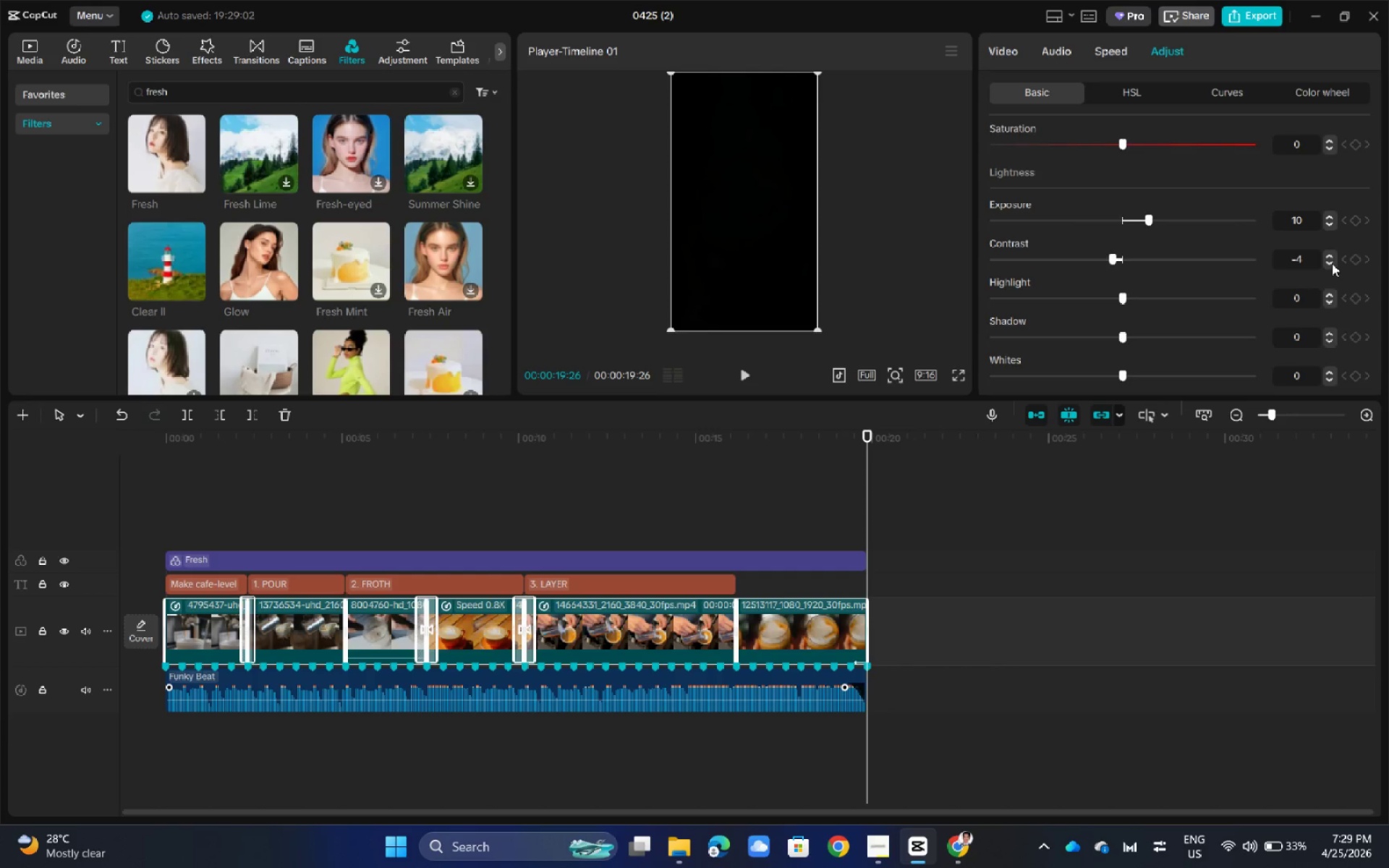 
triple_click([1332, 263])
 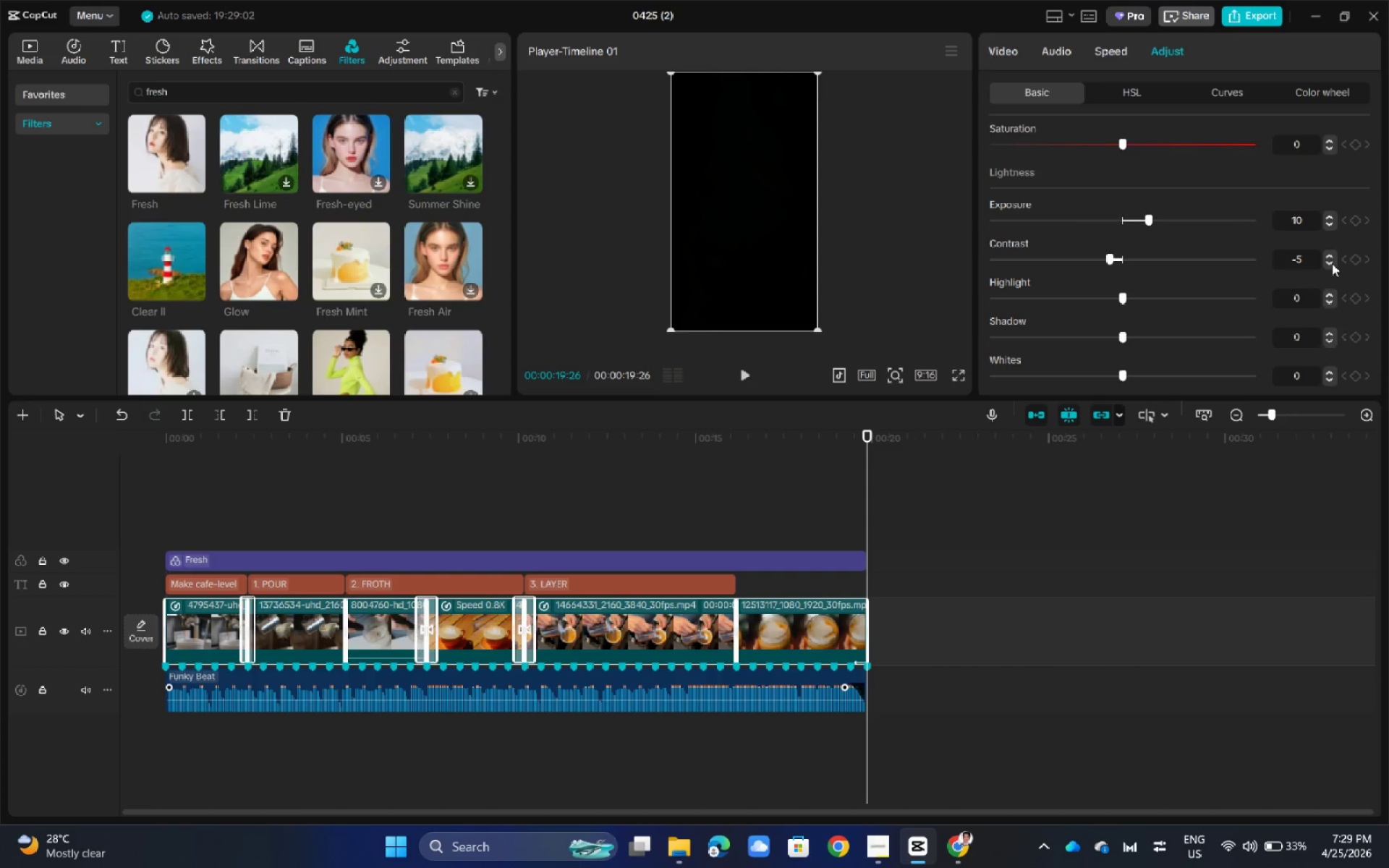 
scroll: coordinate [1305, 297], scroll_direction: down, amount: 1.0
 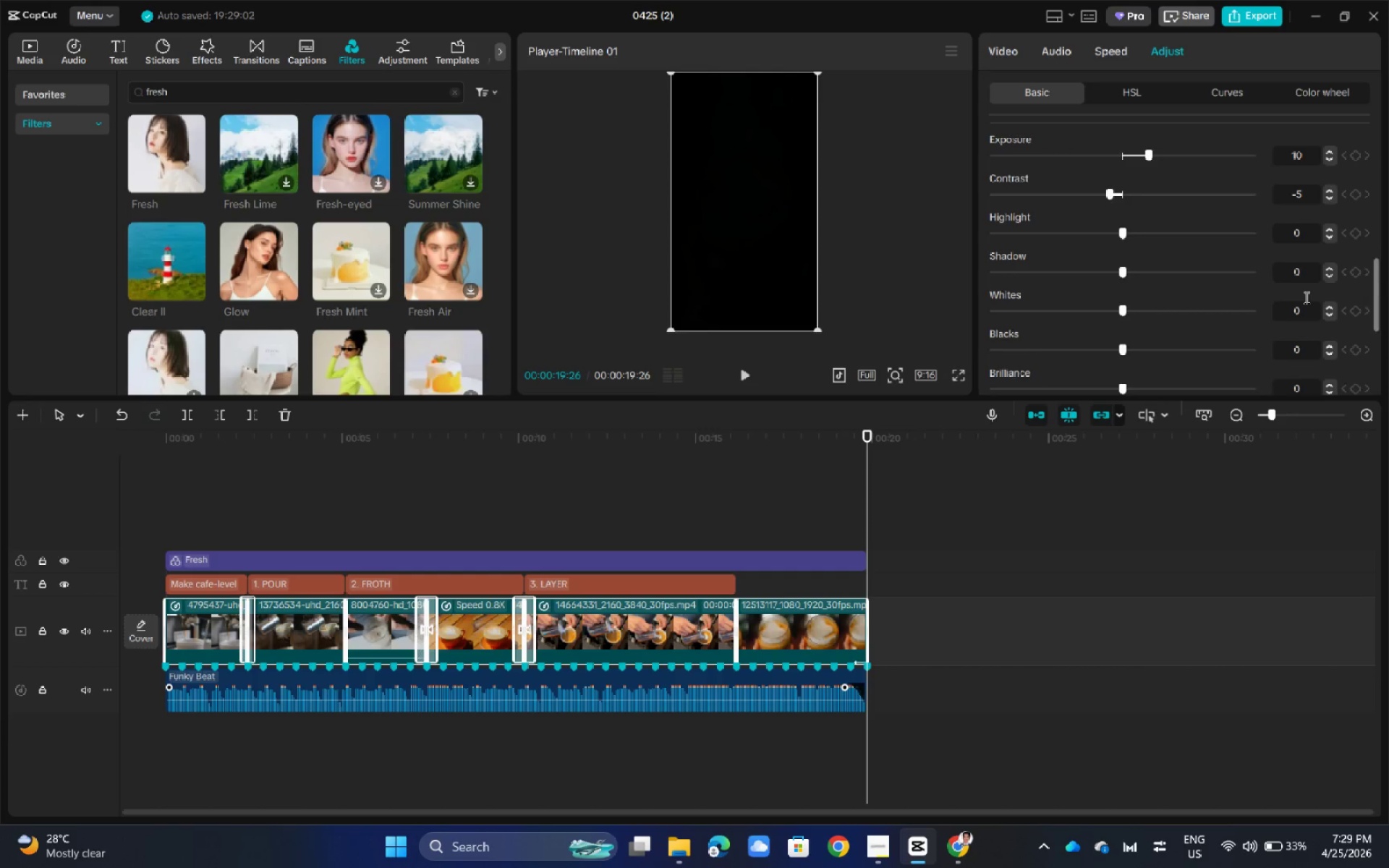 
scroll: coordinate [1305, 297], scroll_direction: up, amount: 2.0
 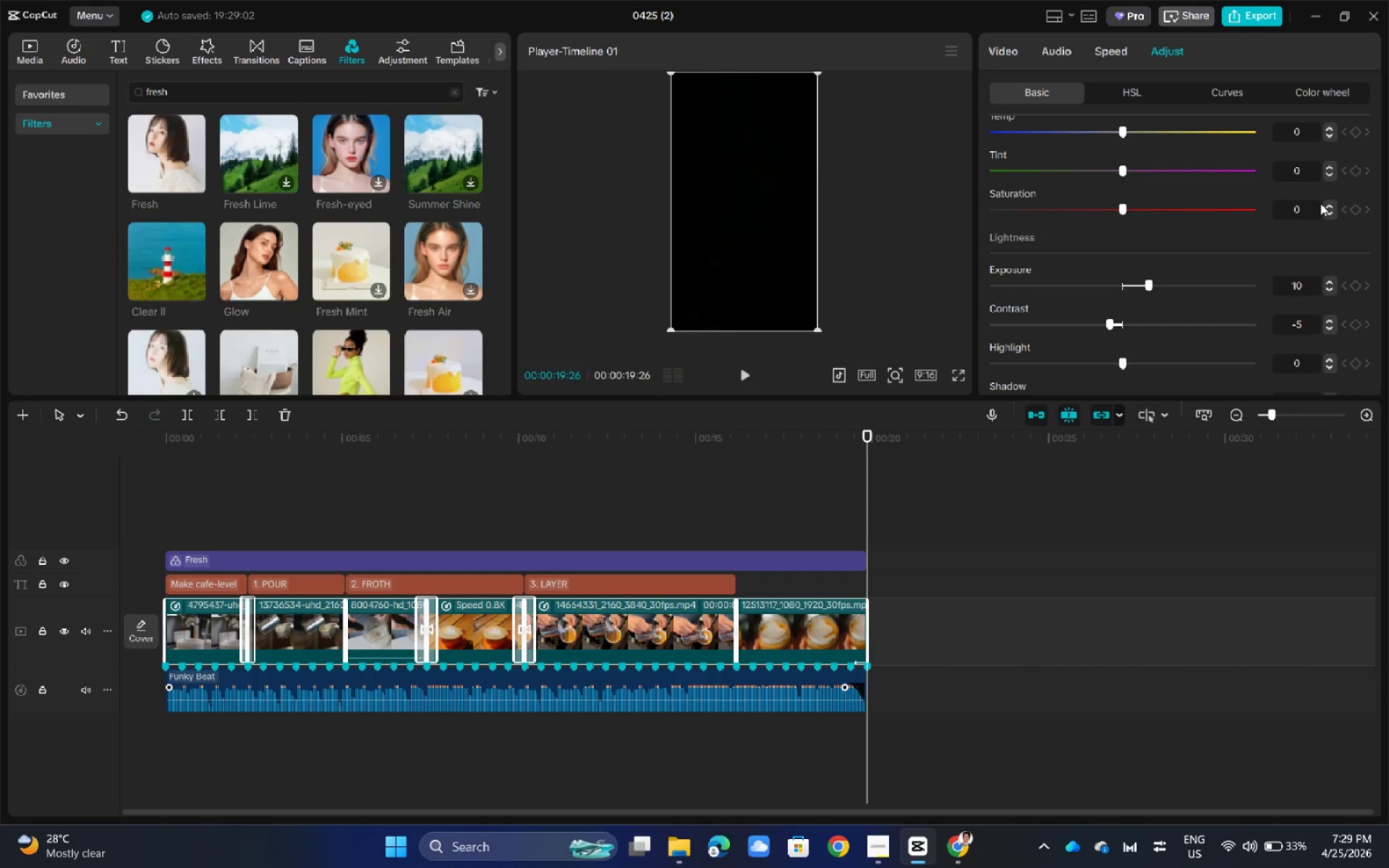 
left_click([1333, 207])
 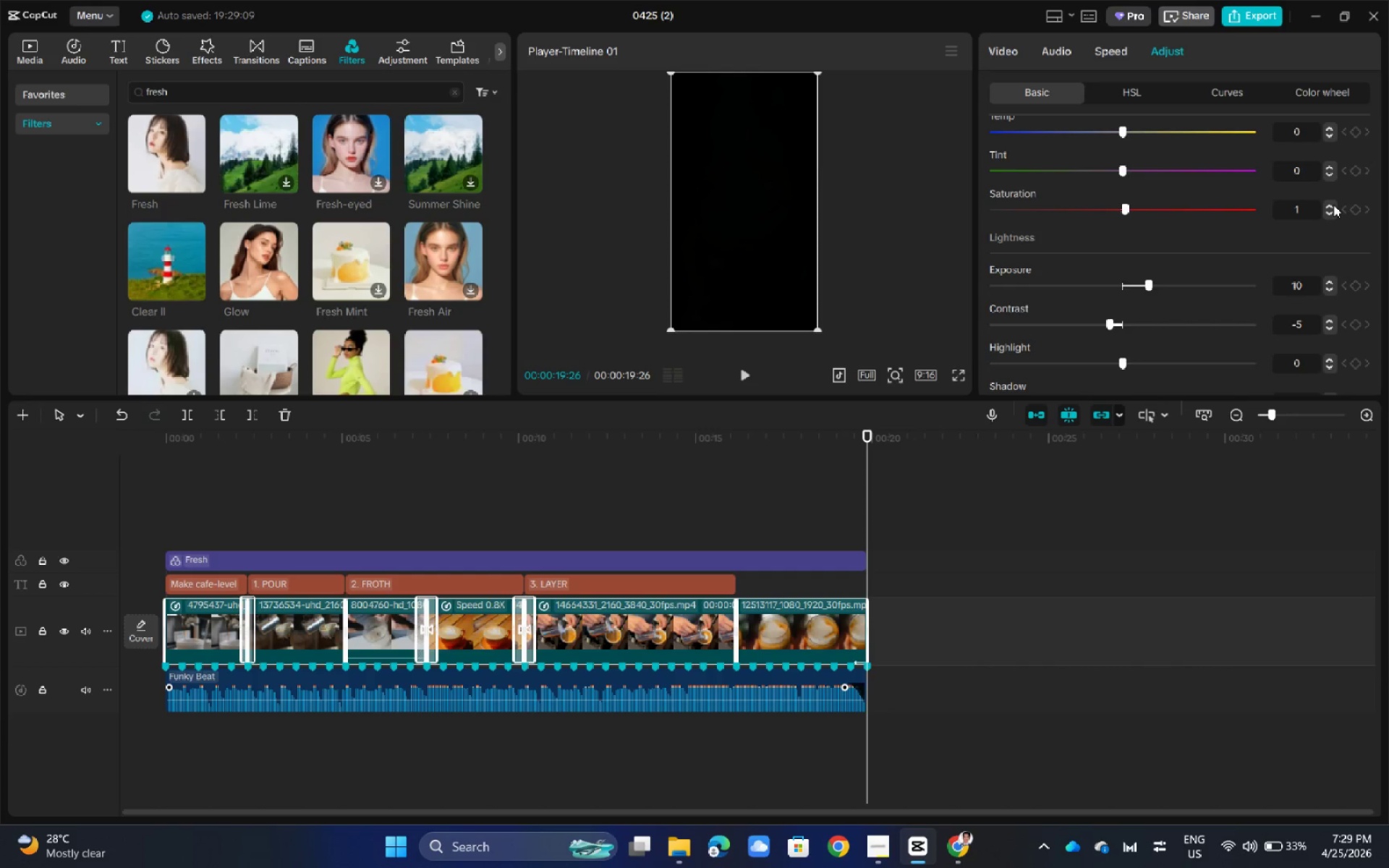 
double_click([1333, 205])
 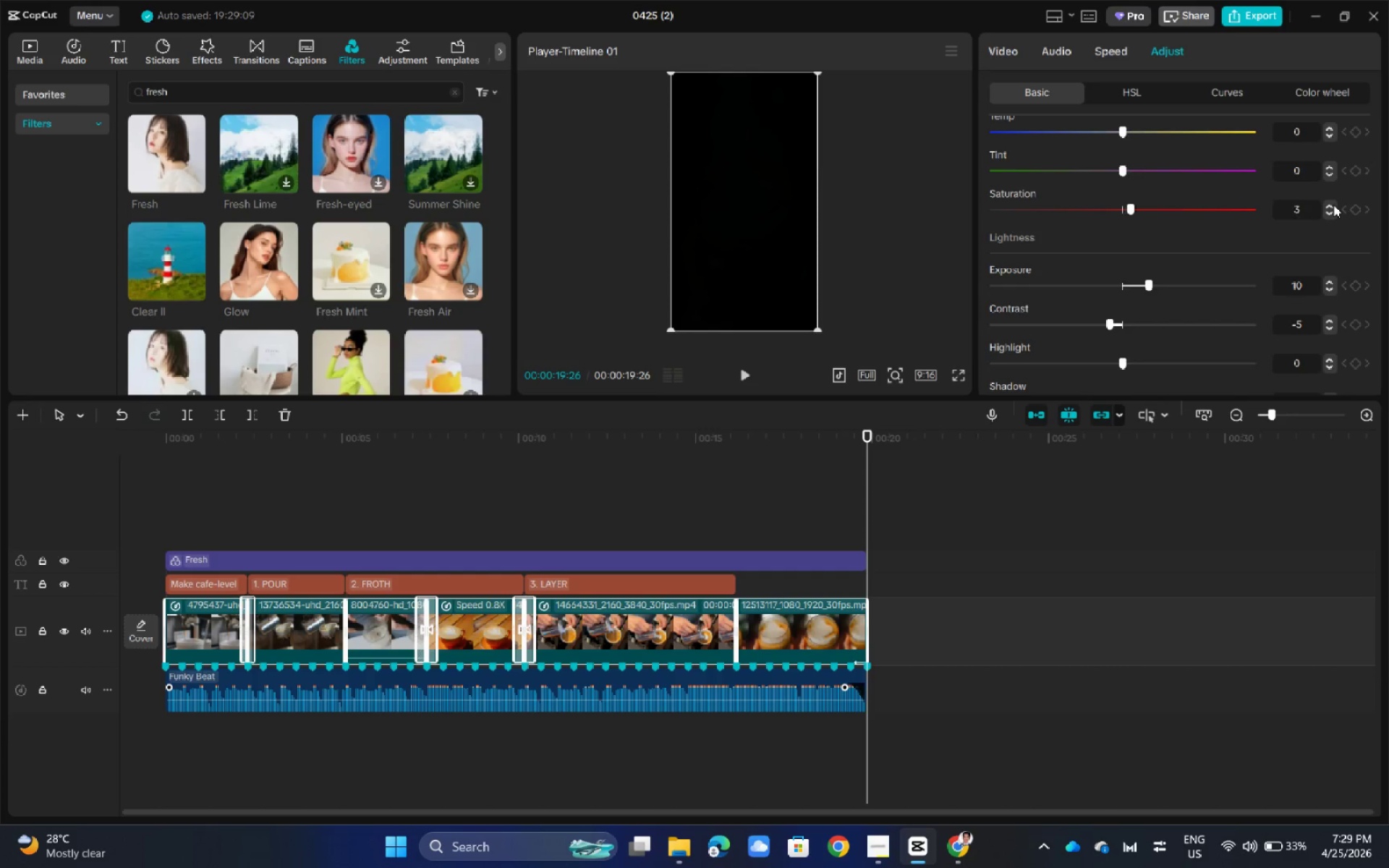 
triple_click([1333, 205])
 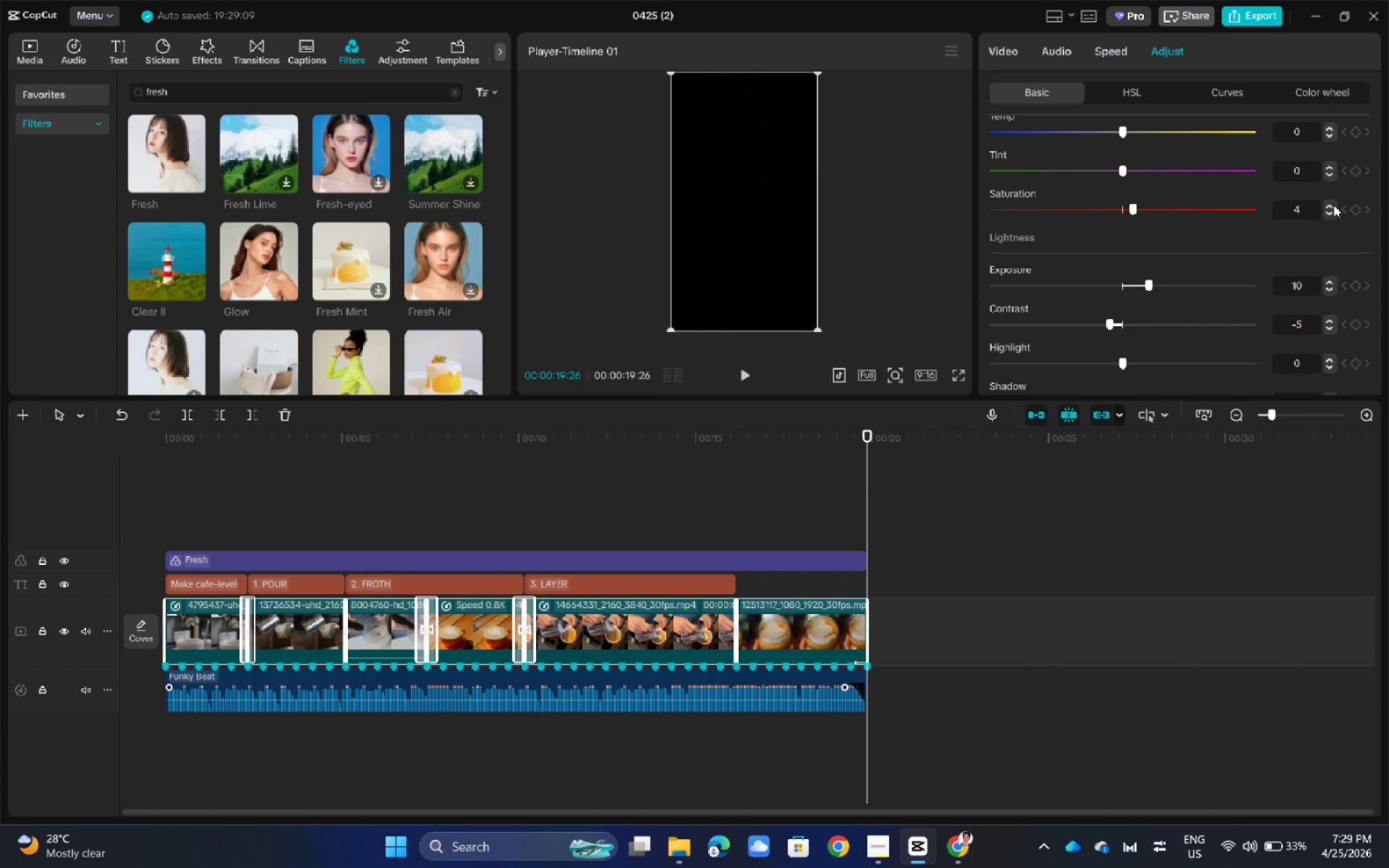 
triple_click([1333, 205])
 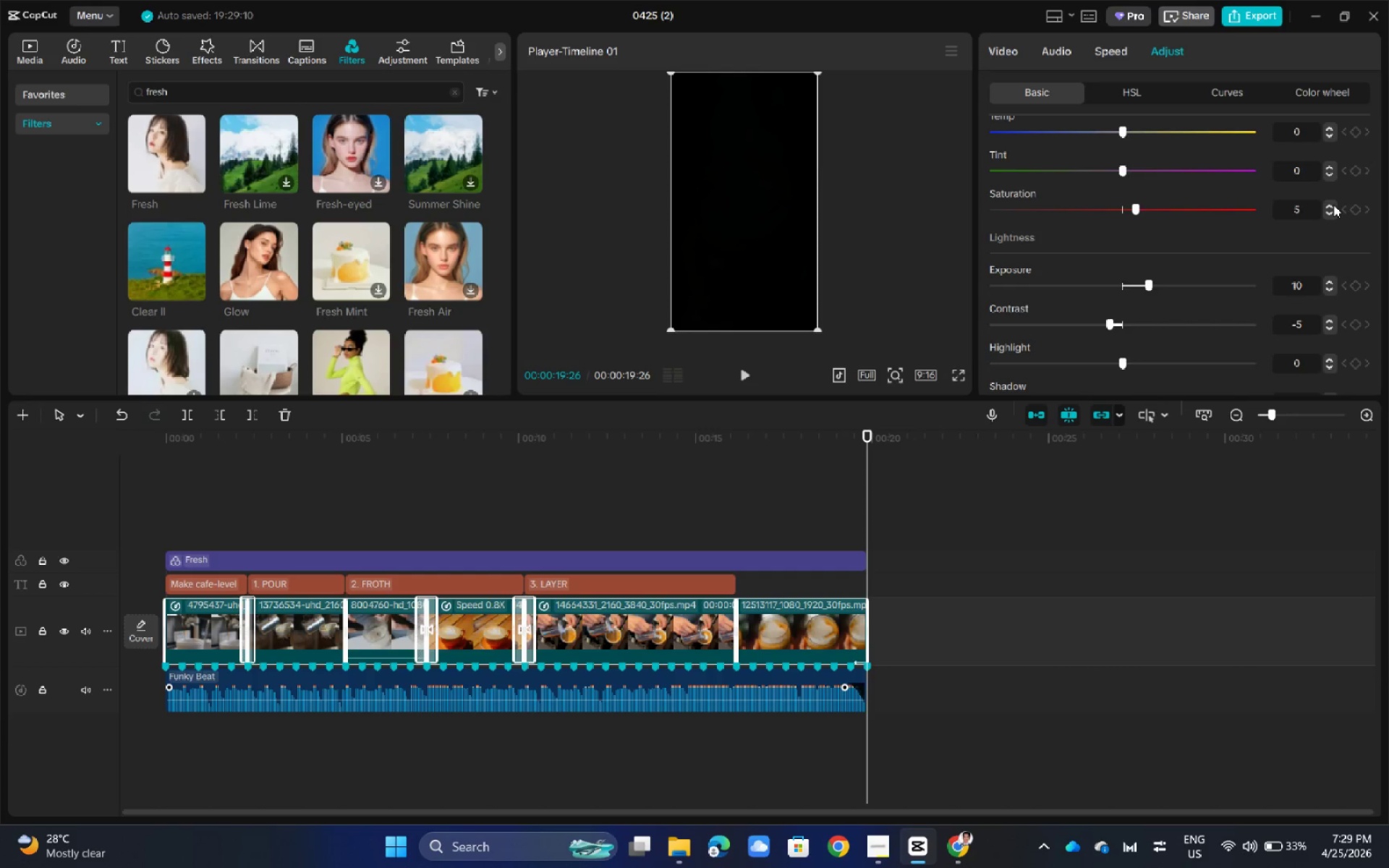 
triple_click([1333, 205])
 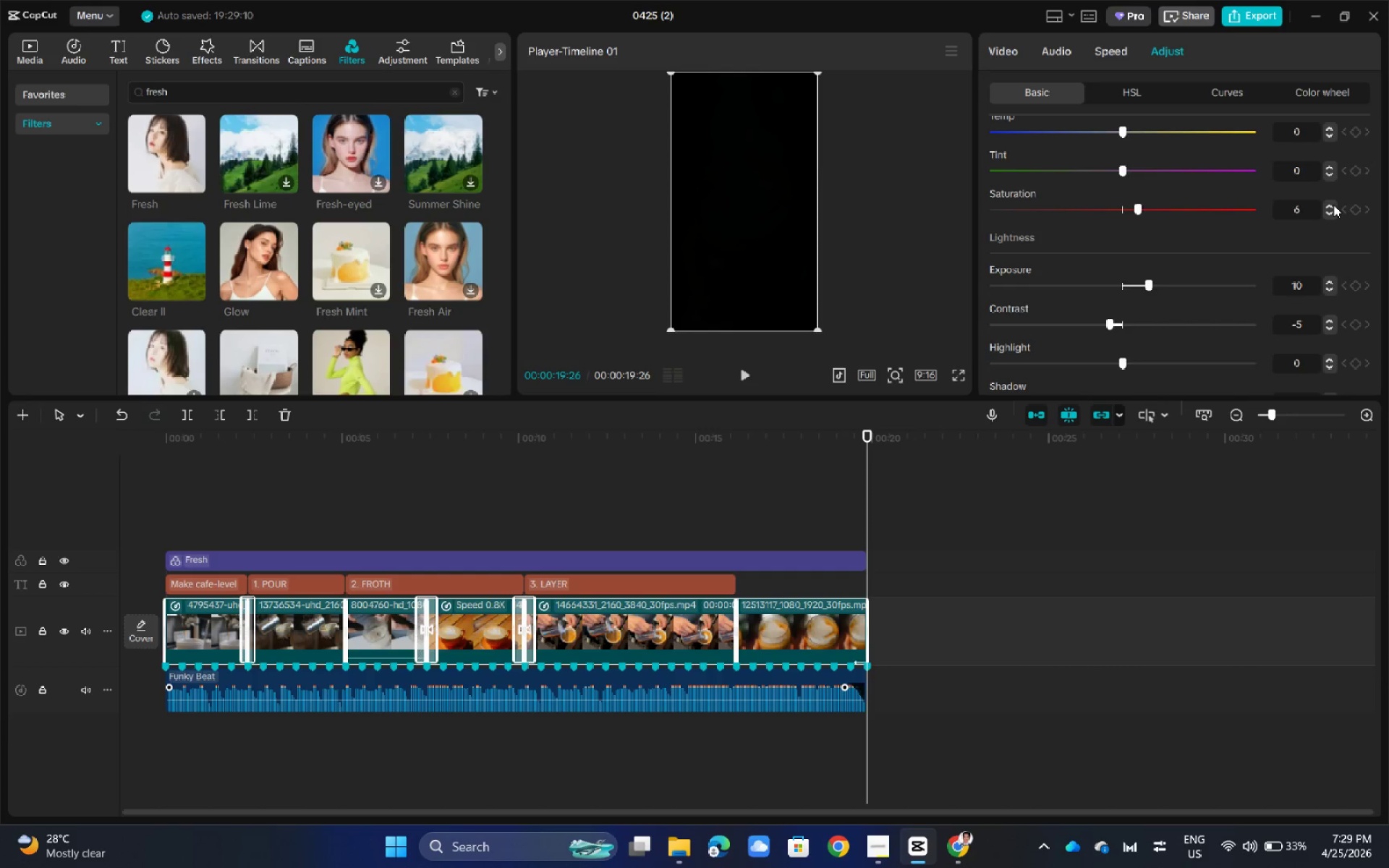 
triple_click([1333, 205])
 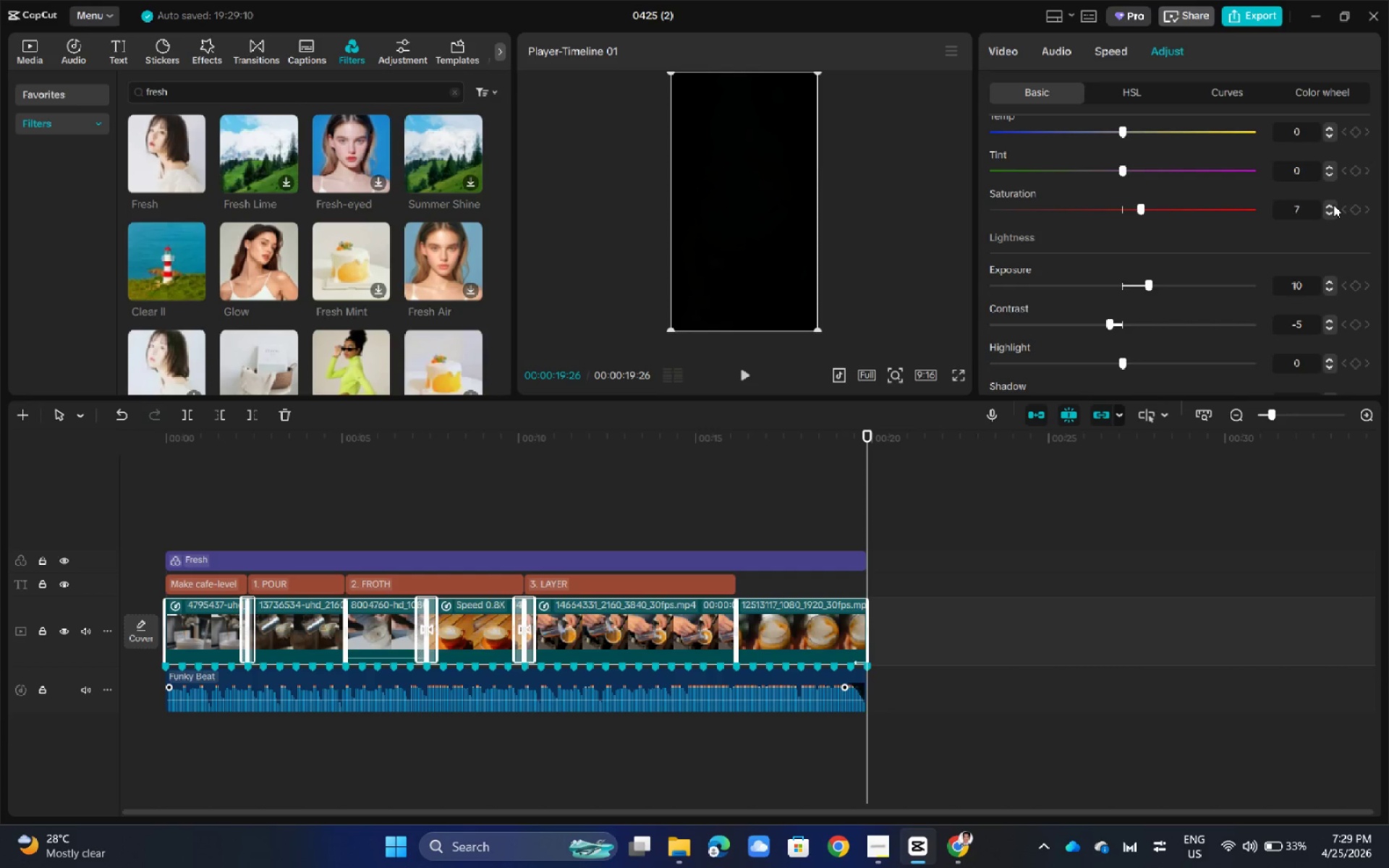 
triple_click([1333, 205])
 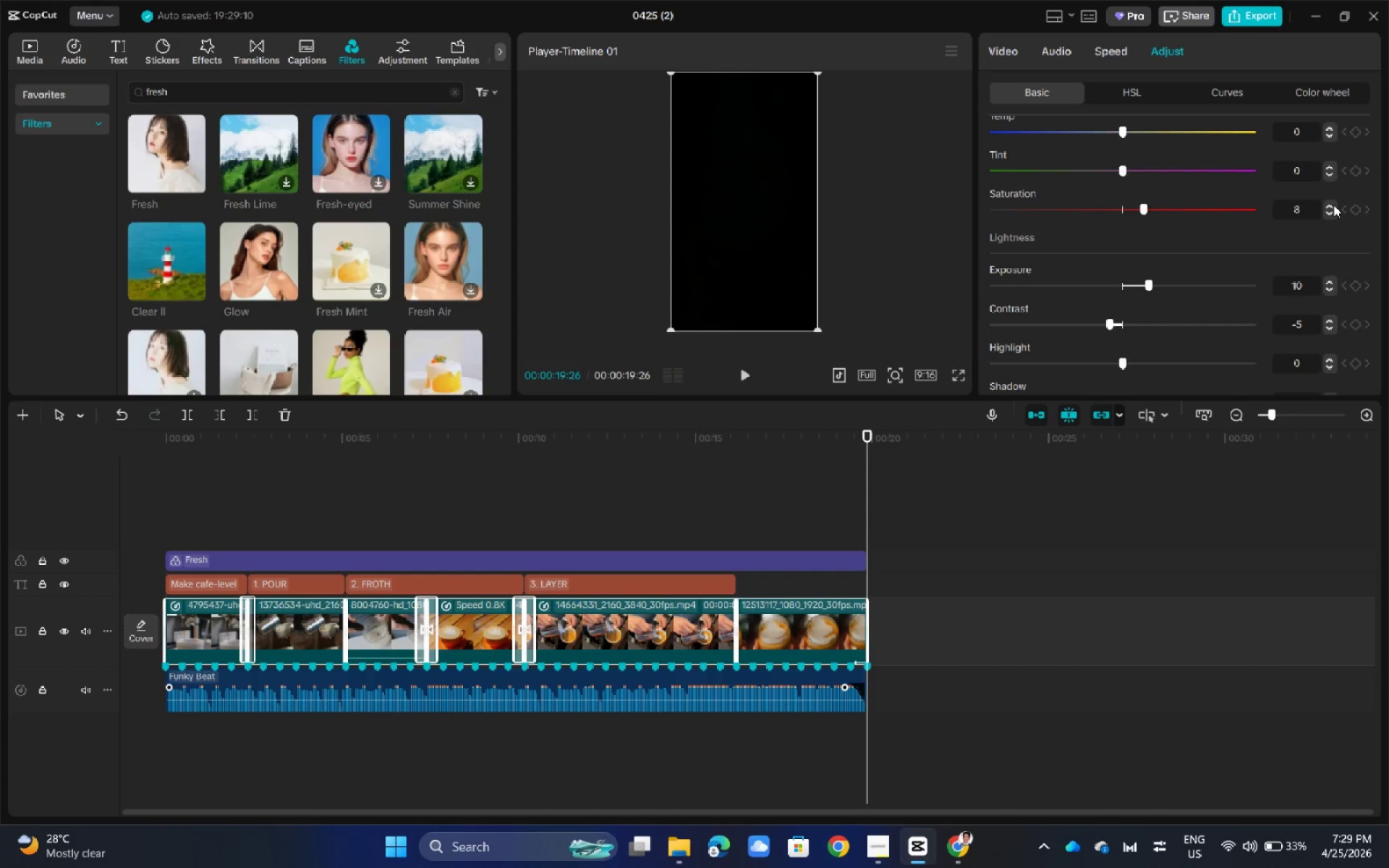 
triple_click([1333, 205])
 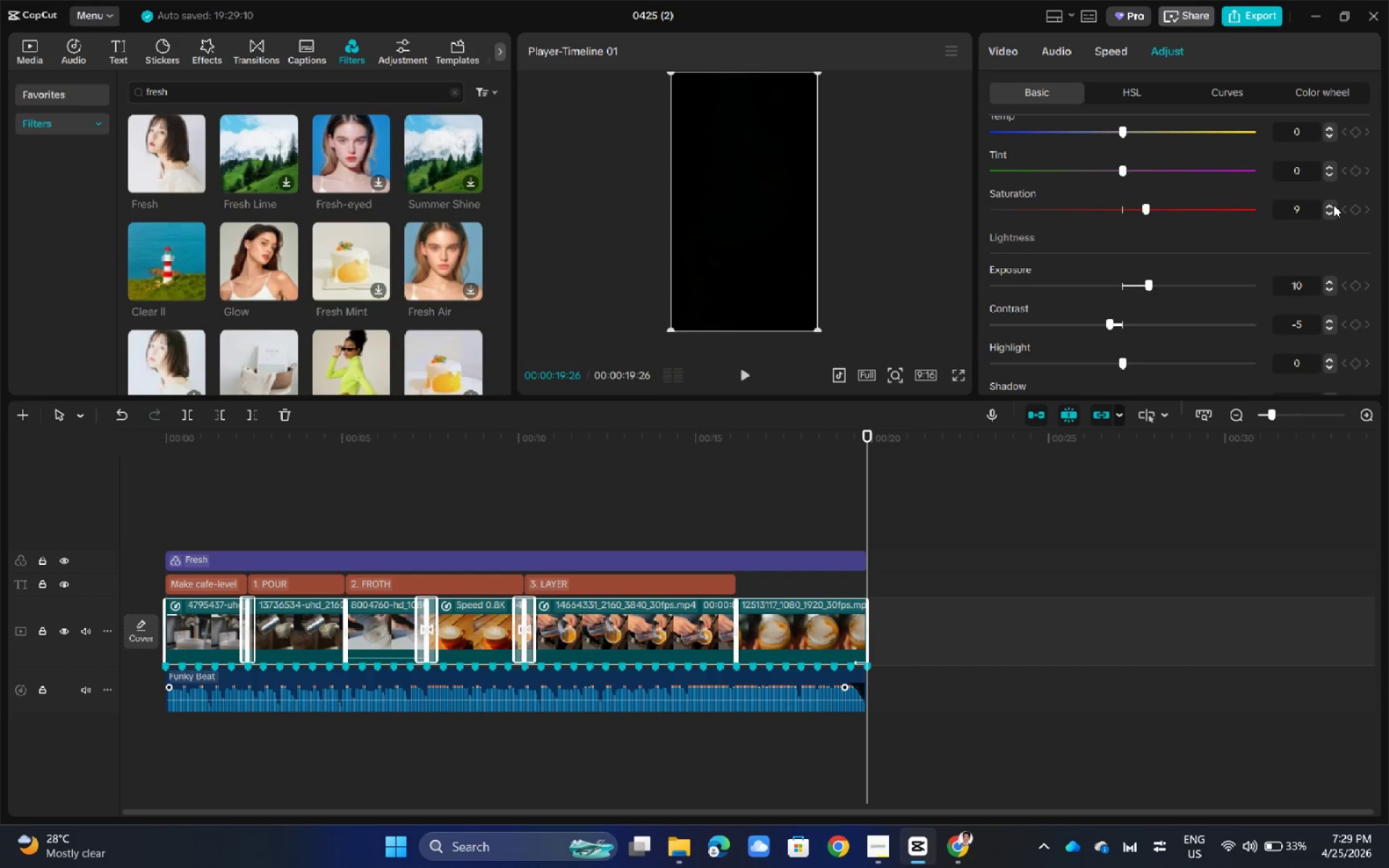 
triple_click([1333, 205])
 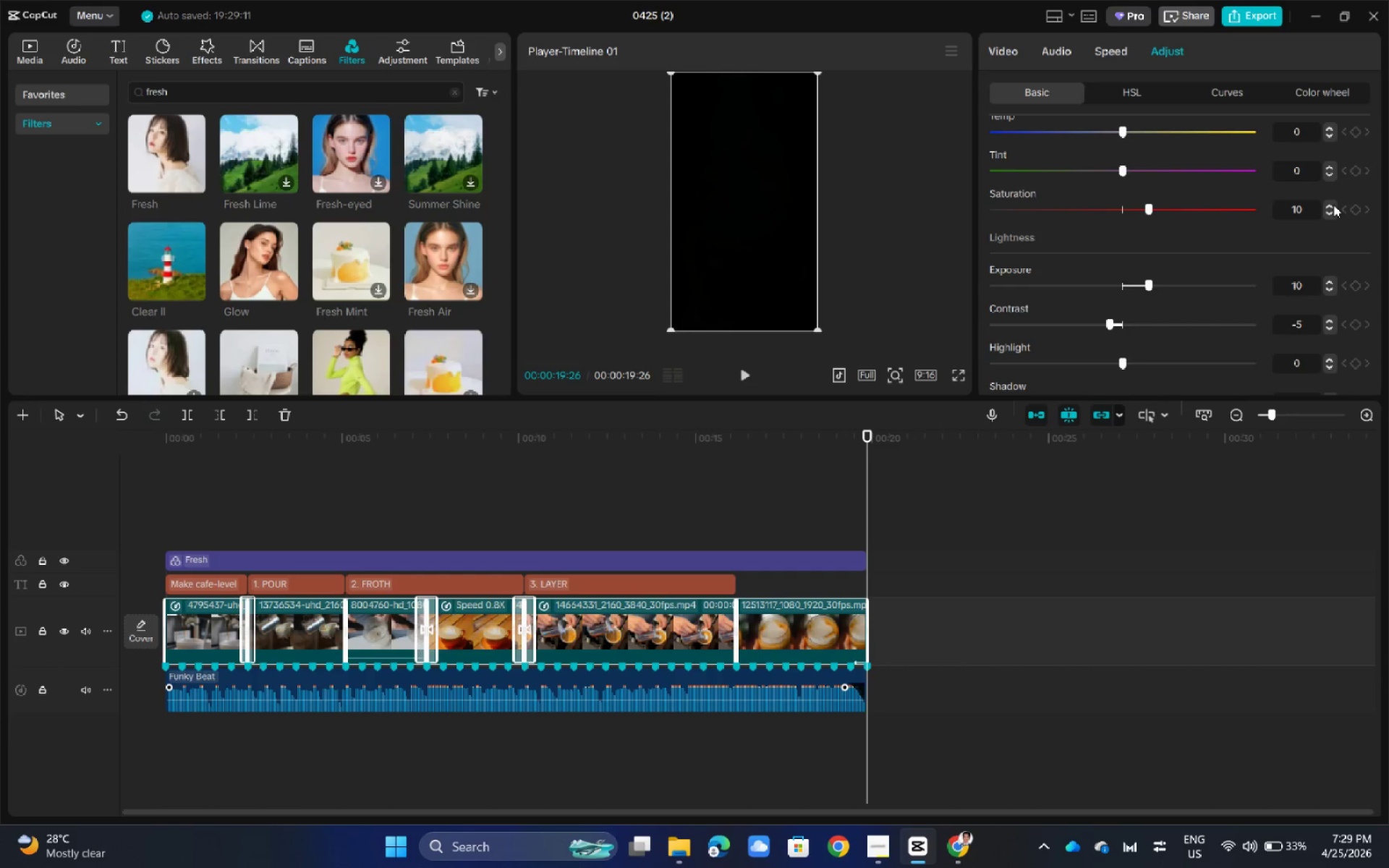 
scroll: coordinate [1267, 256], scroll_direction: up, amount: 1.0
 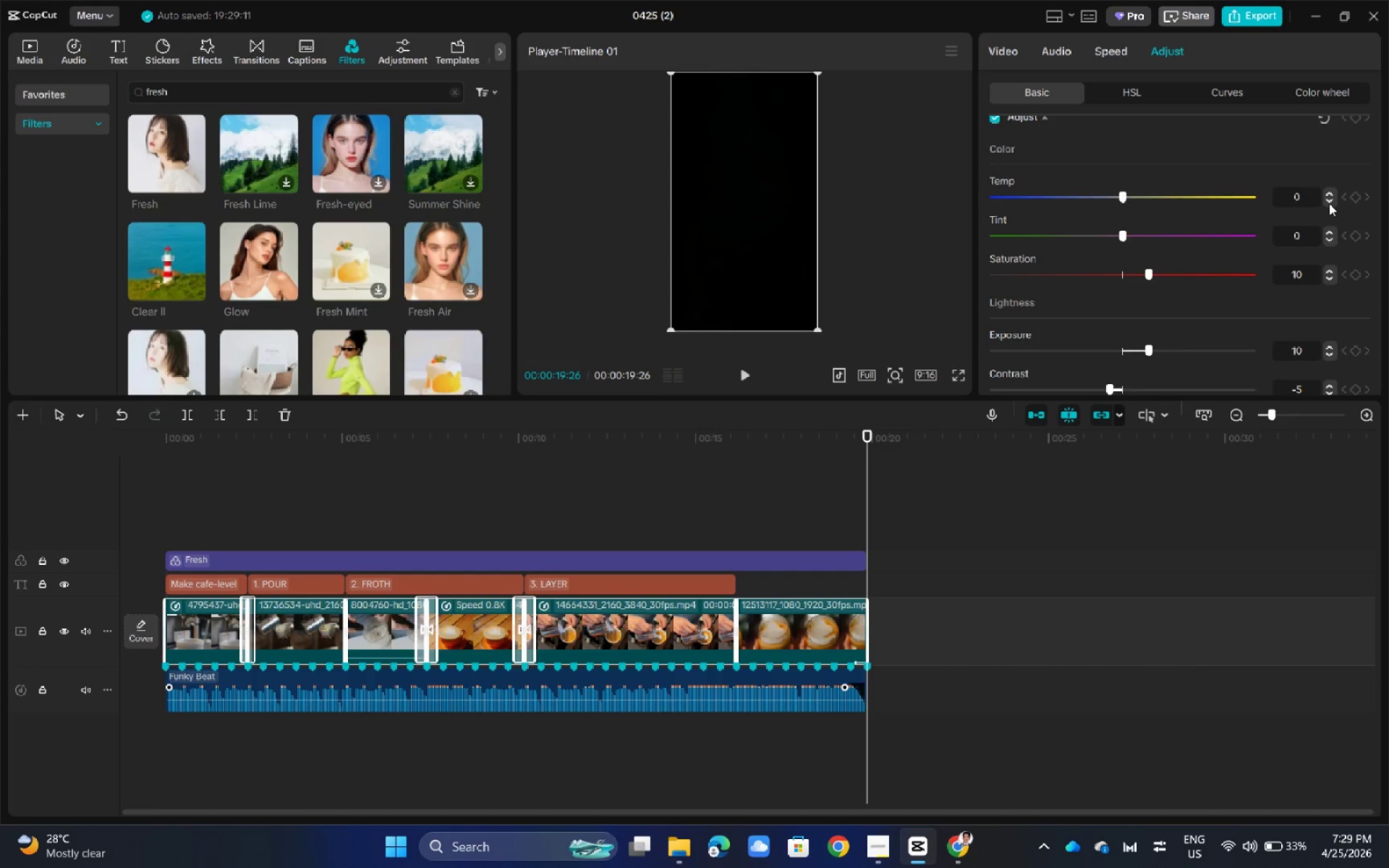 
double_click([1329, 201])
 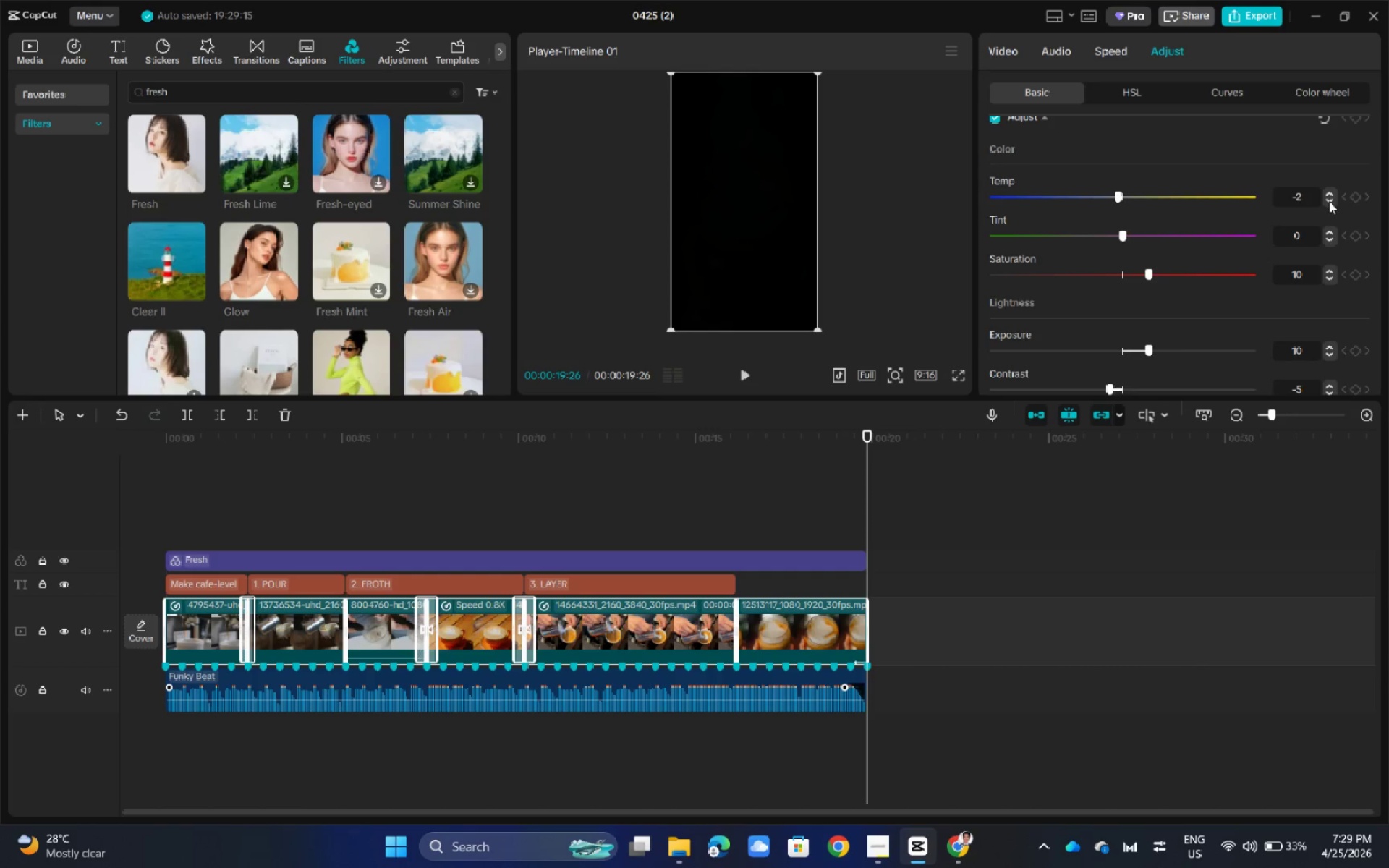 
triple_click([1329, 201])
 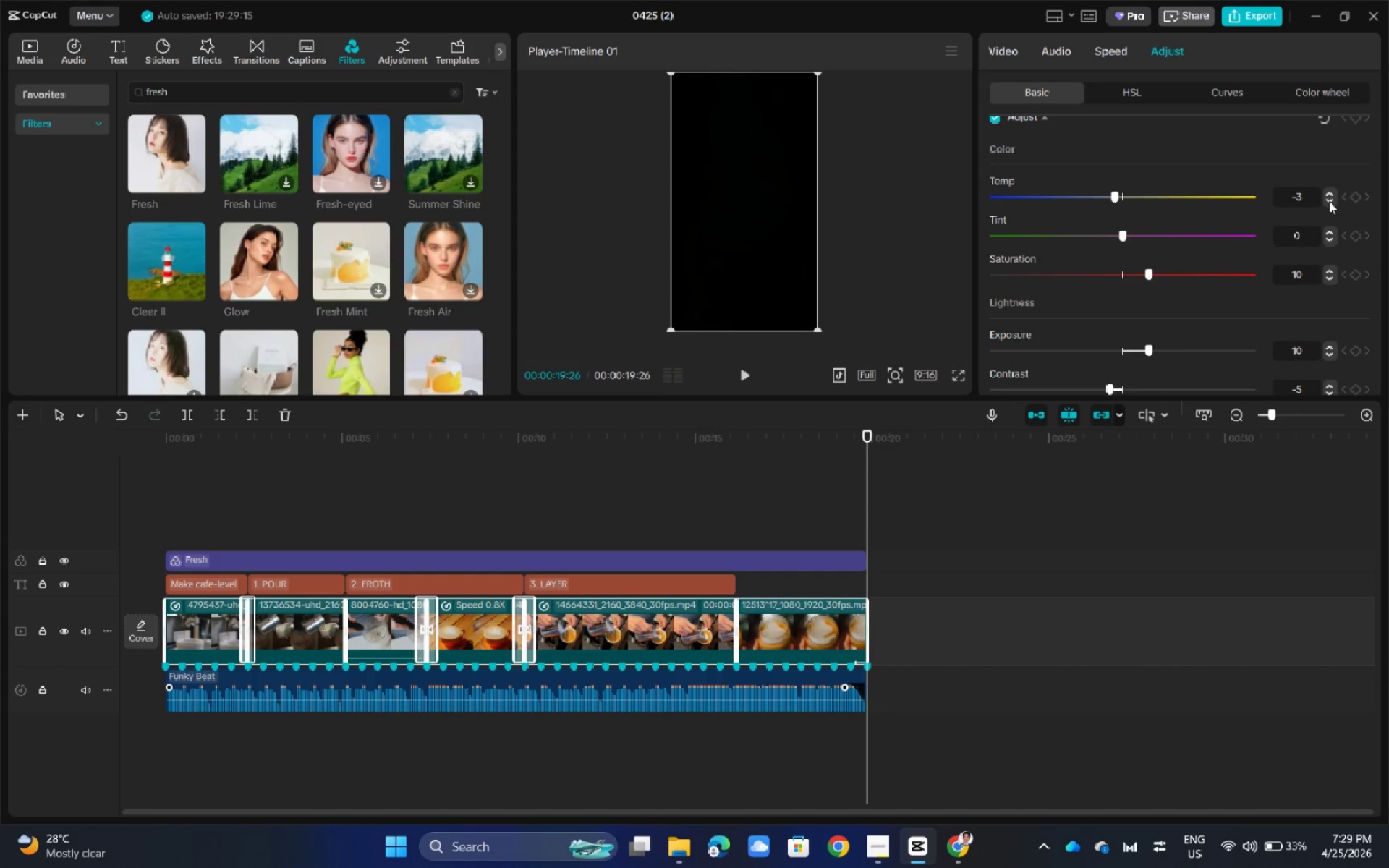 
triple_click([1329, 201])
 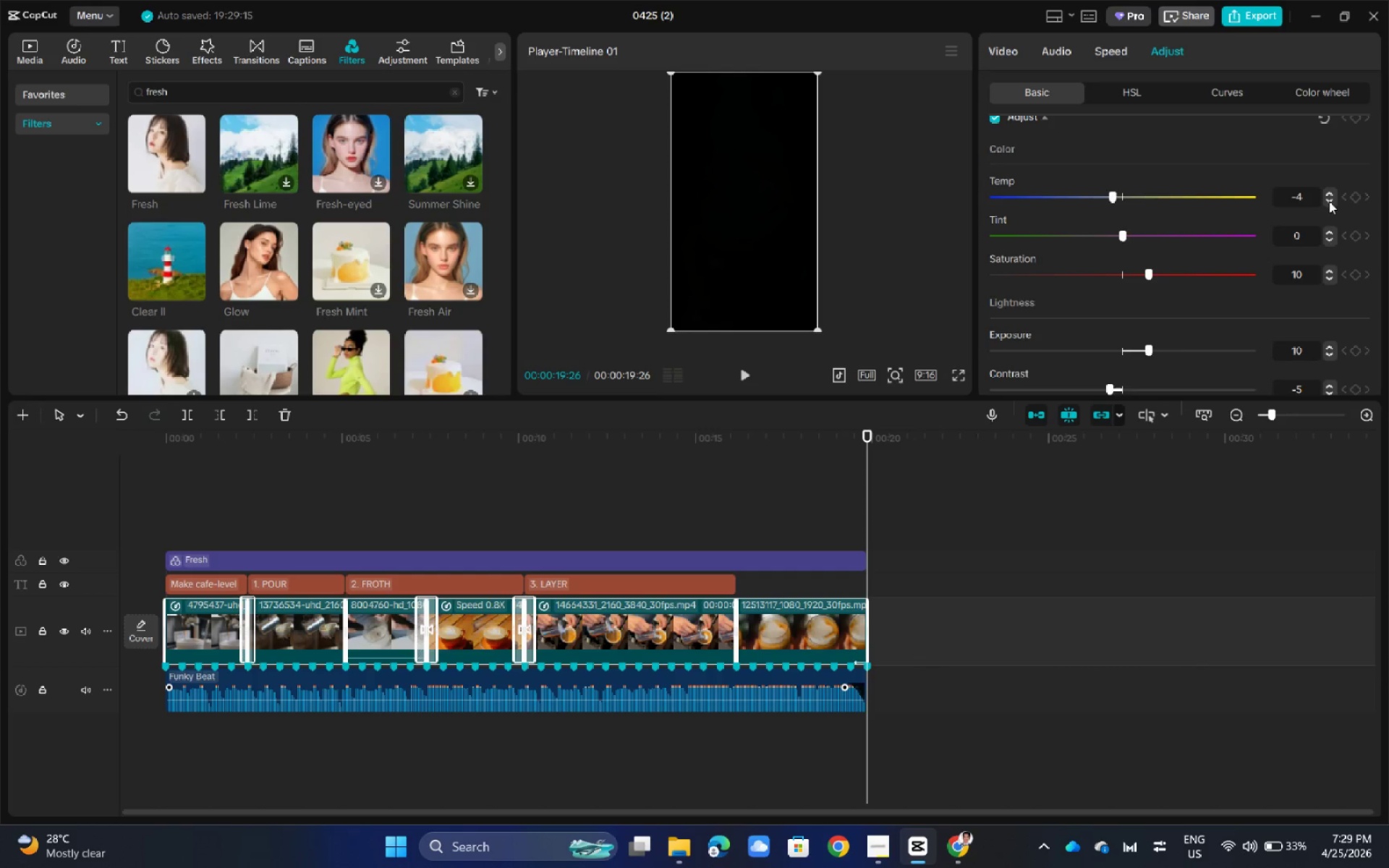 
triple_click([1329, 201])
 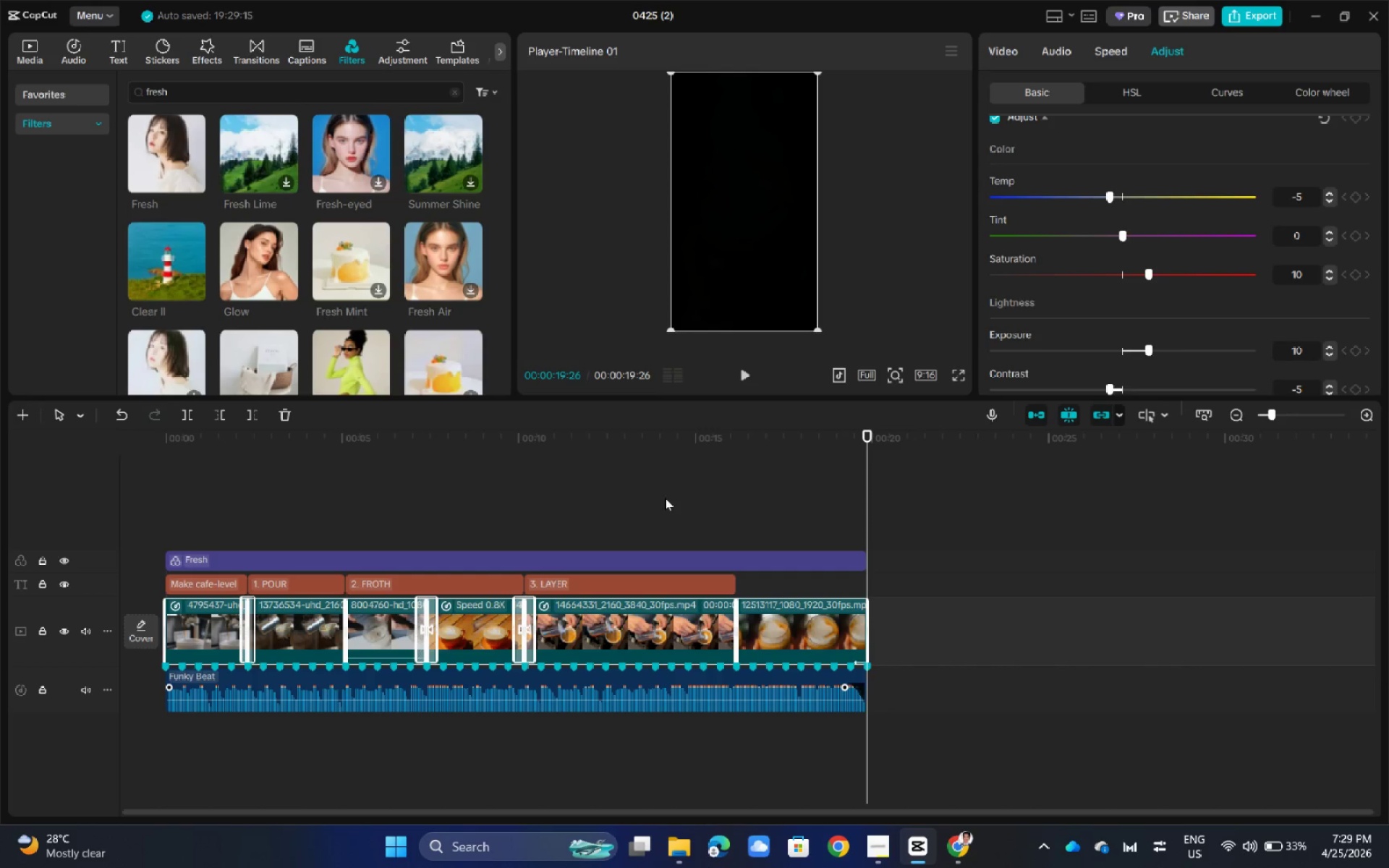 
left_click([767, 467])
 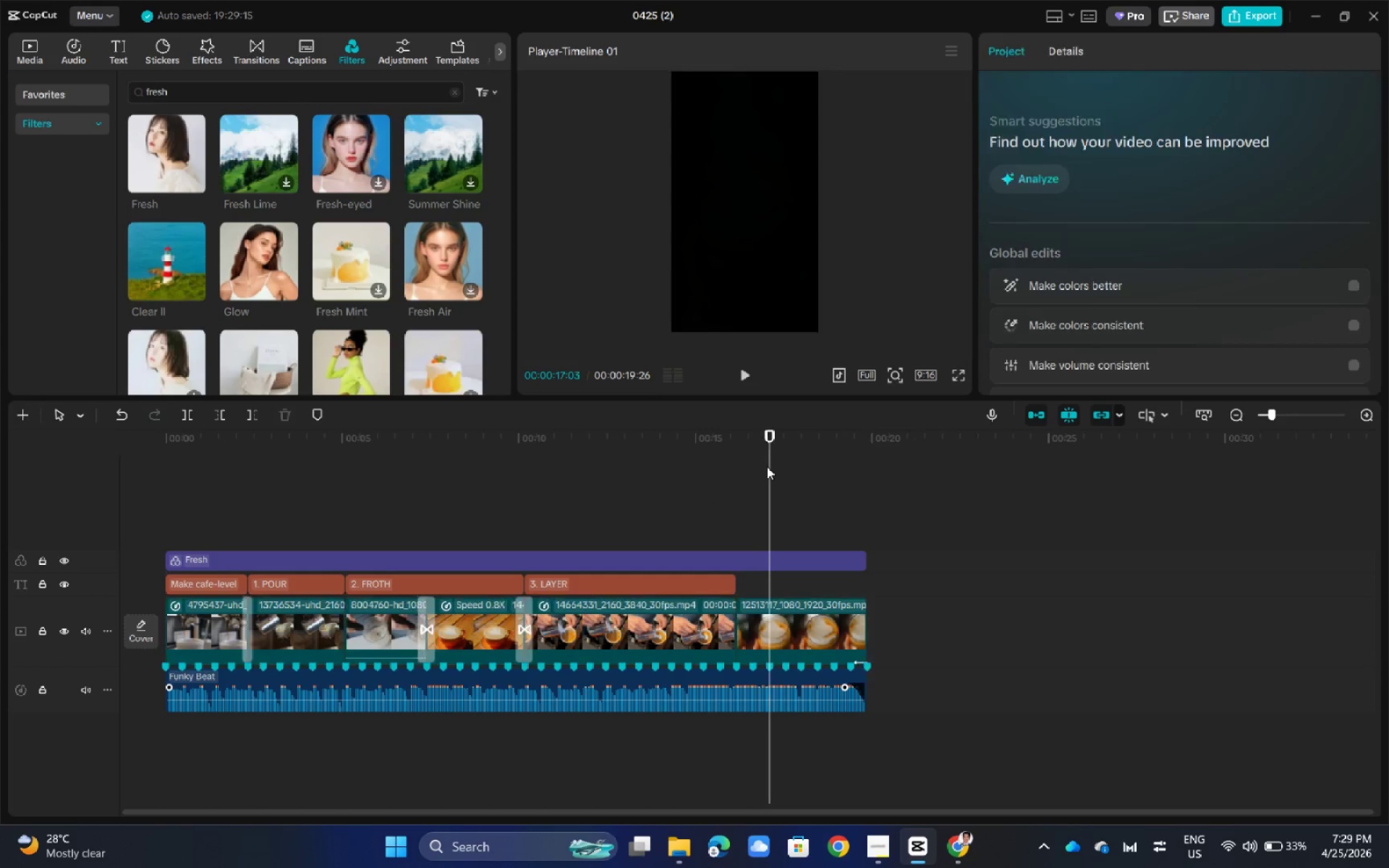 
left_click_drag(start_coordinate=[767, 467], to_coordinate=[135, 486])
 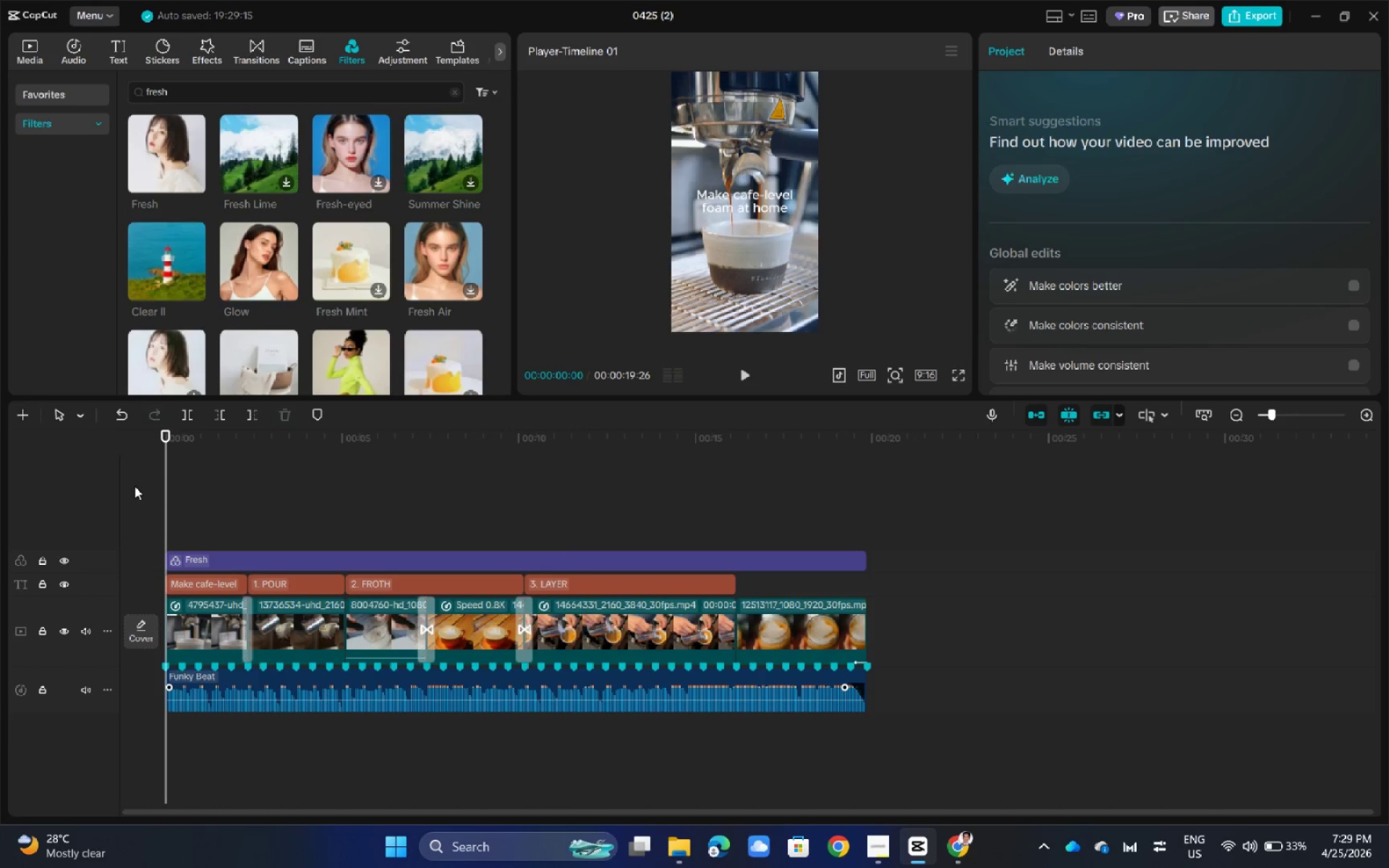 
key(V)
 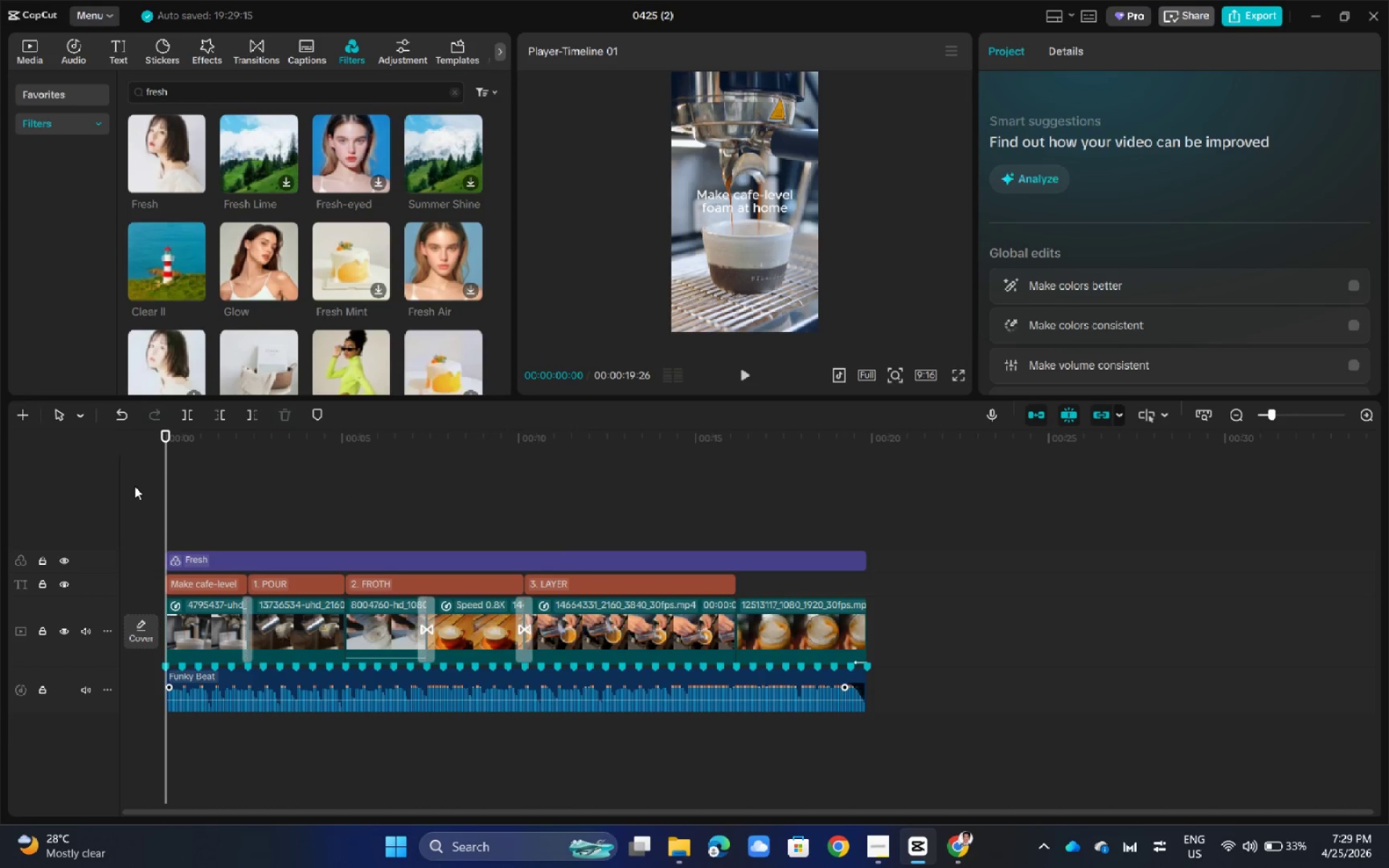 
key(Space)
 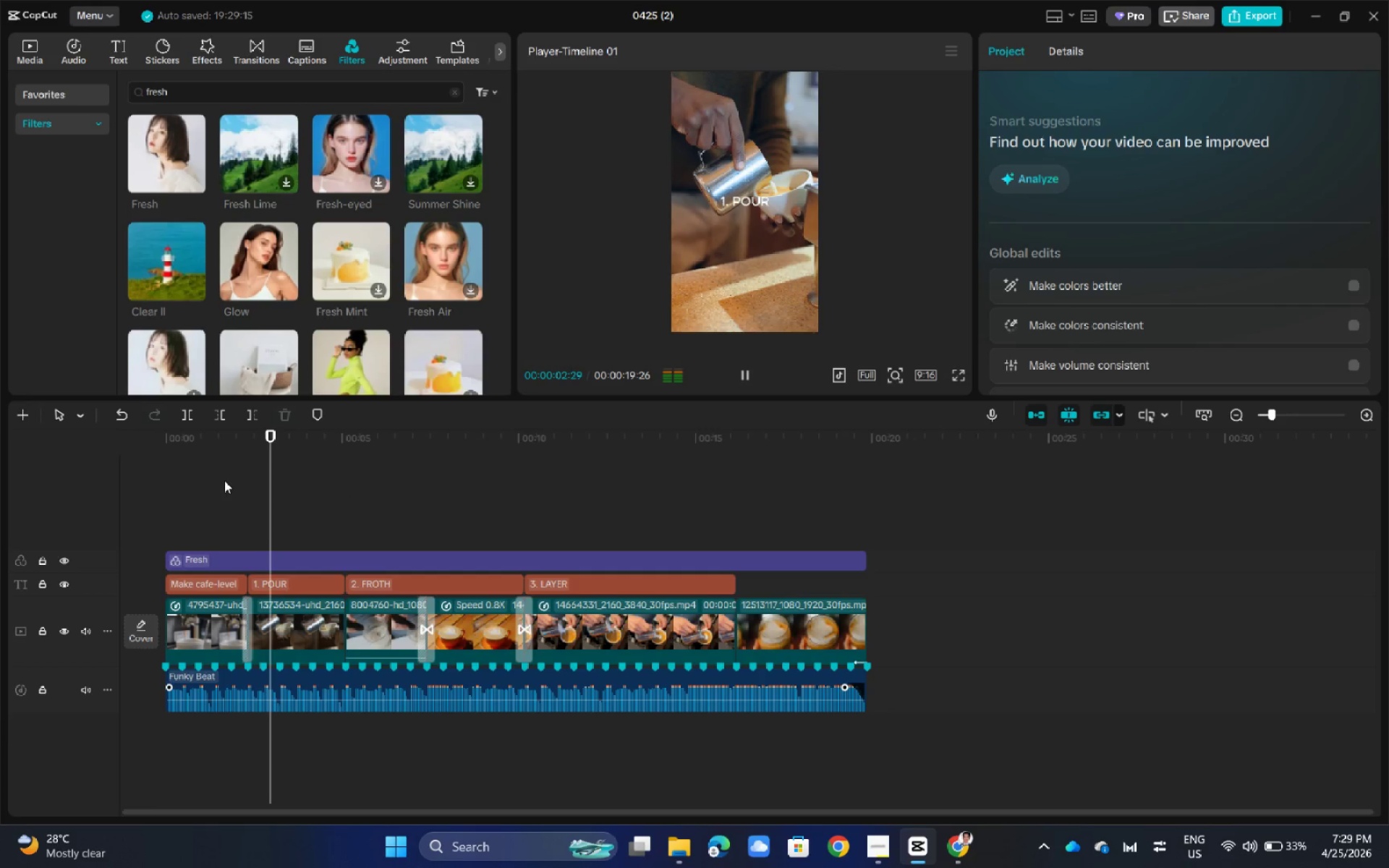 
key(Space)
 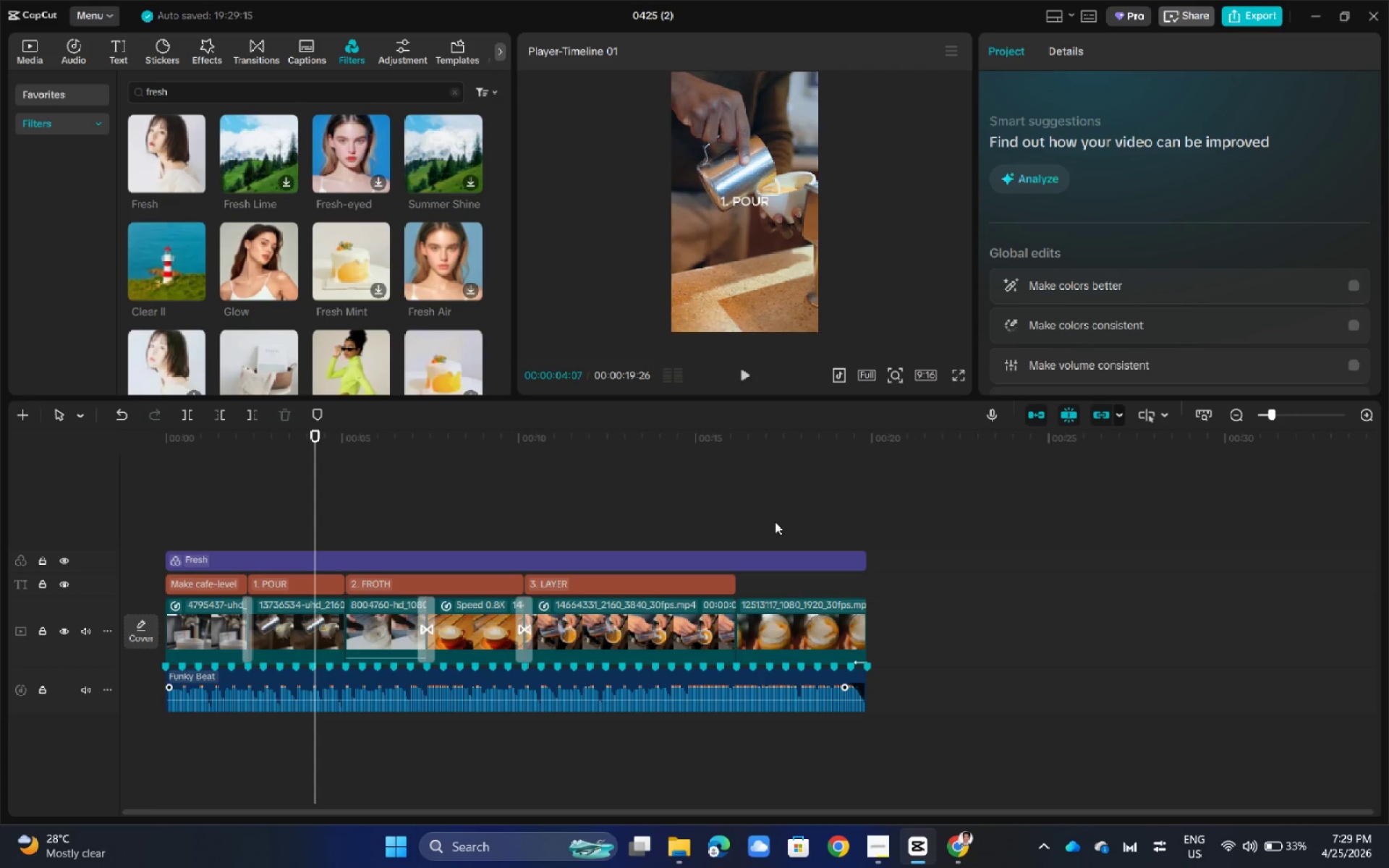 
left_click_drag(start_coordinate=[943, 629], to_coordinate=[221, 640])
 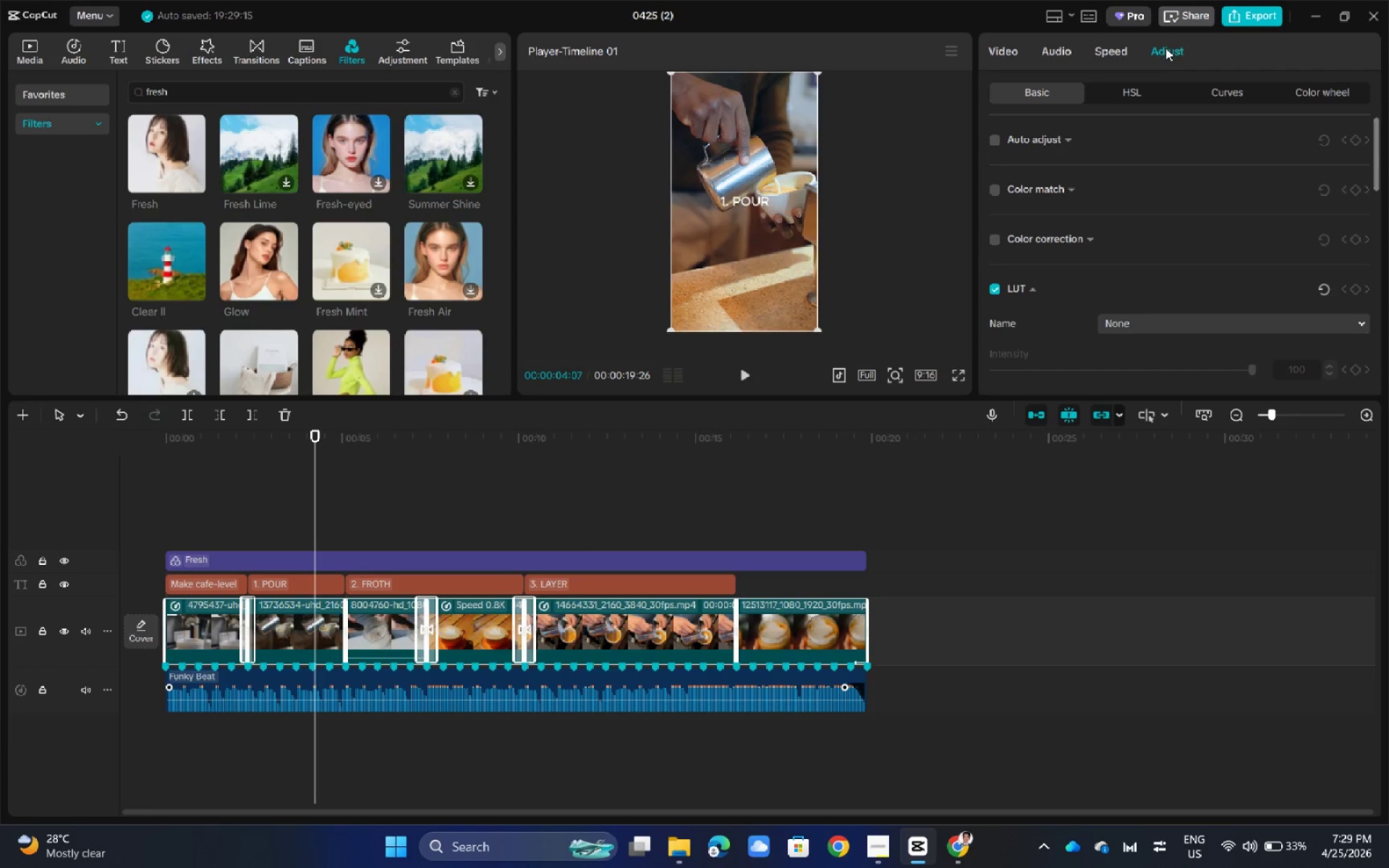 
left_click([1160, 57])
 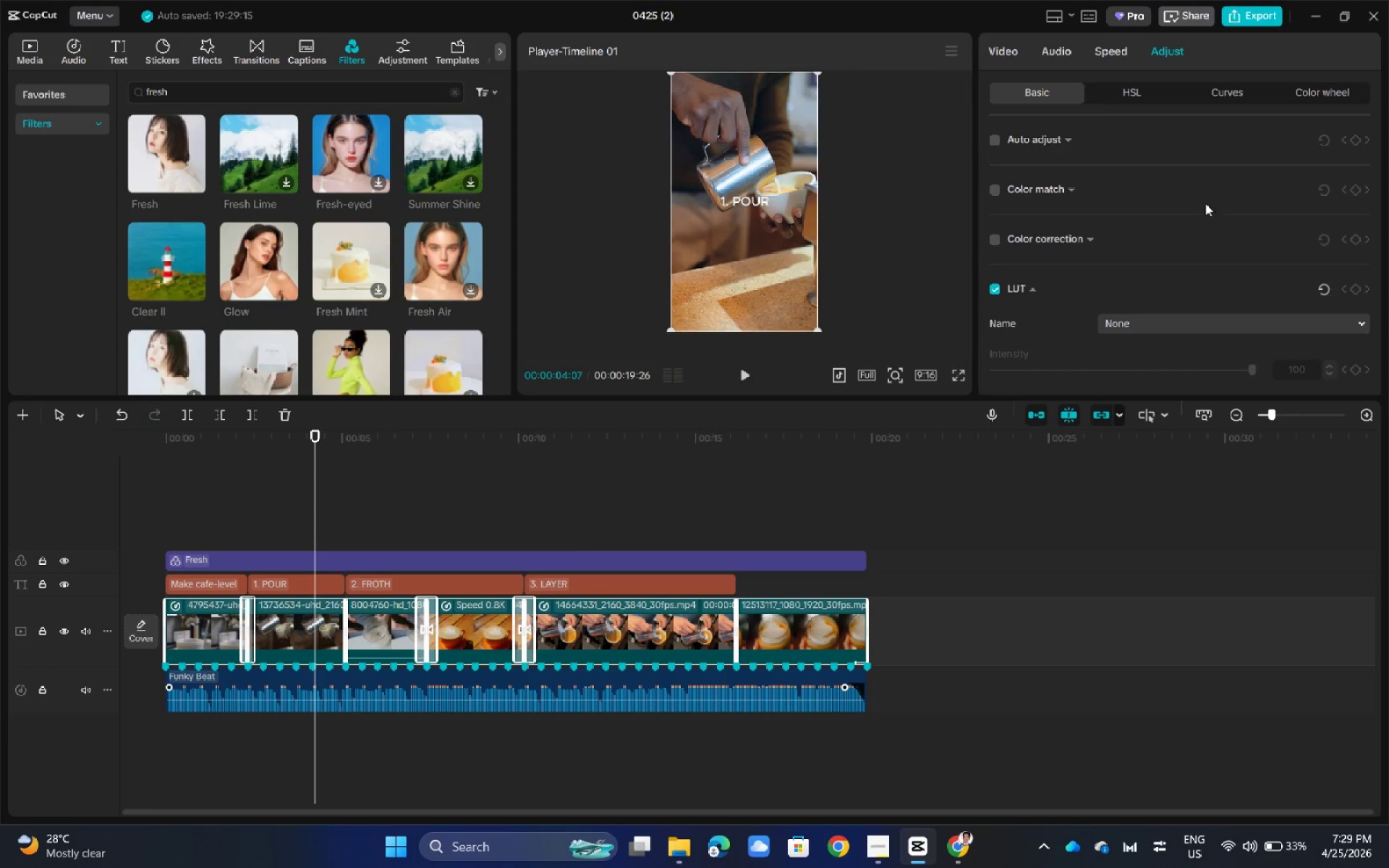 
scroll: coordinate [1219, 251], scroll_direction: down, amount: 12.0
 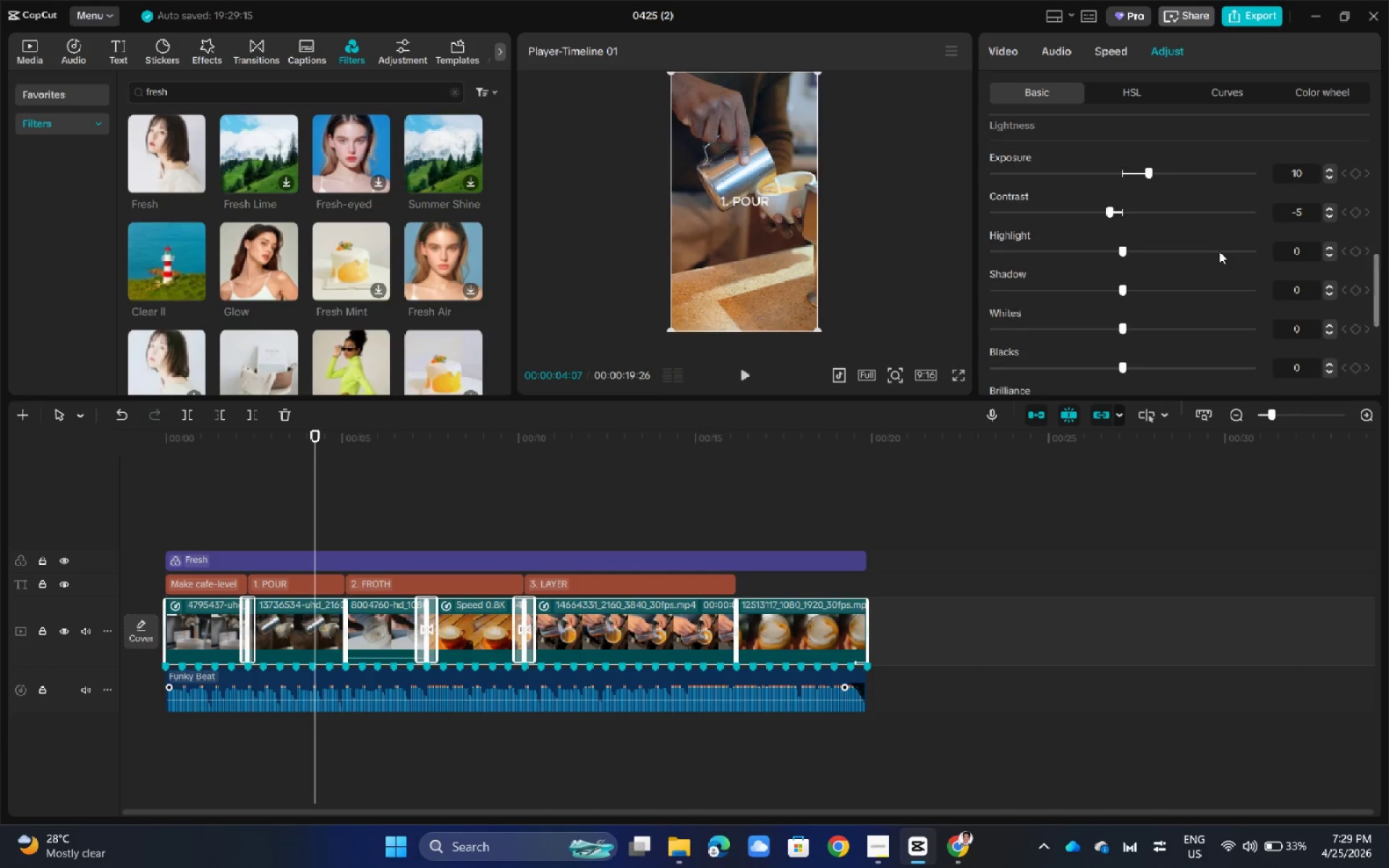 
scroll: coordinate [1218, 253], scroll_direction: none, amount: 0.0
 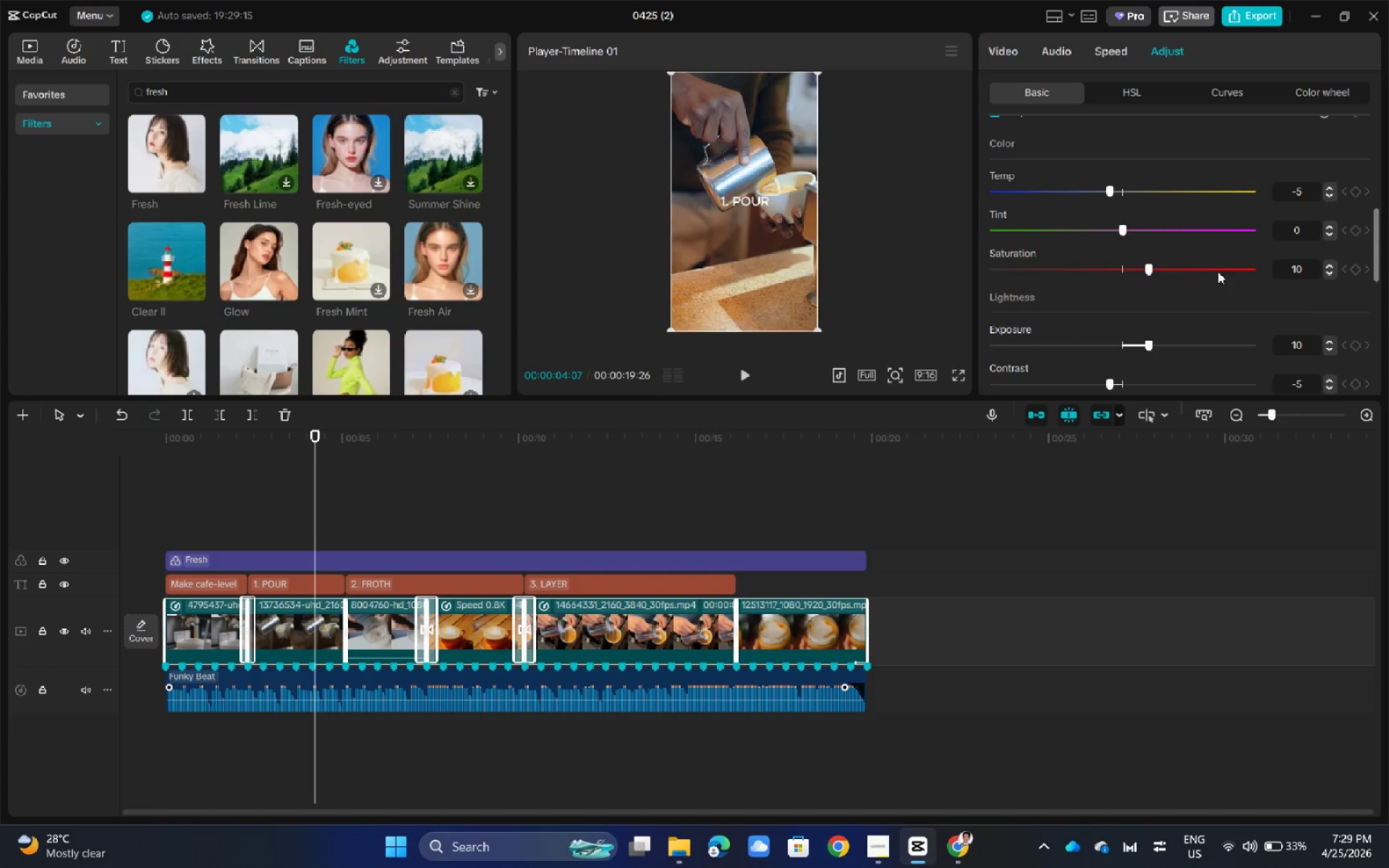 
scroll: coordinate [1218, 276], scroll_direction: up, amount: 1.0
 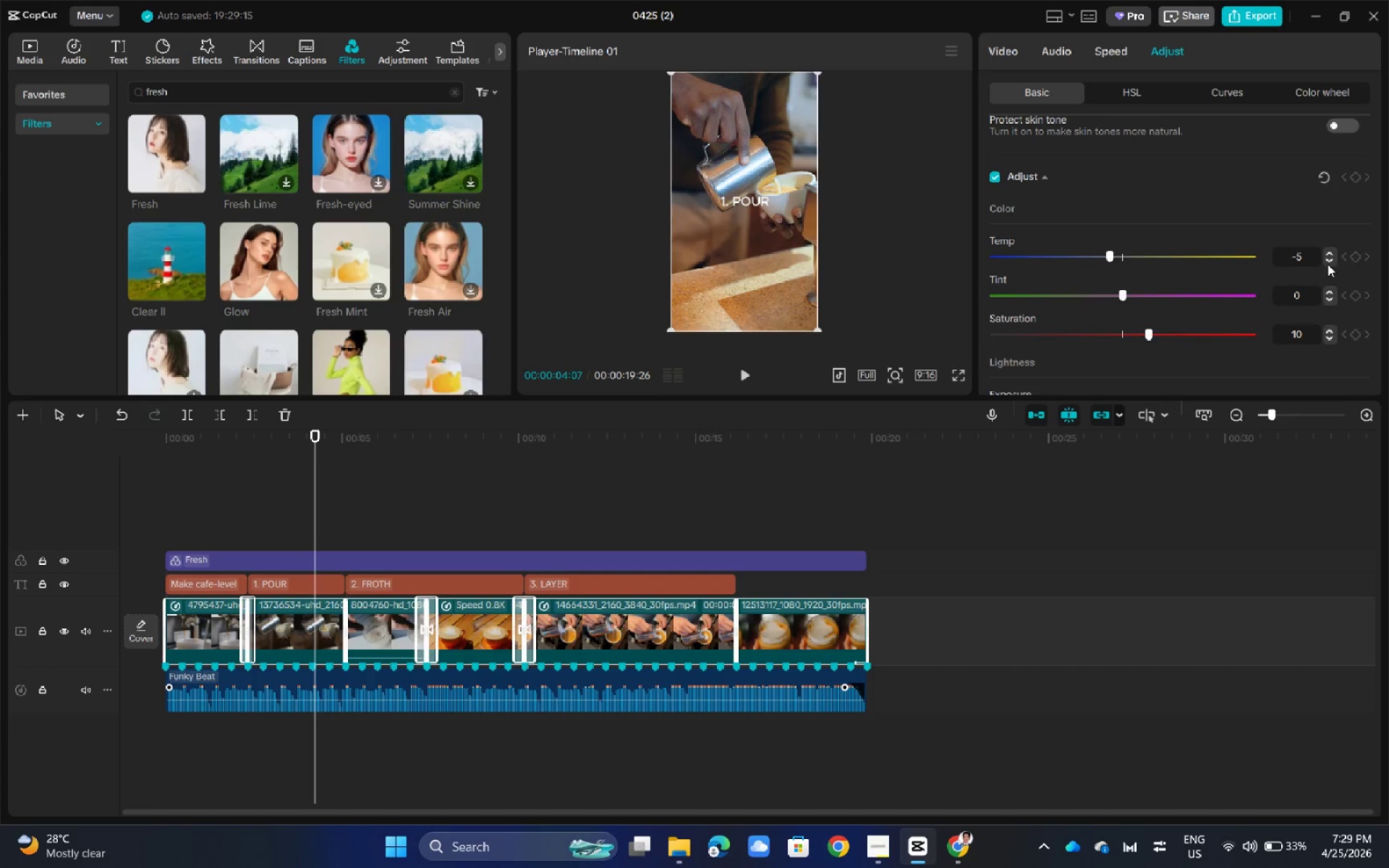 
double_click([1330, 261])
 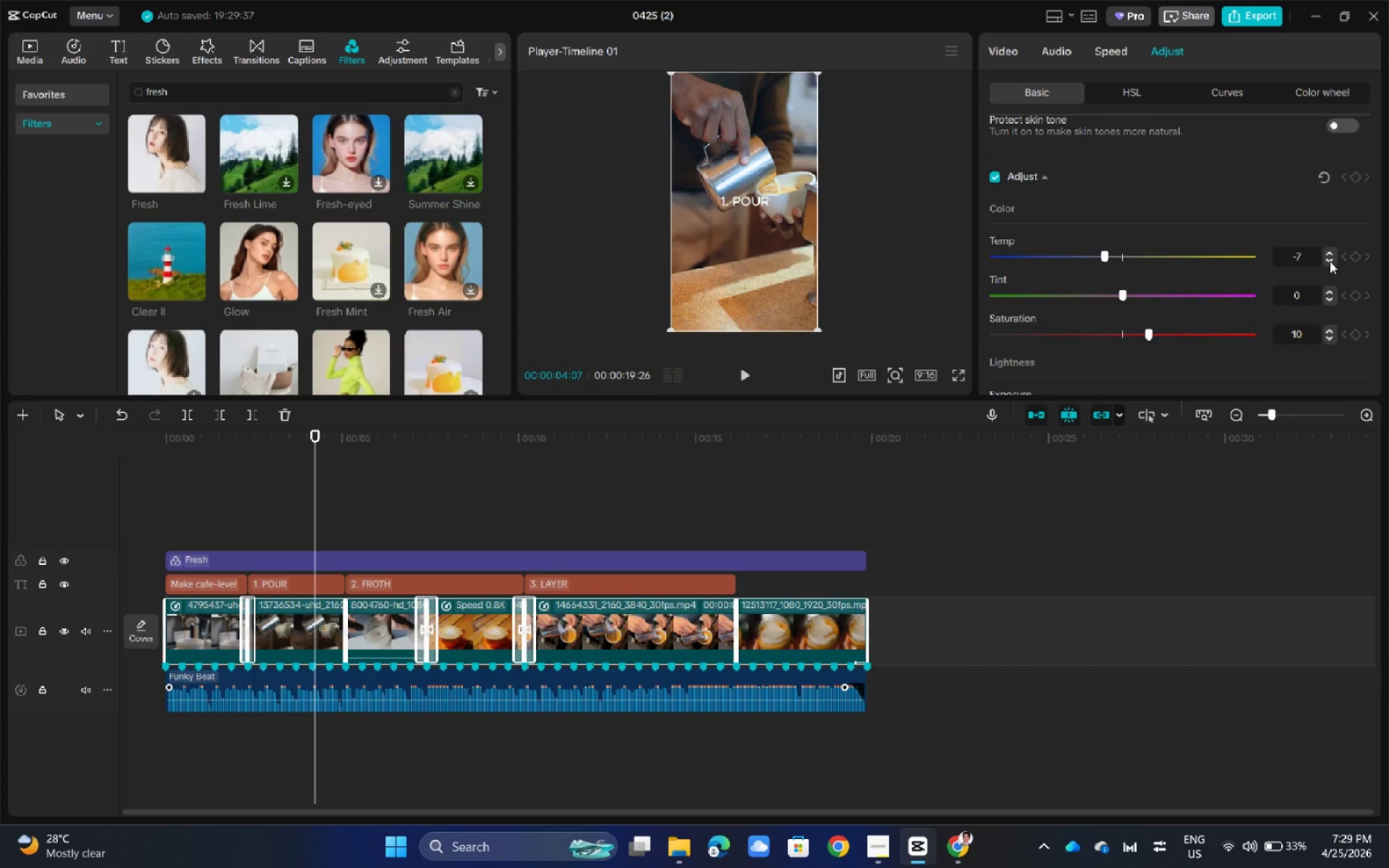 
triple_click([1330, 261])
 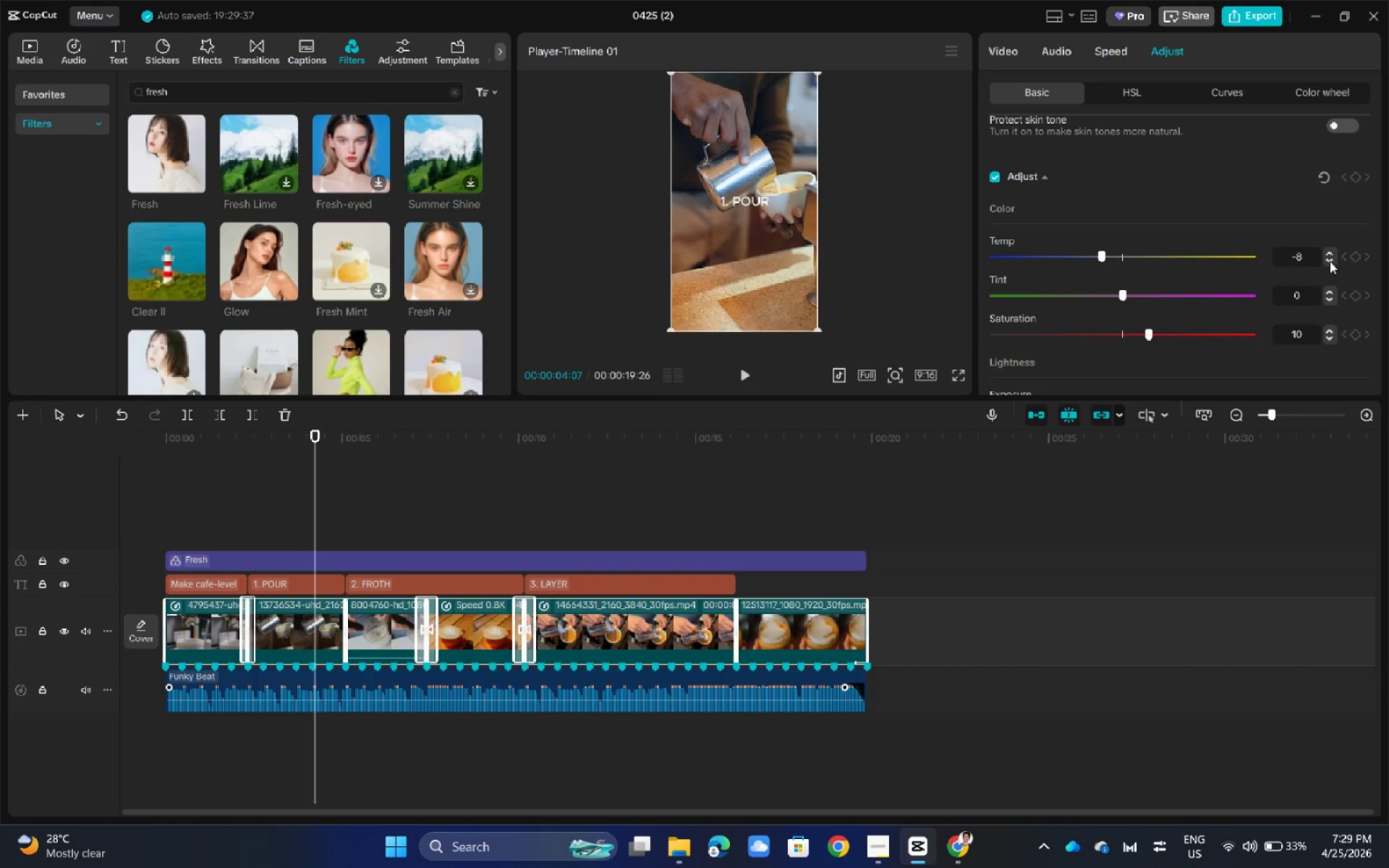 
triple_click([1330, 261])
 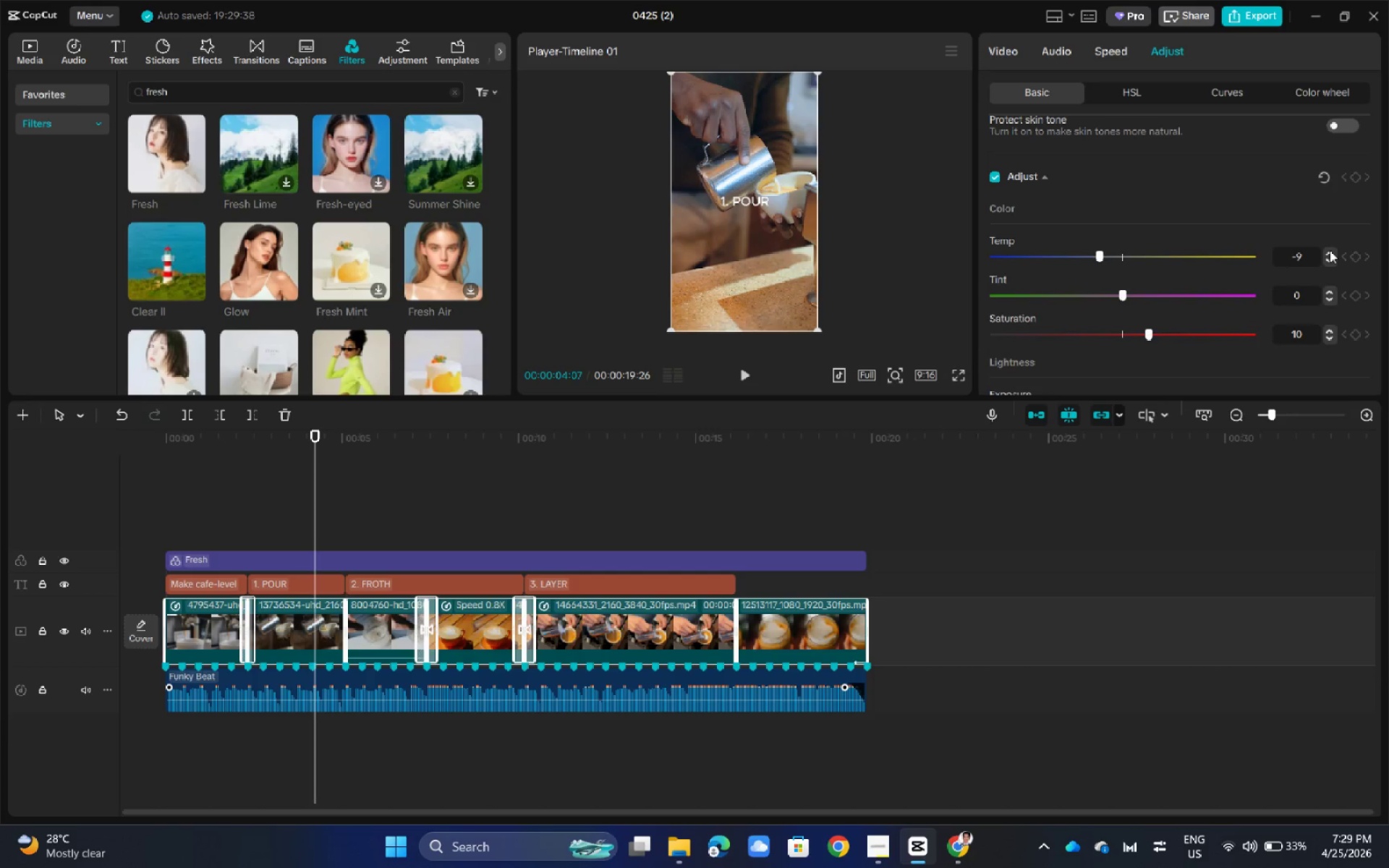 
double_click([1330, 250])
 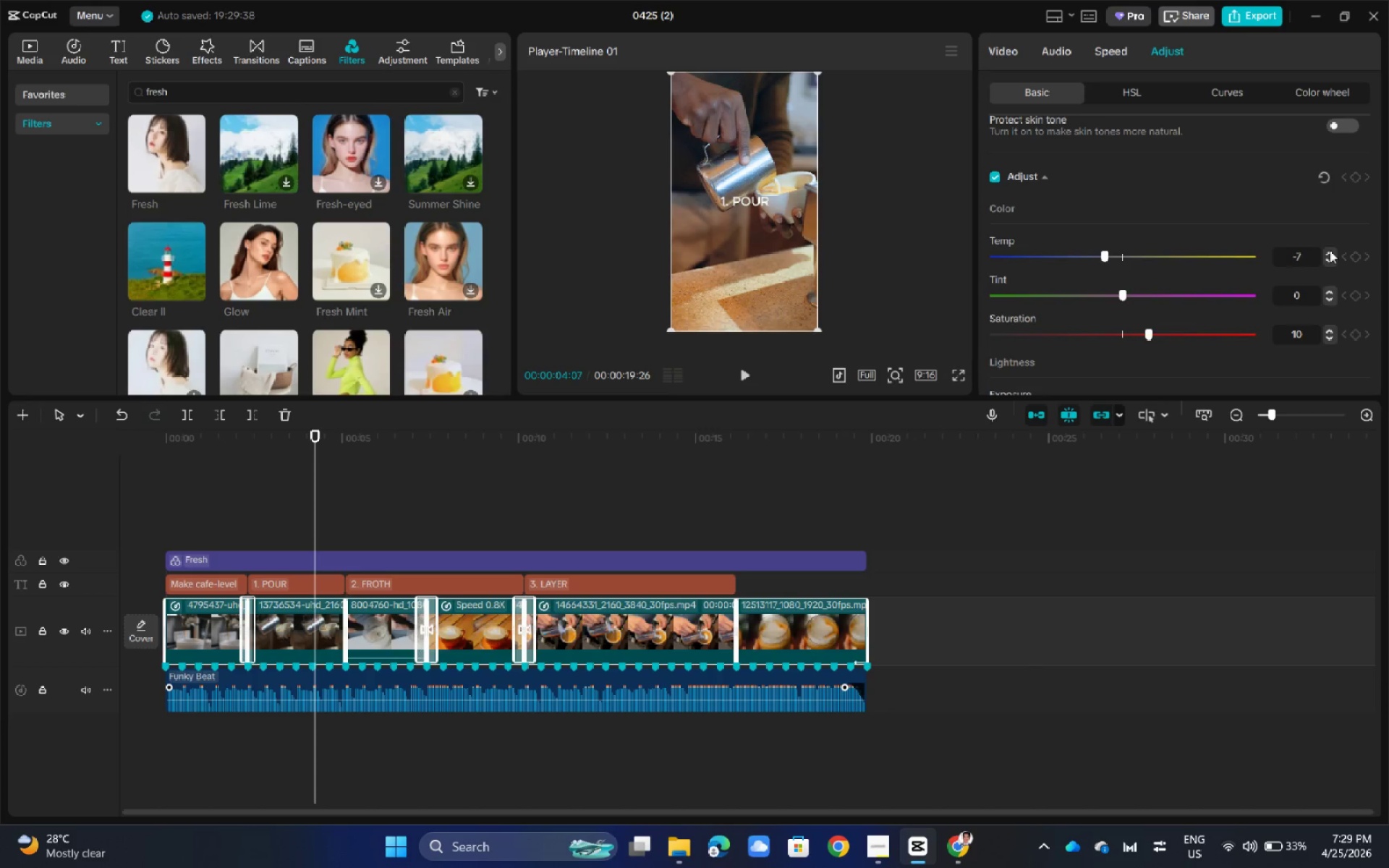 
triple_click([1330, 250])
 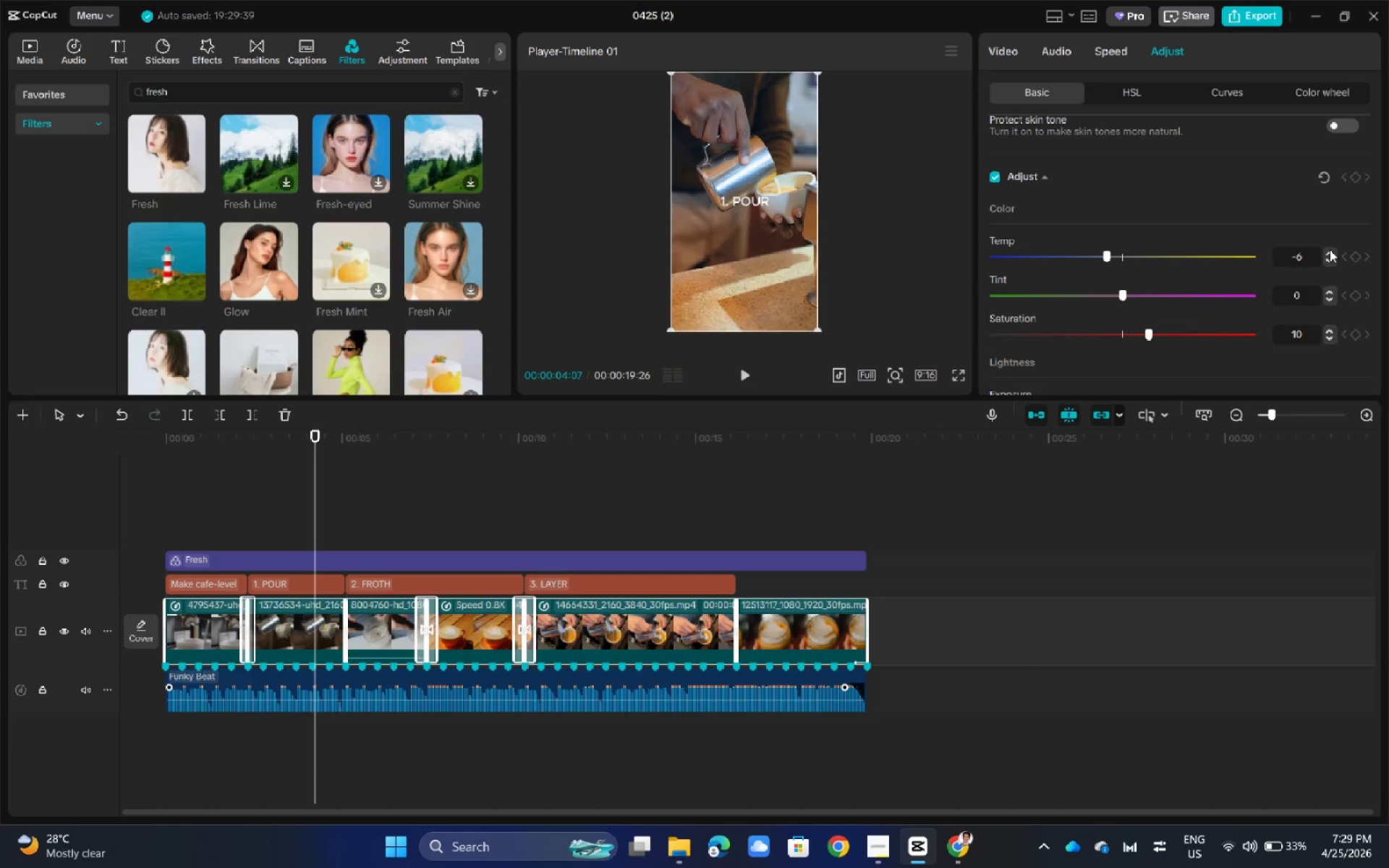 
triple_click([1330, 250])
 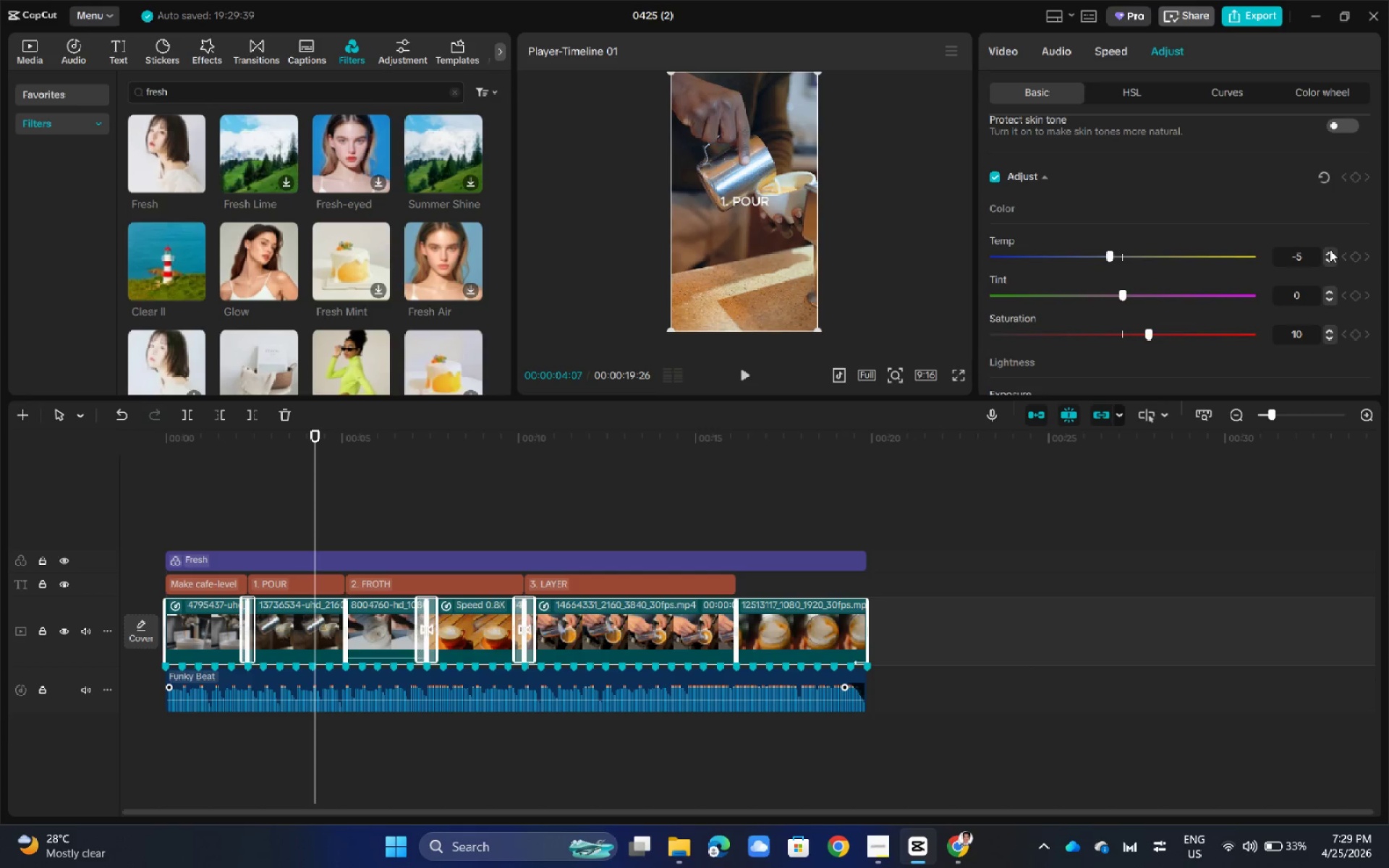 
triple_click([1330, 250])
 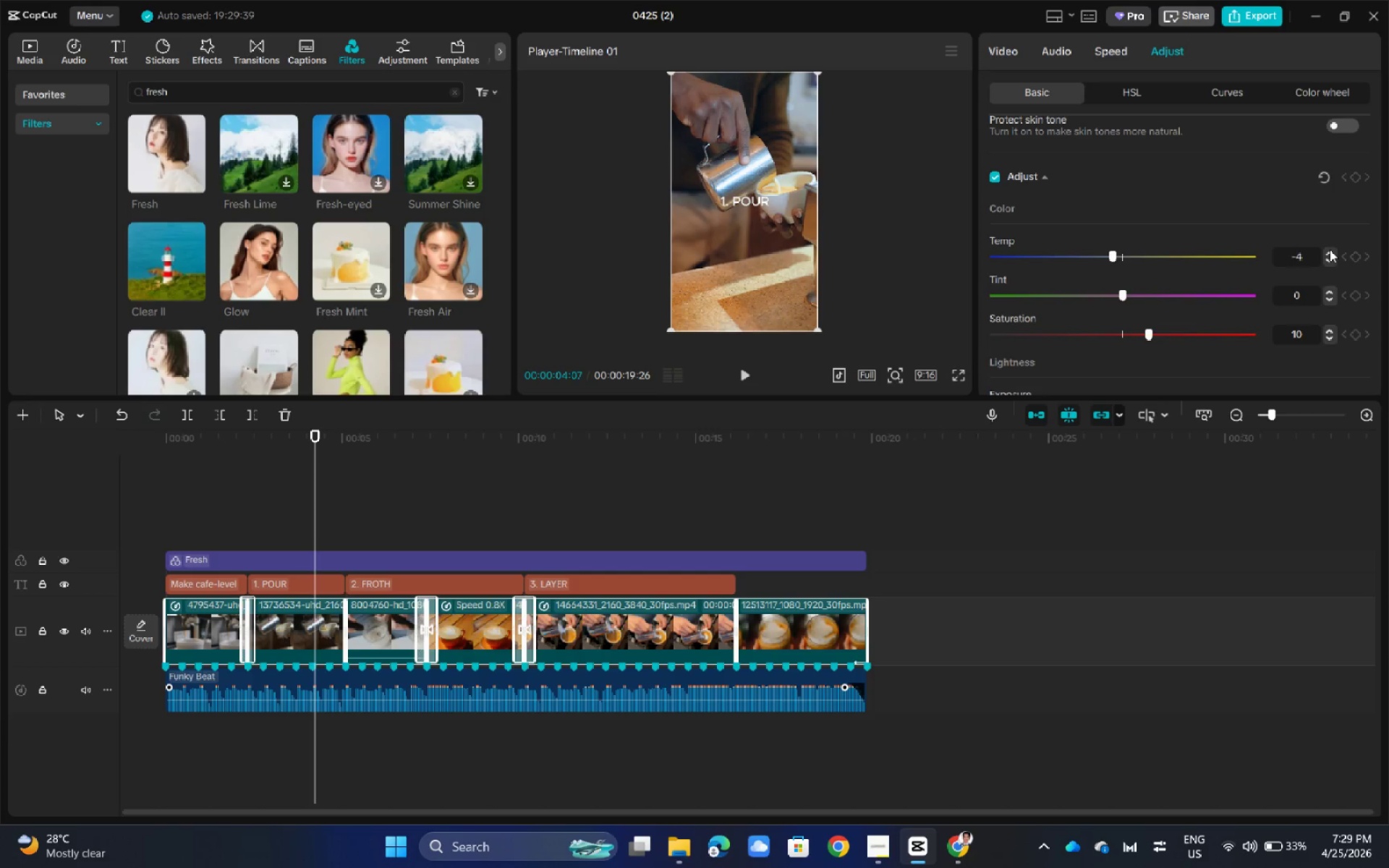 
triple_click([1330, 250])
 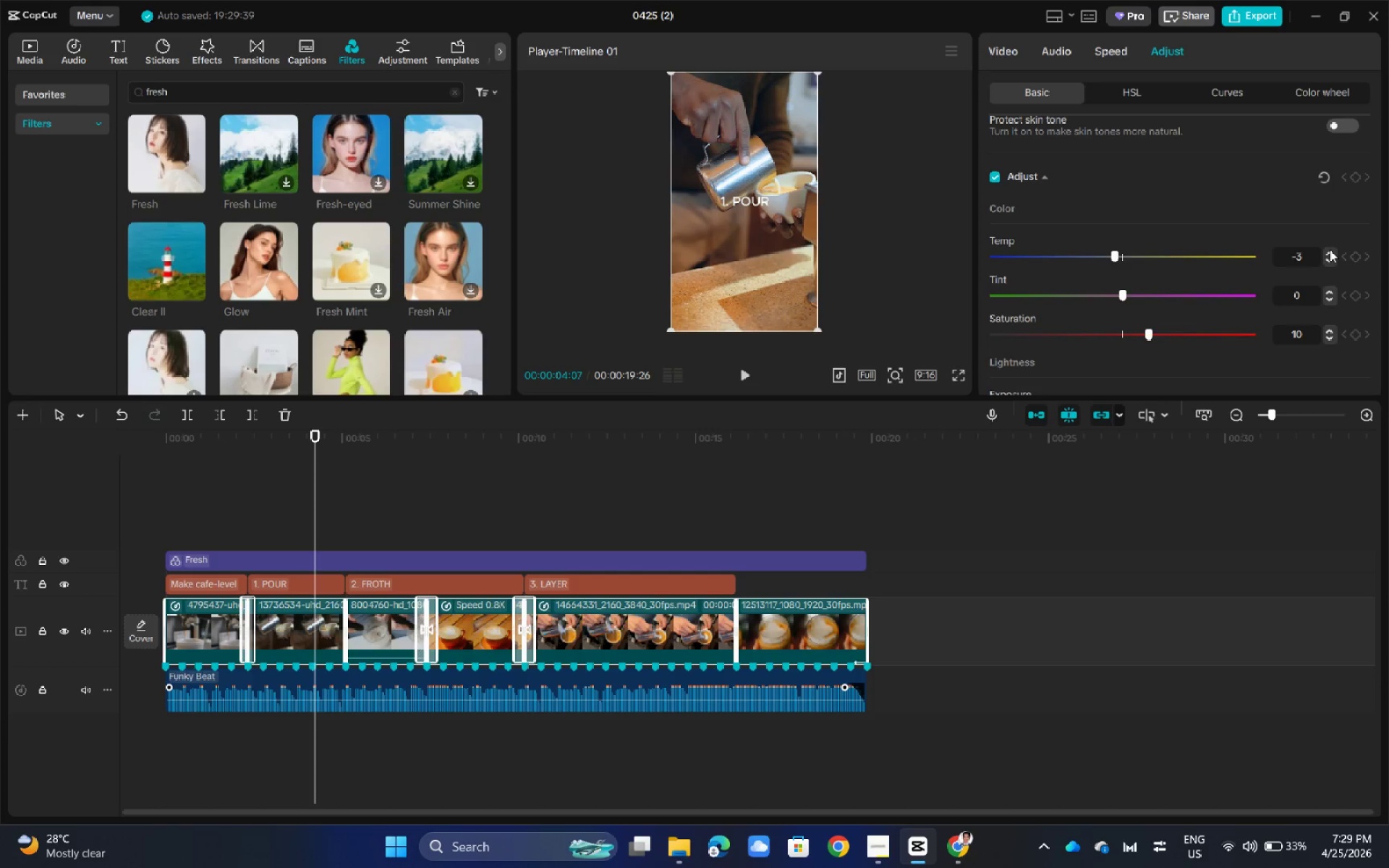 
triple_click([1330, 250])
 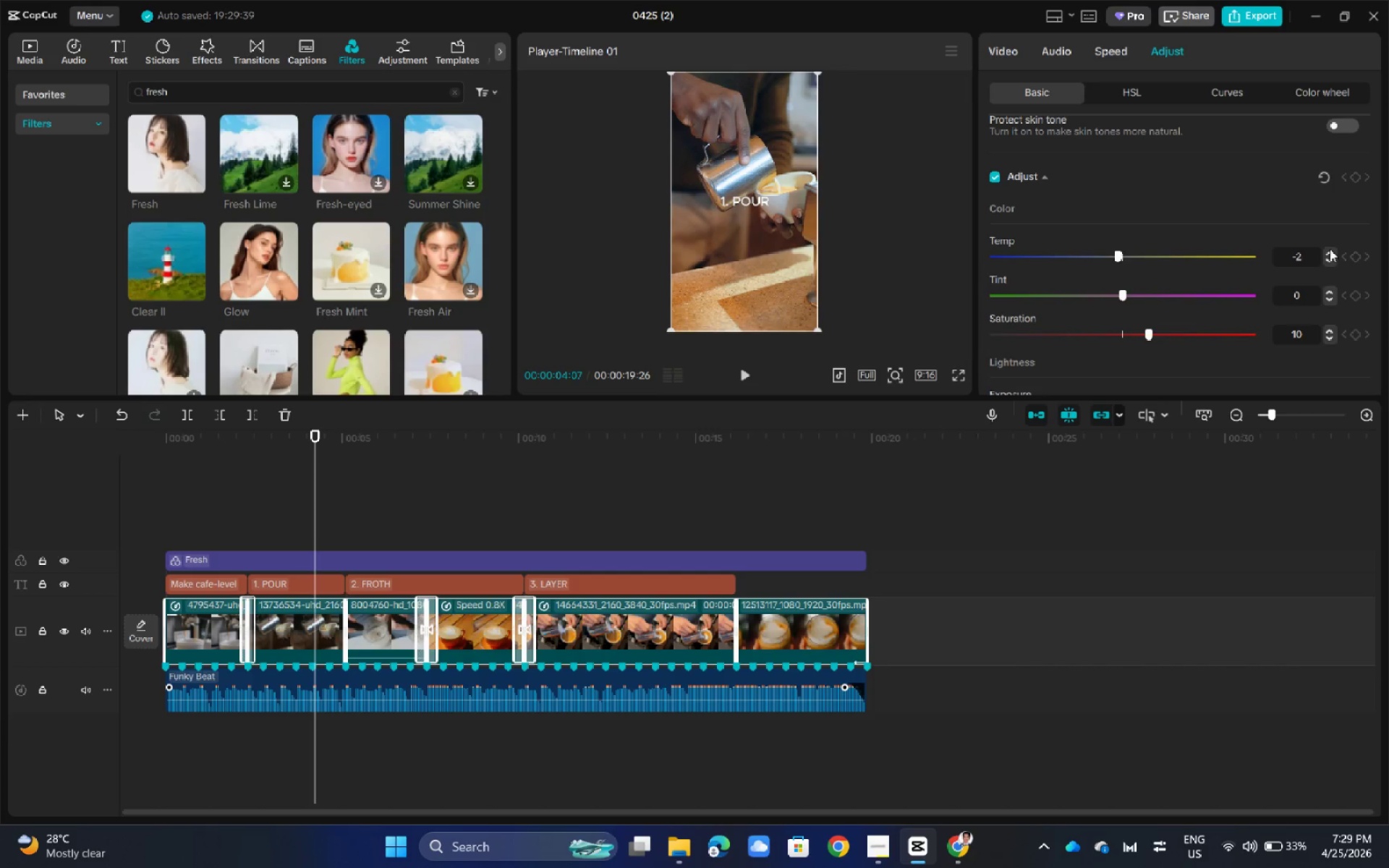 
double_click([1330, 249])
 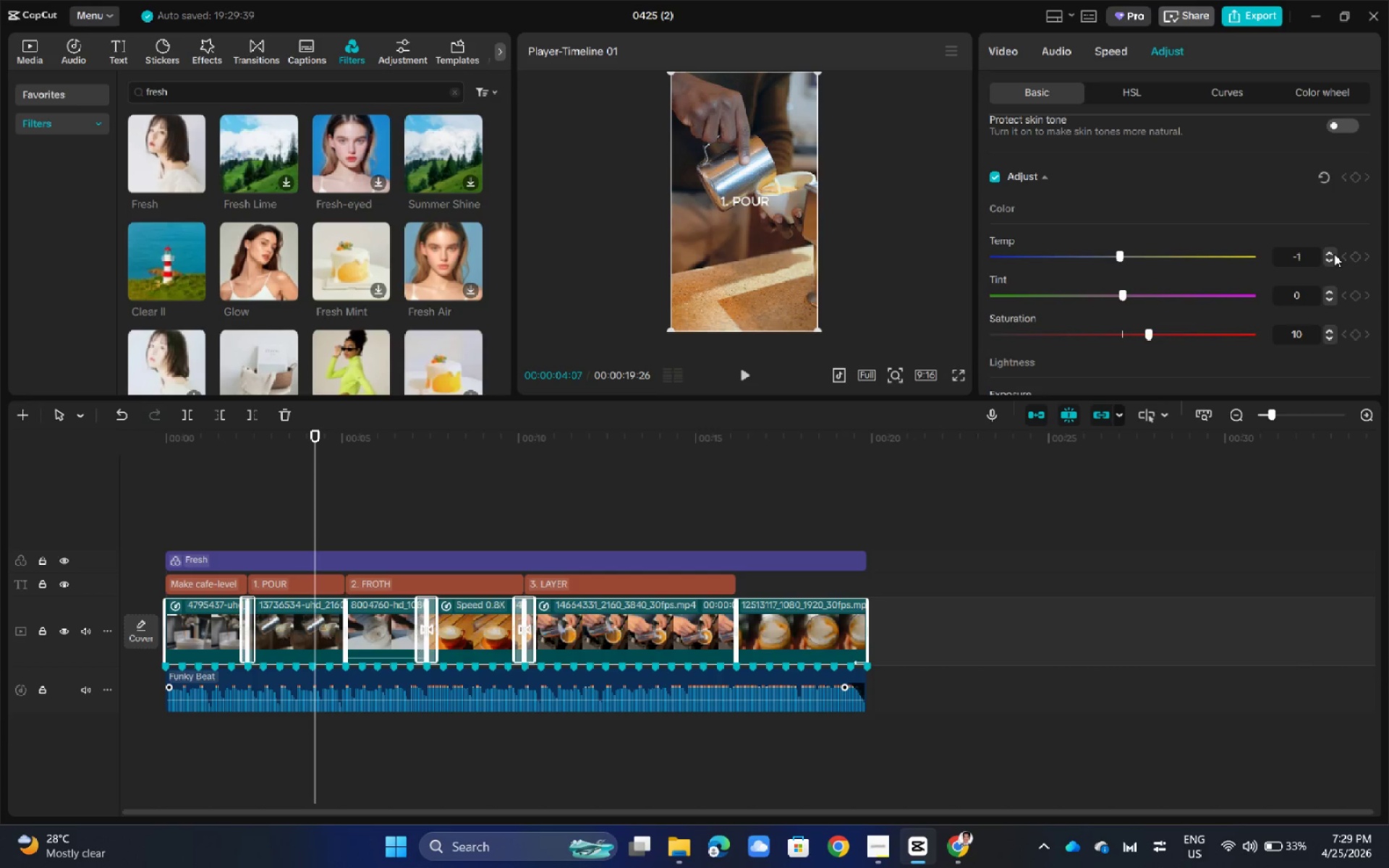 
double_click([1333, 253])
 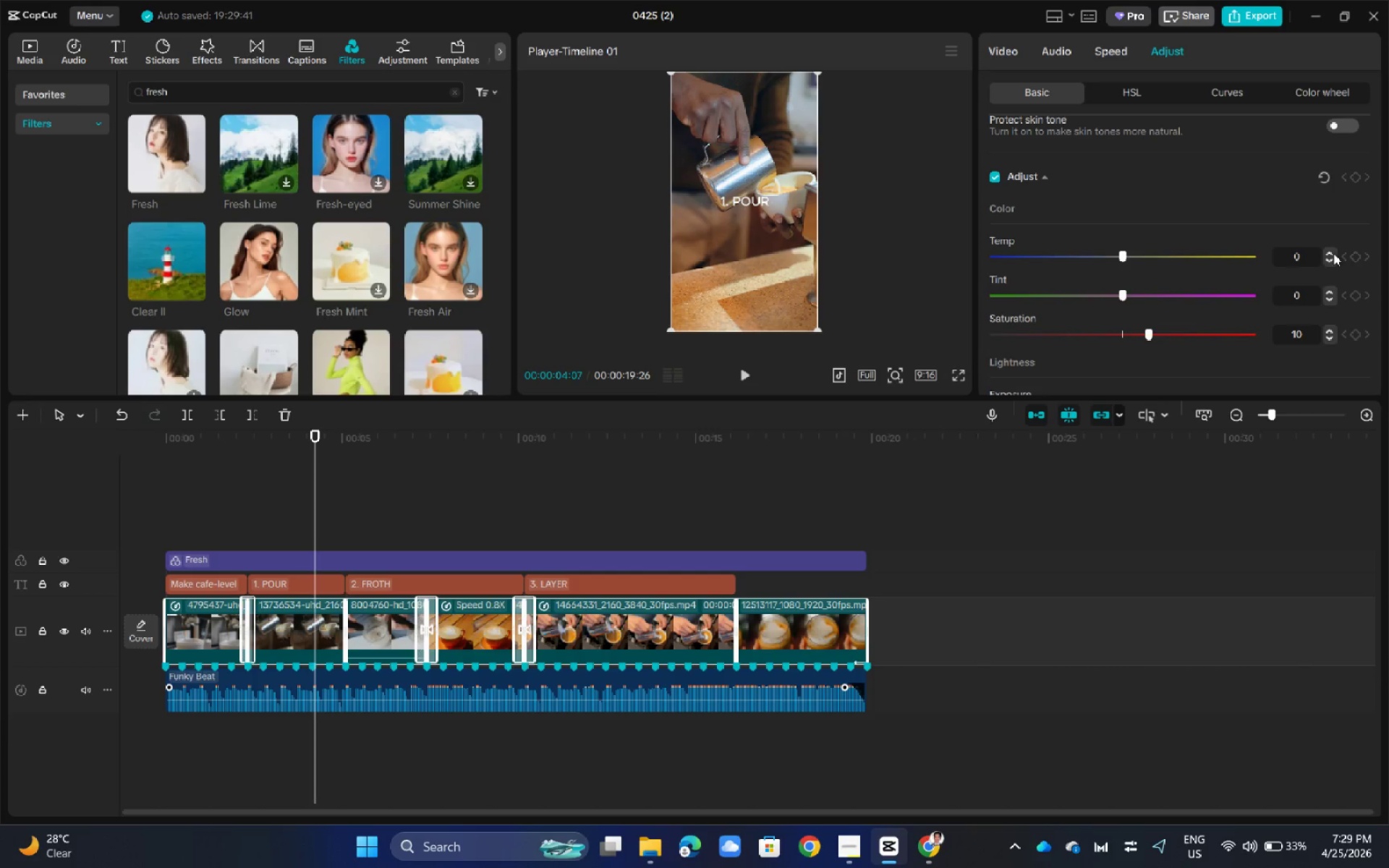 
left_click([296, 482])
 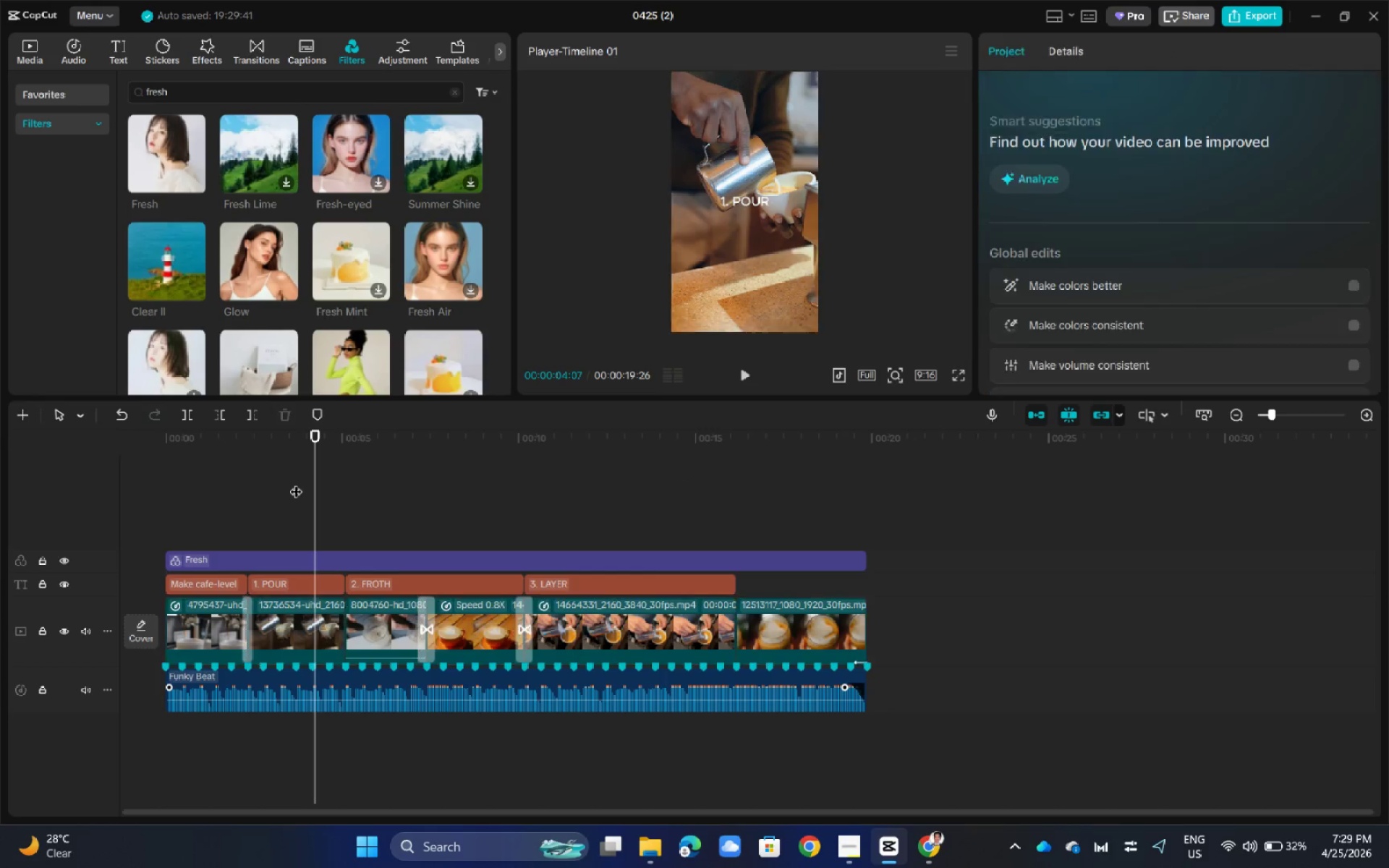 
left_click_drag(start_coordinate=[296, 482], to_coordinate=[141, 492])
 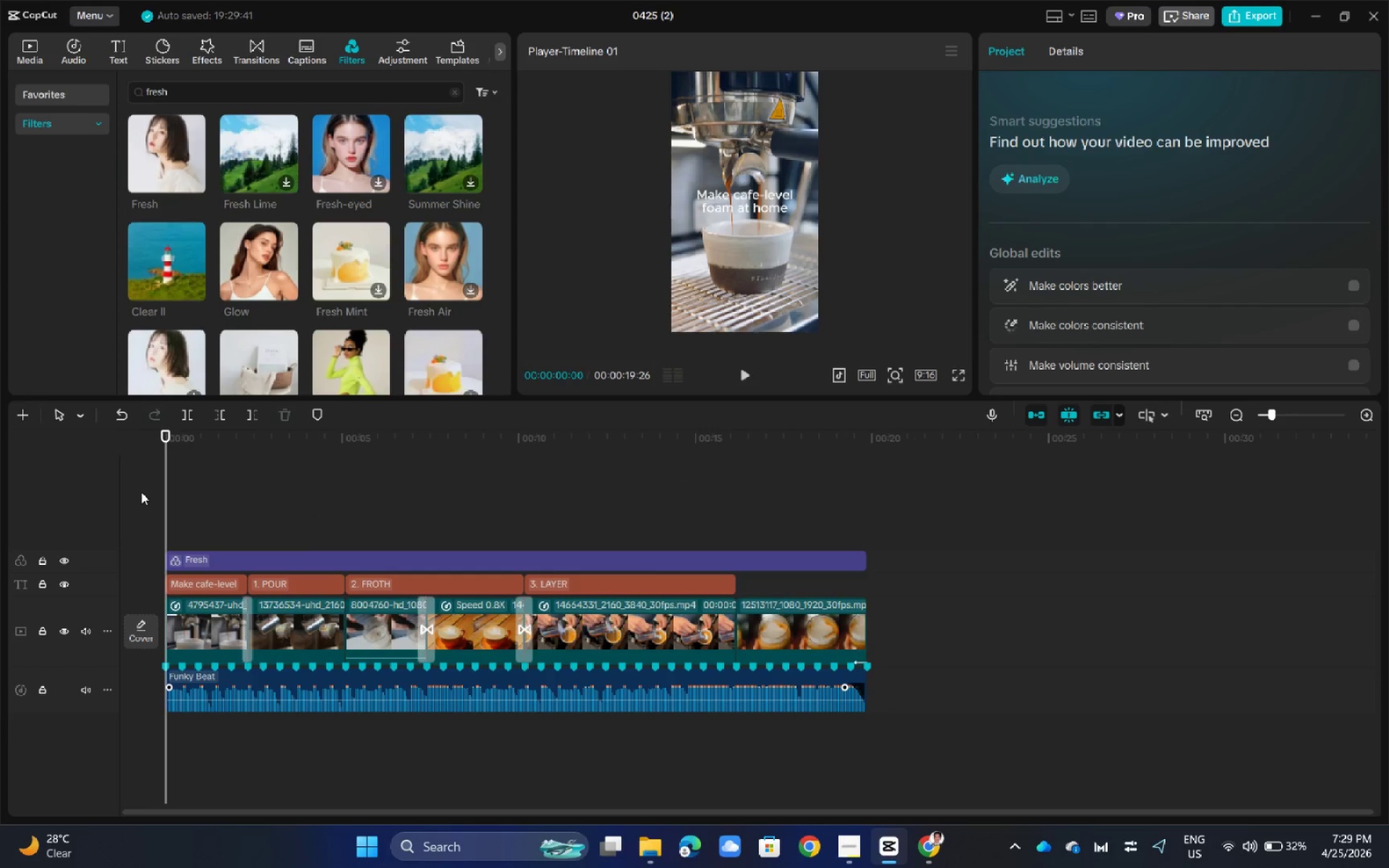 
key(Space)
 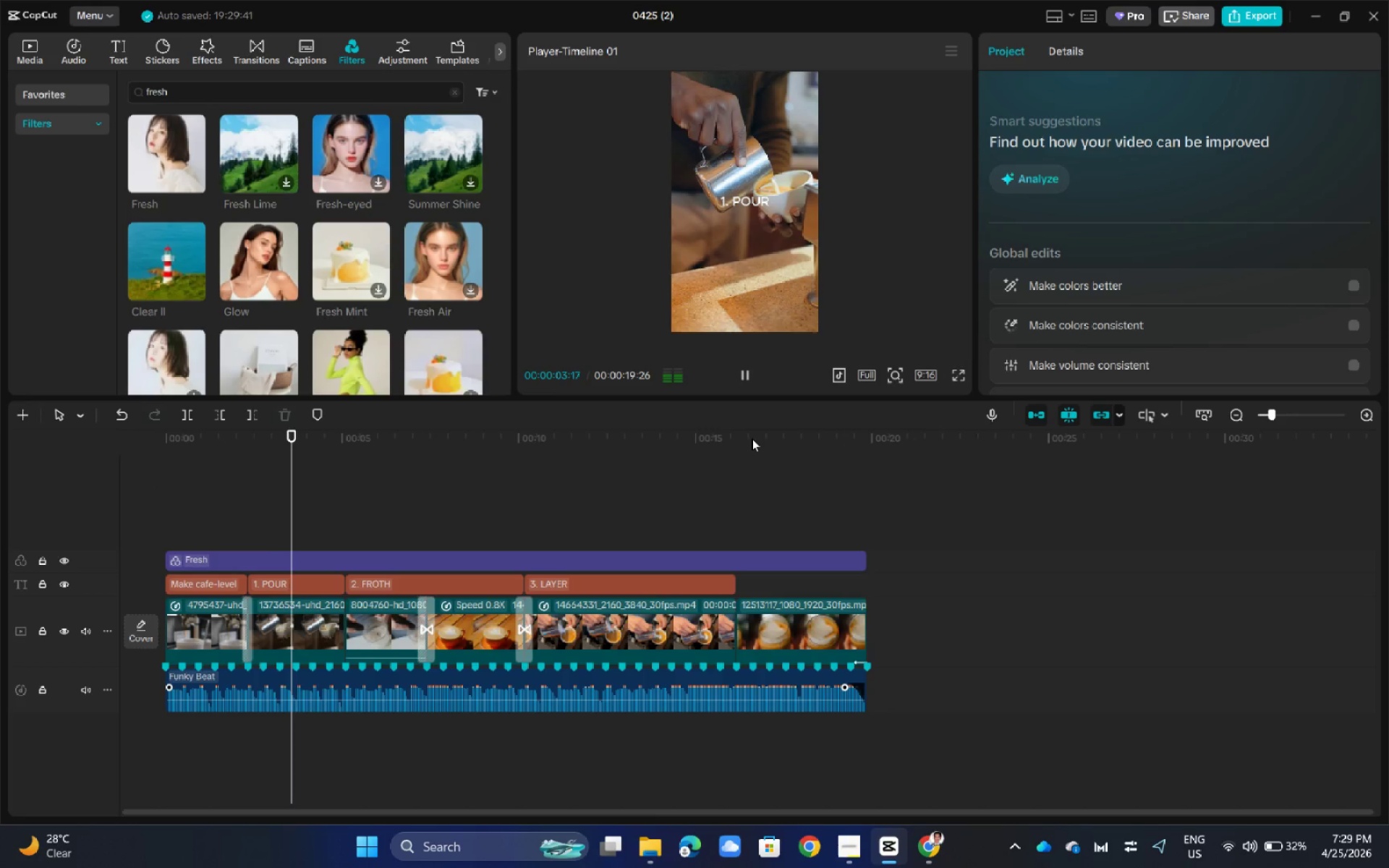 
hold_key(key=ControlLeft, duration=1.06)
scroll: coordinate [883, 257], scroll_direction: down, amount: 2.0
 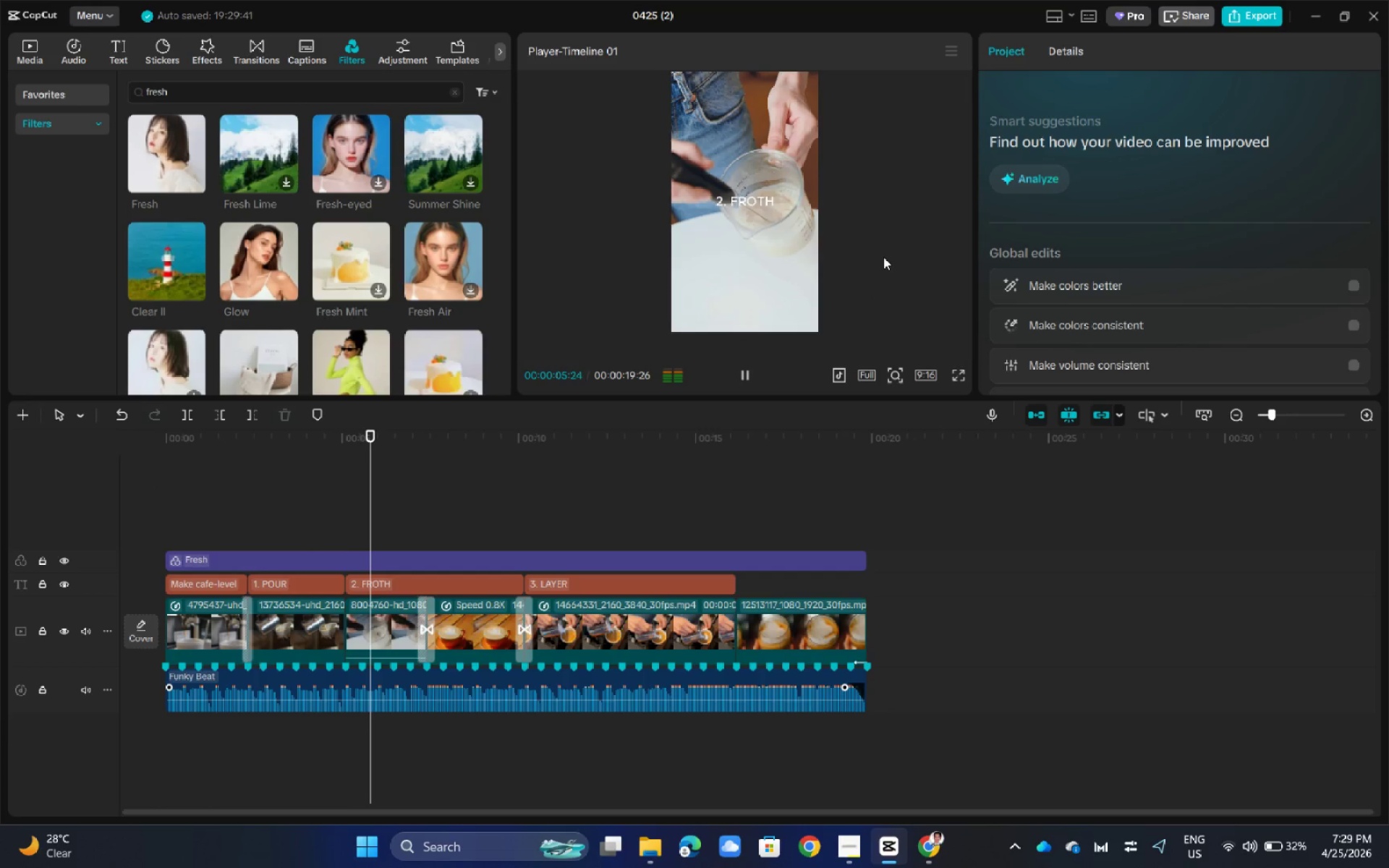 
left_click([883, 257])
 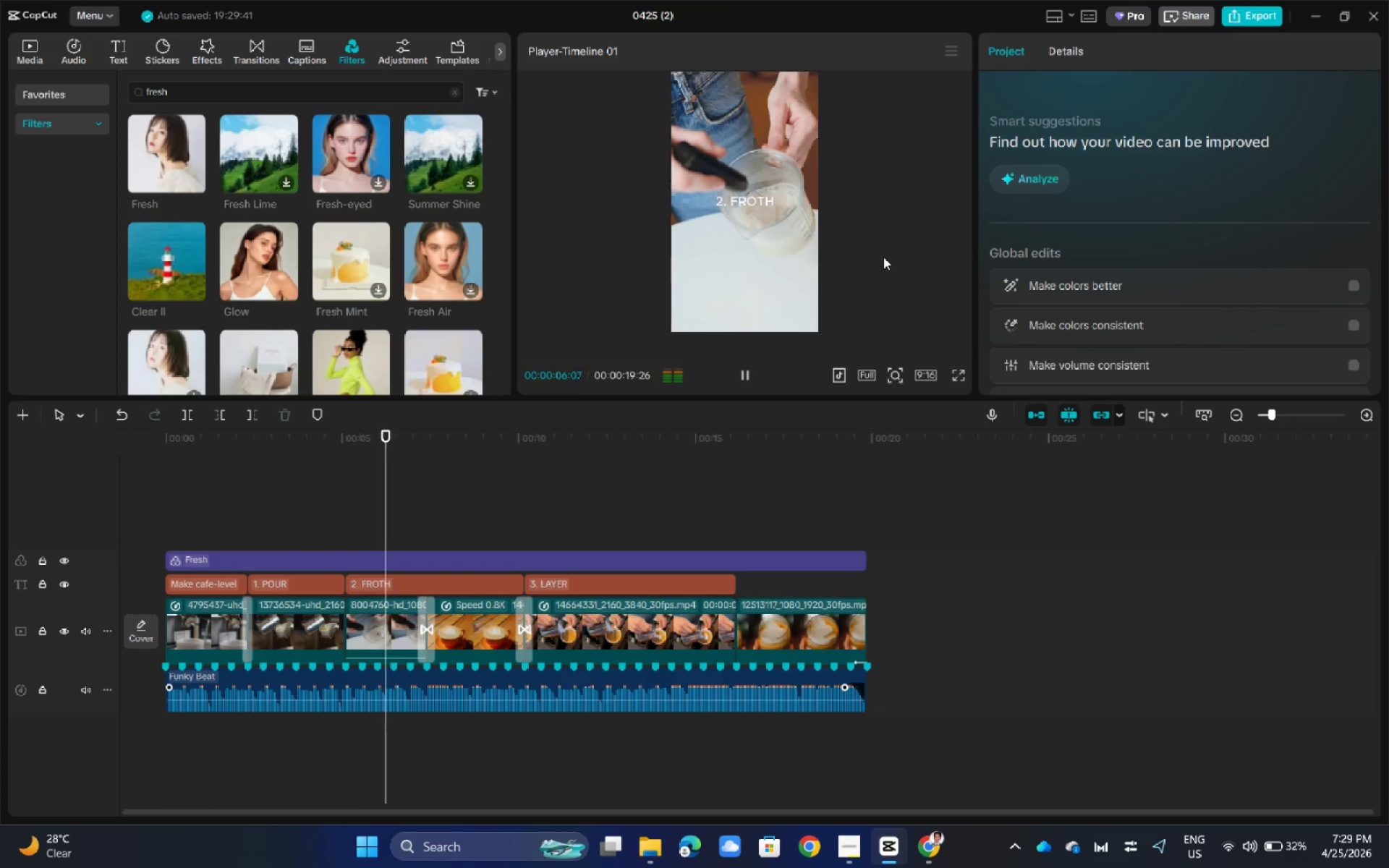 
hold_key(key=ControlLeft, duration=0.45)
scroll: coordinate [883, 257], scroll_direction: down, amount: 1.0
 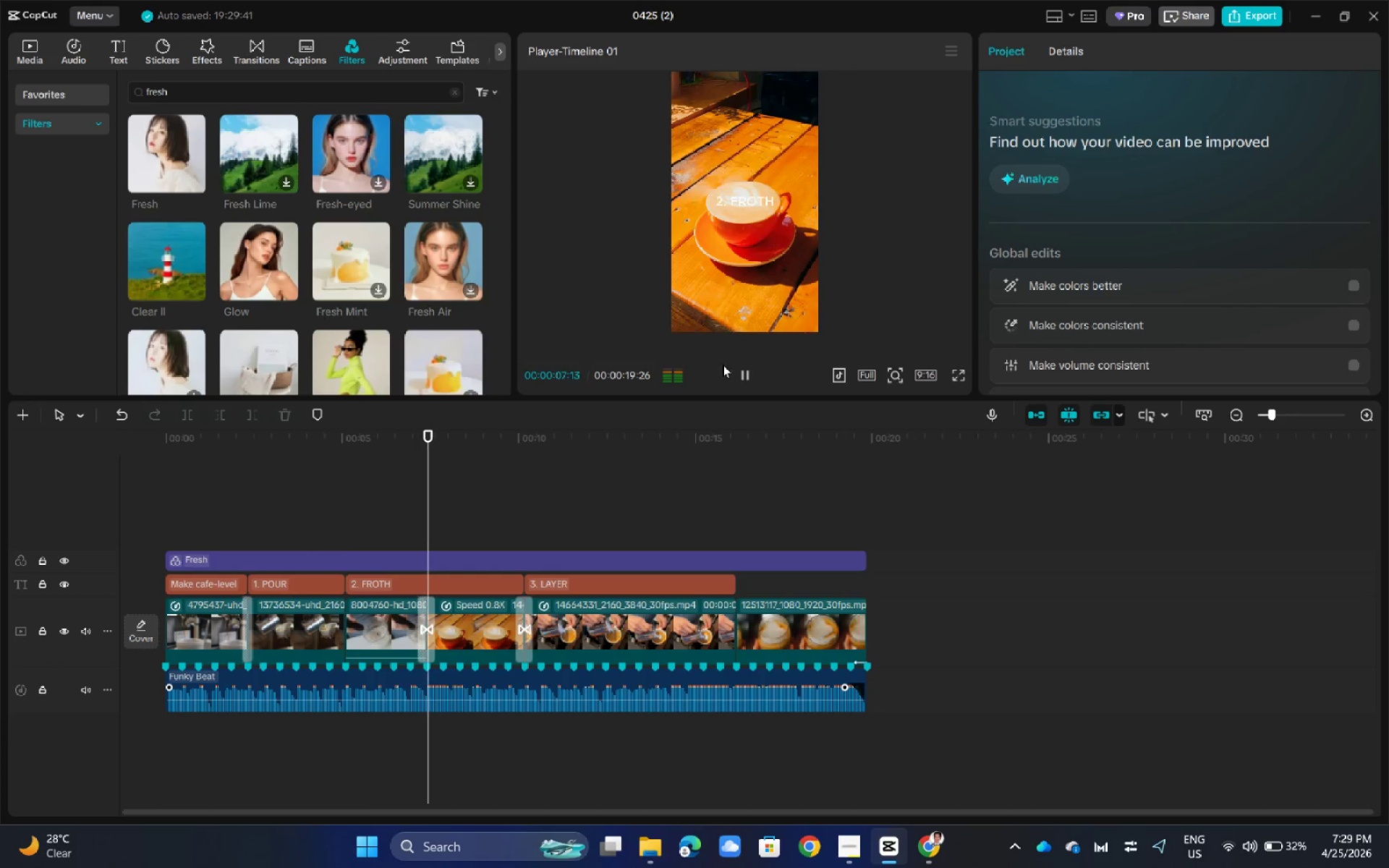 
key(Space)
 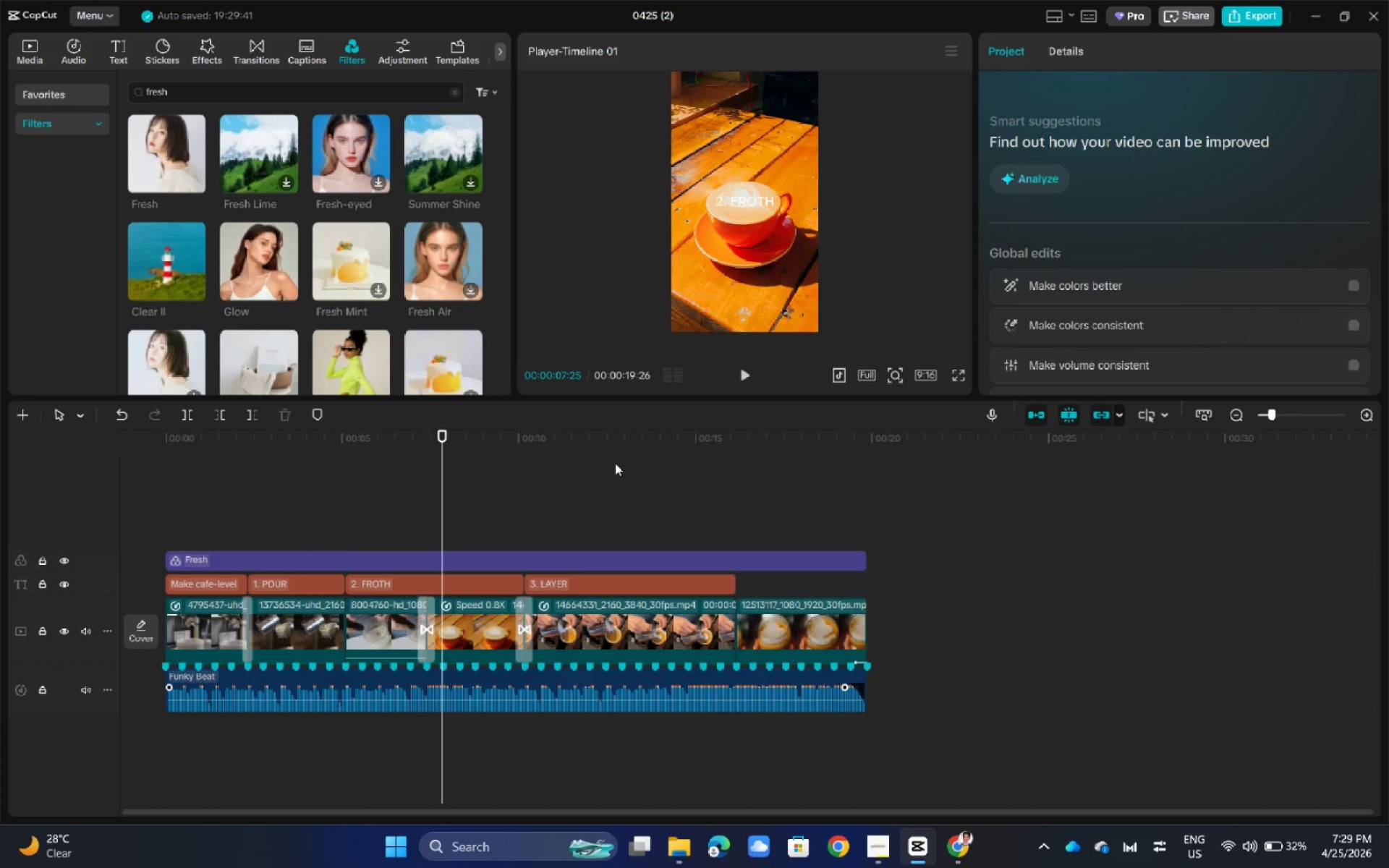 
wait(5.44)
 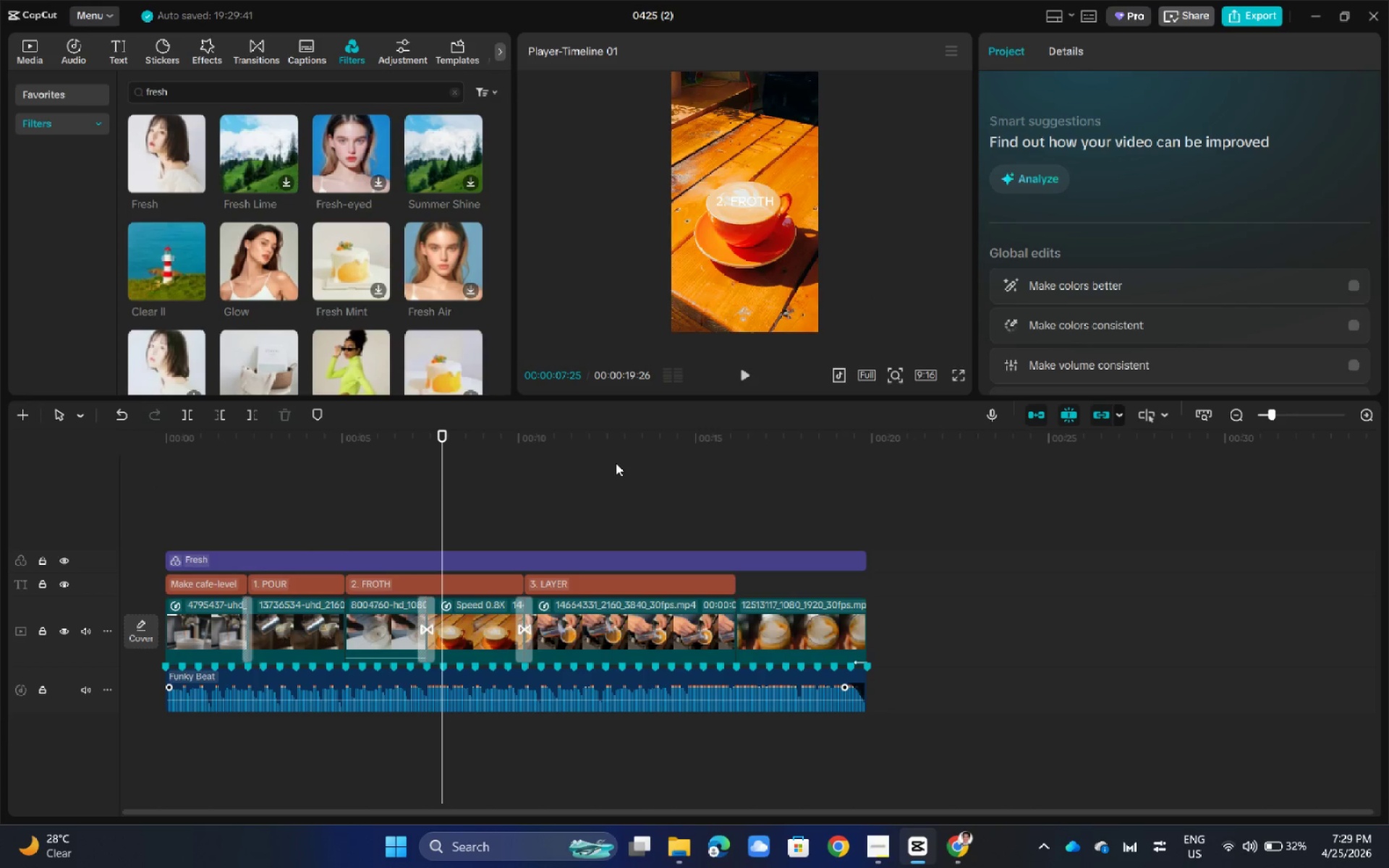 
hold_key(key=ControlLeft, duration=1.14)
scroll: coordinate [617, 475], scroll_direction: up, amount: 11.0
 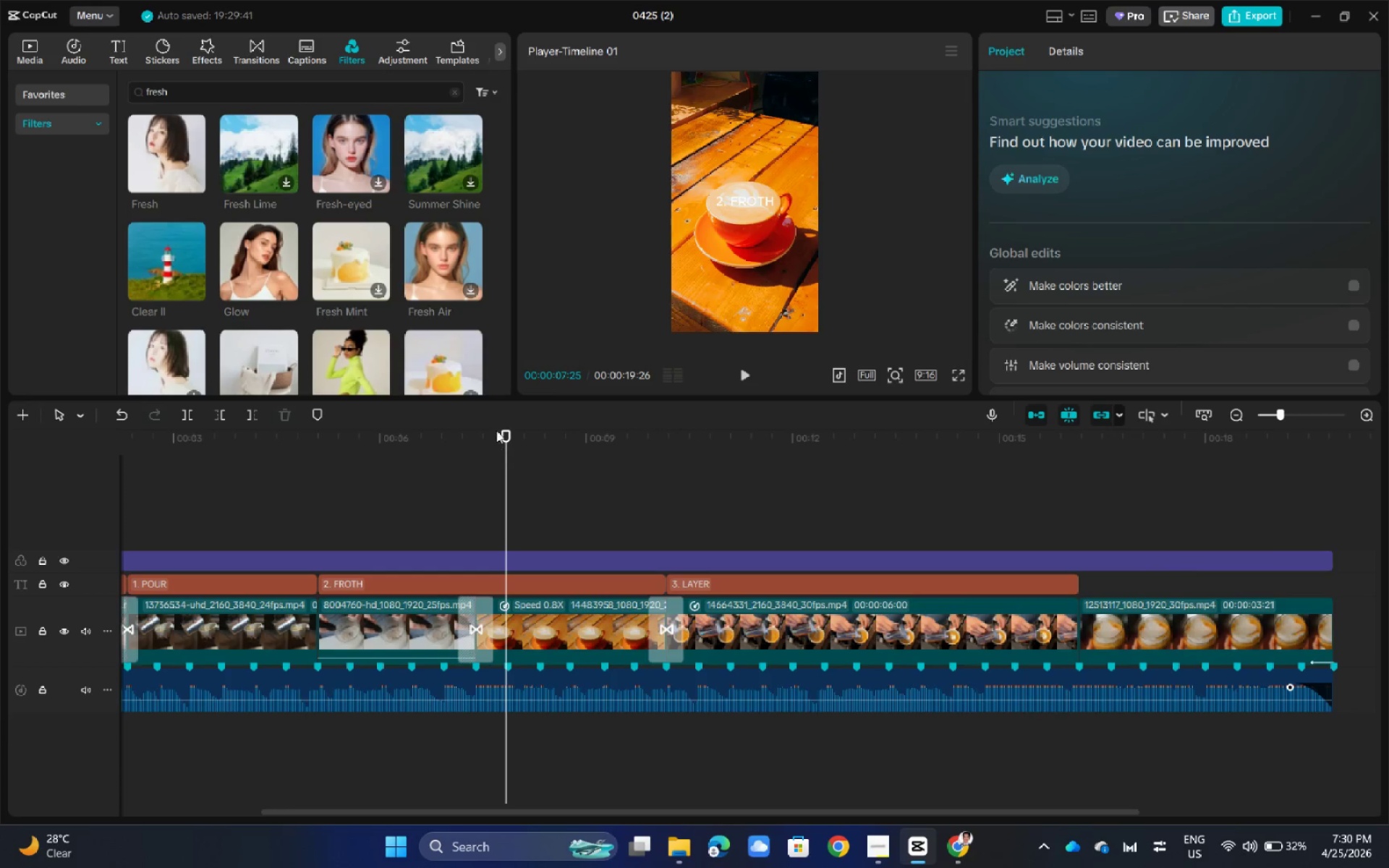 
left_click_drag(start_coordinate=[506, 427], to_coordinate=[350, 469])
 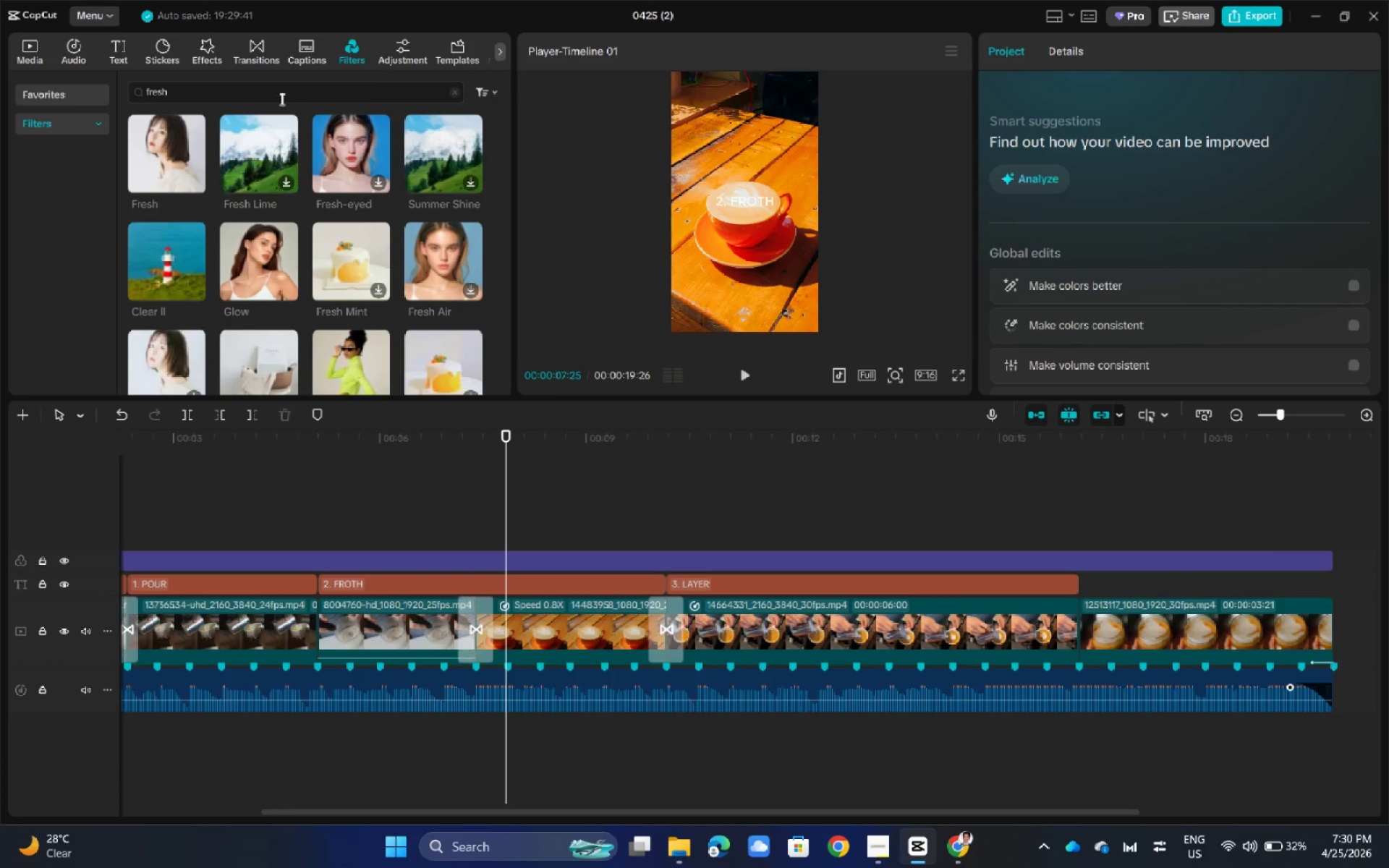 
double_click([251, 93])
 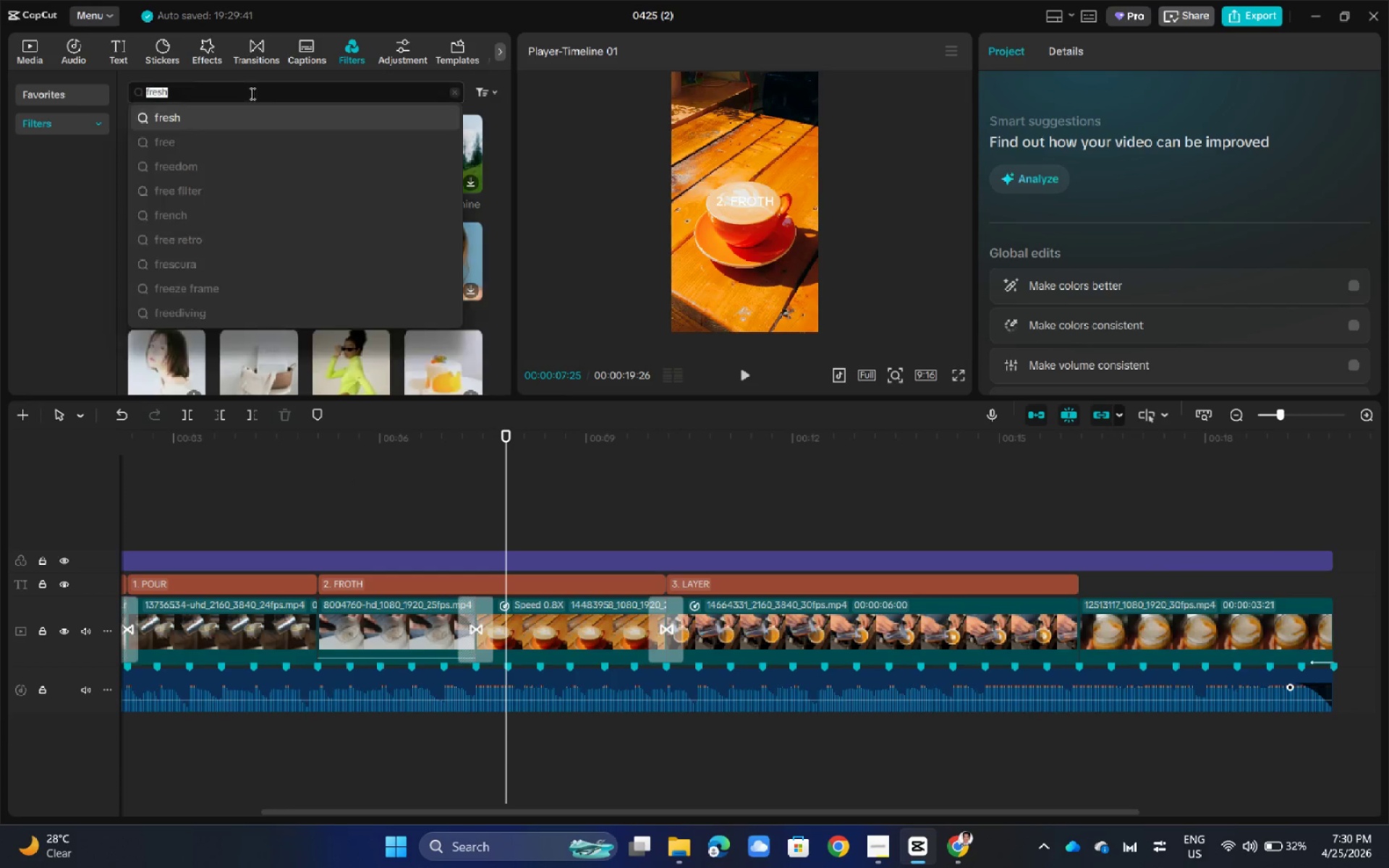 
triple_click([251, 93])
 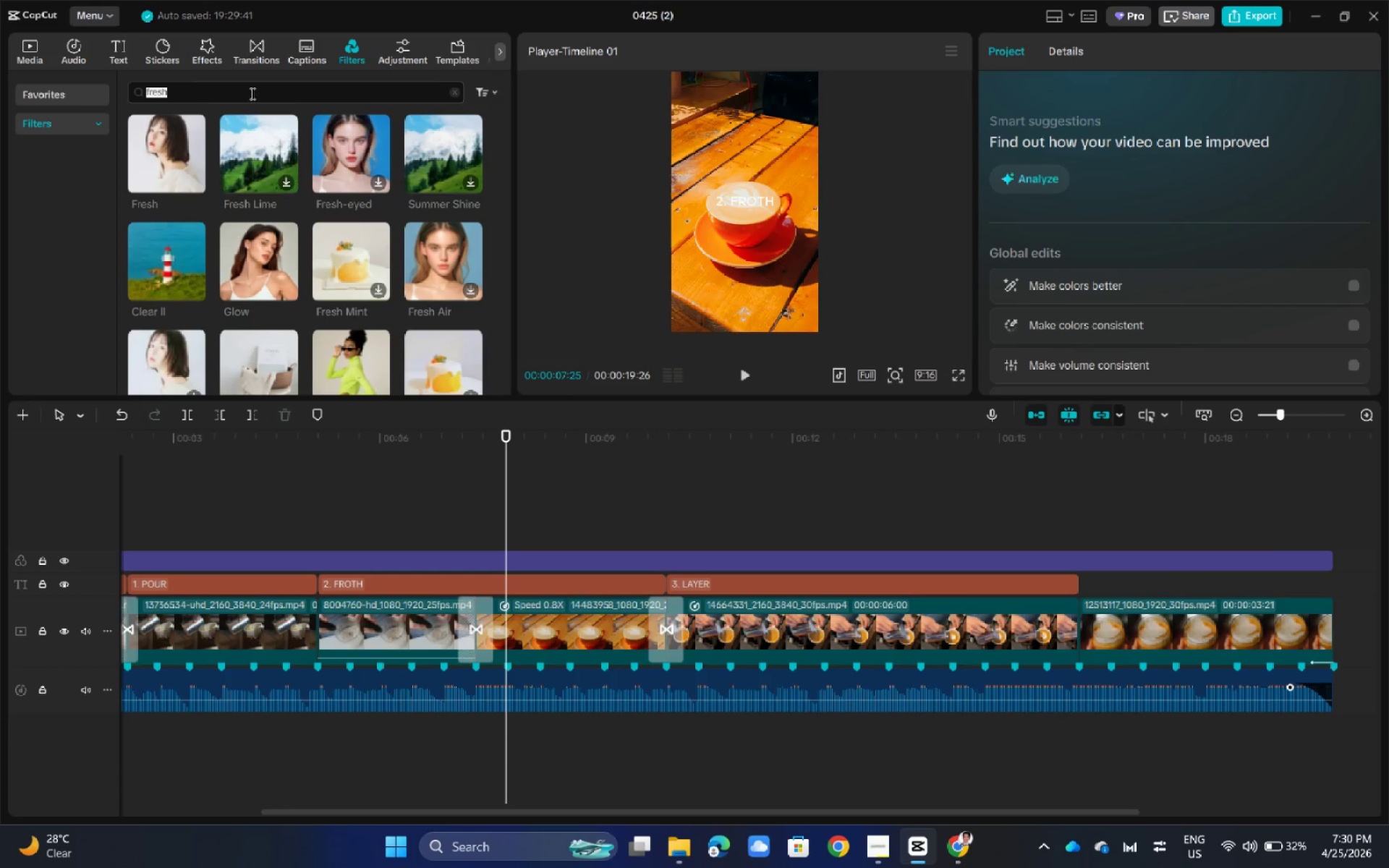 
type(zoom)
 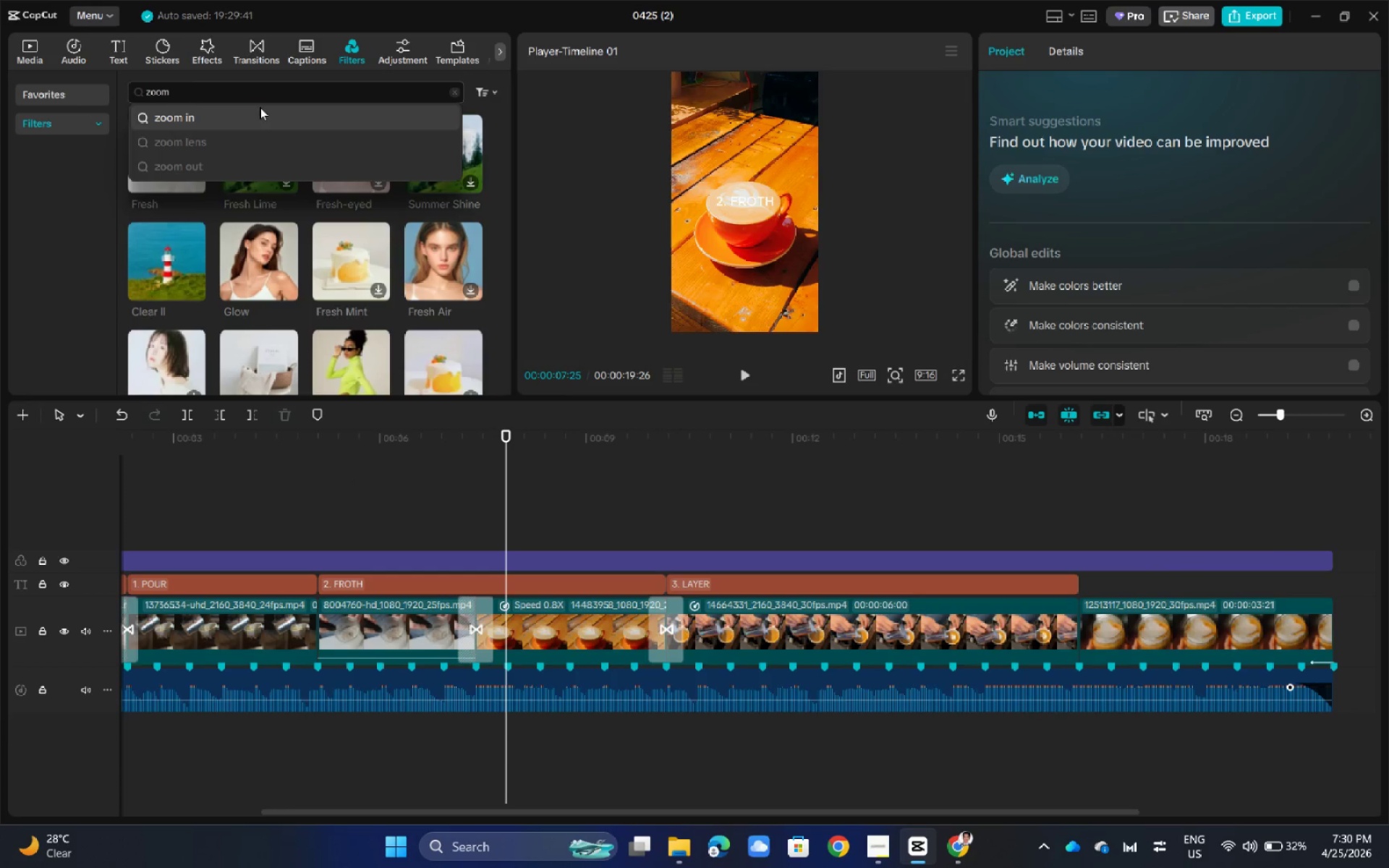 
key(NumpadEnter)
 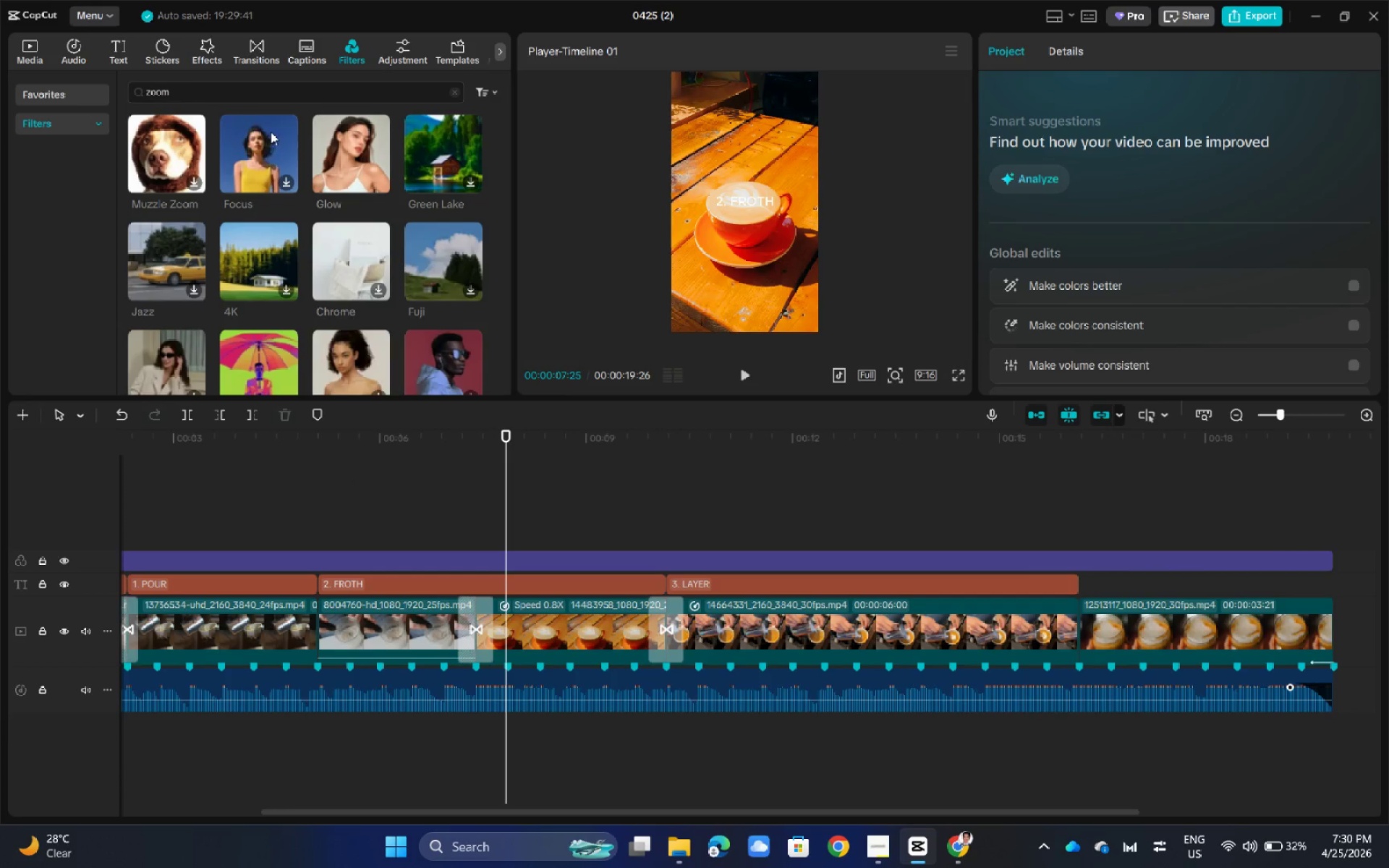 
double_click([161, 53])
 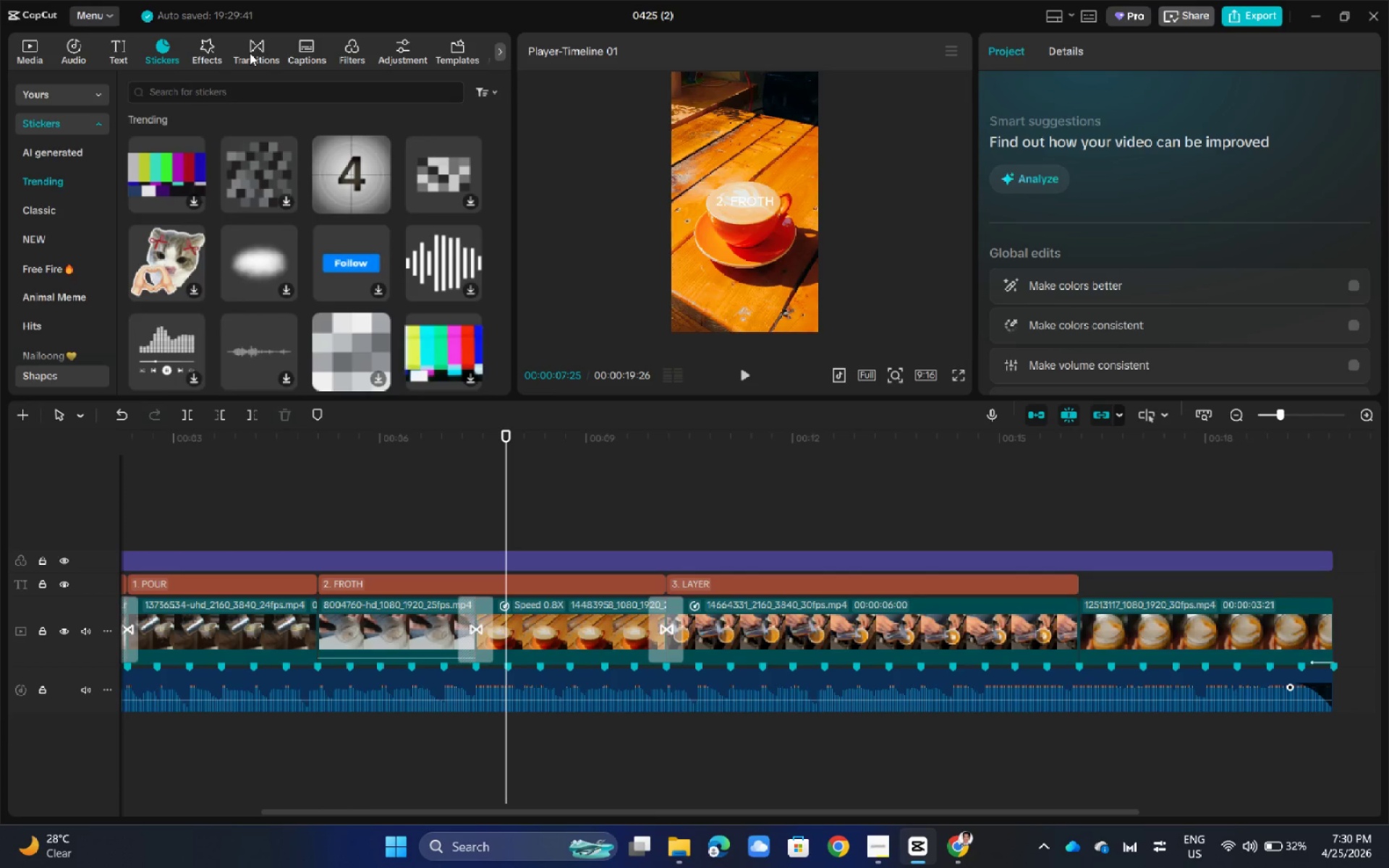 
double_click([216, 97])
 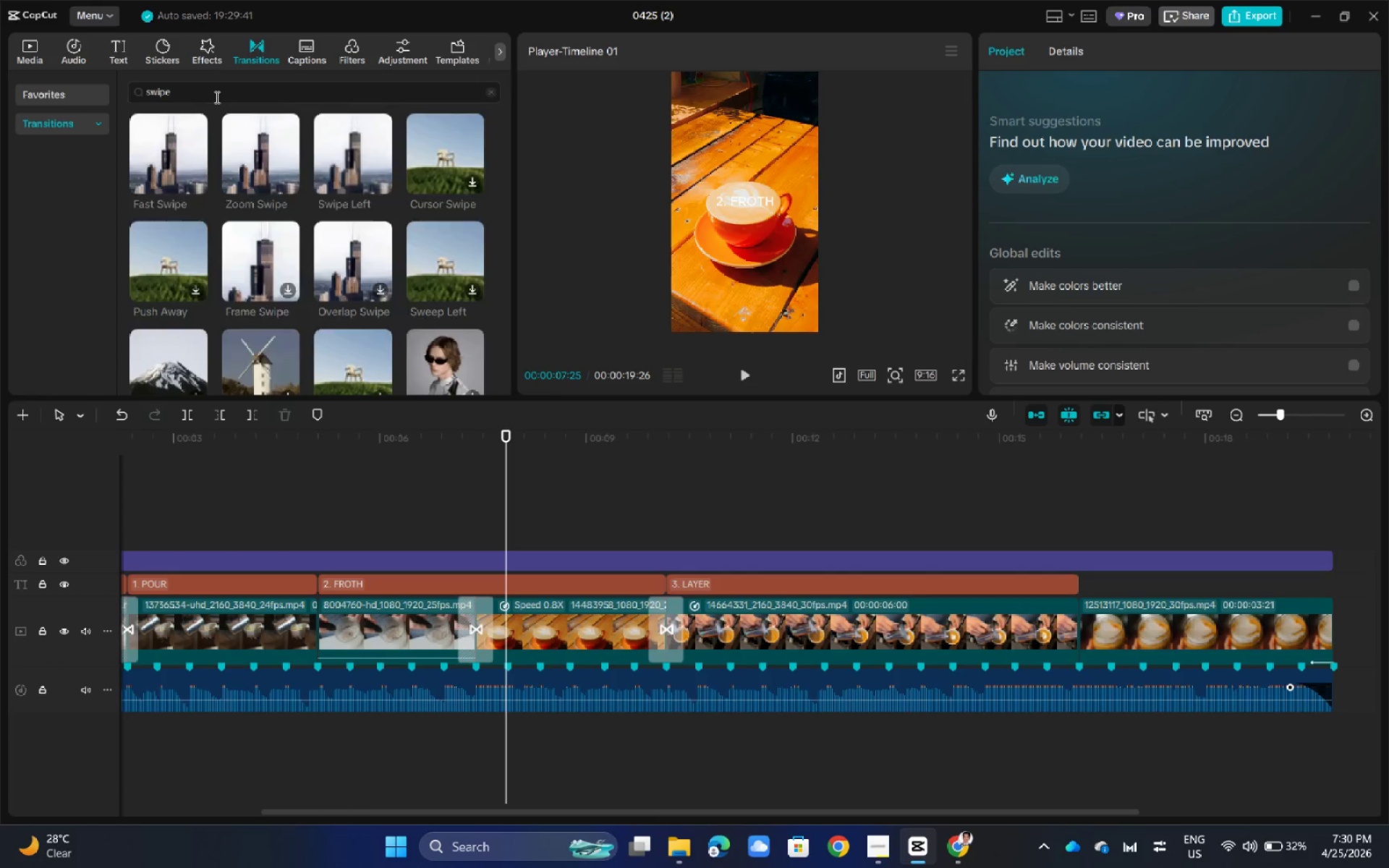 
triple_click([216, 97])
 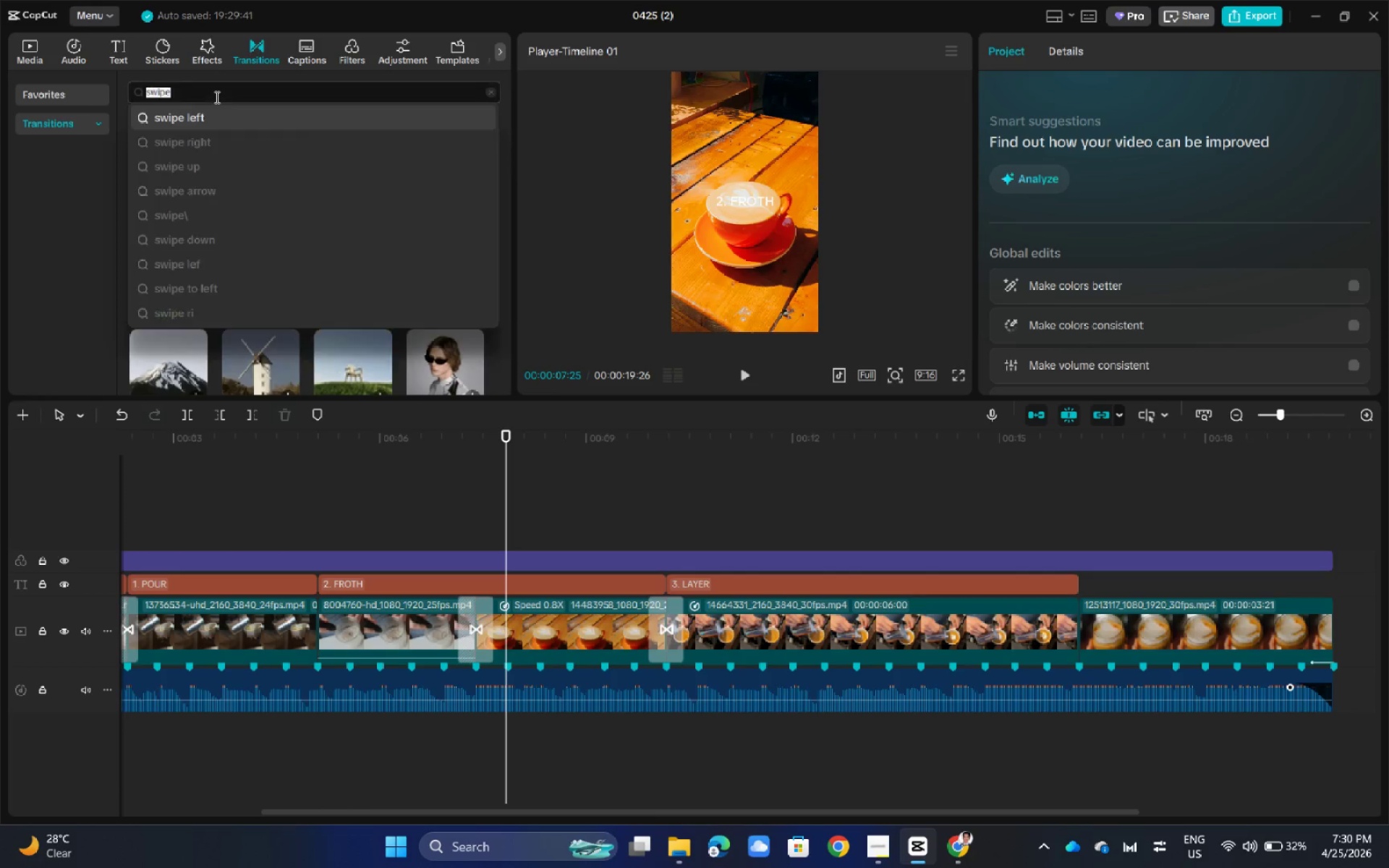 
triple_click([216, 97])
 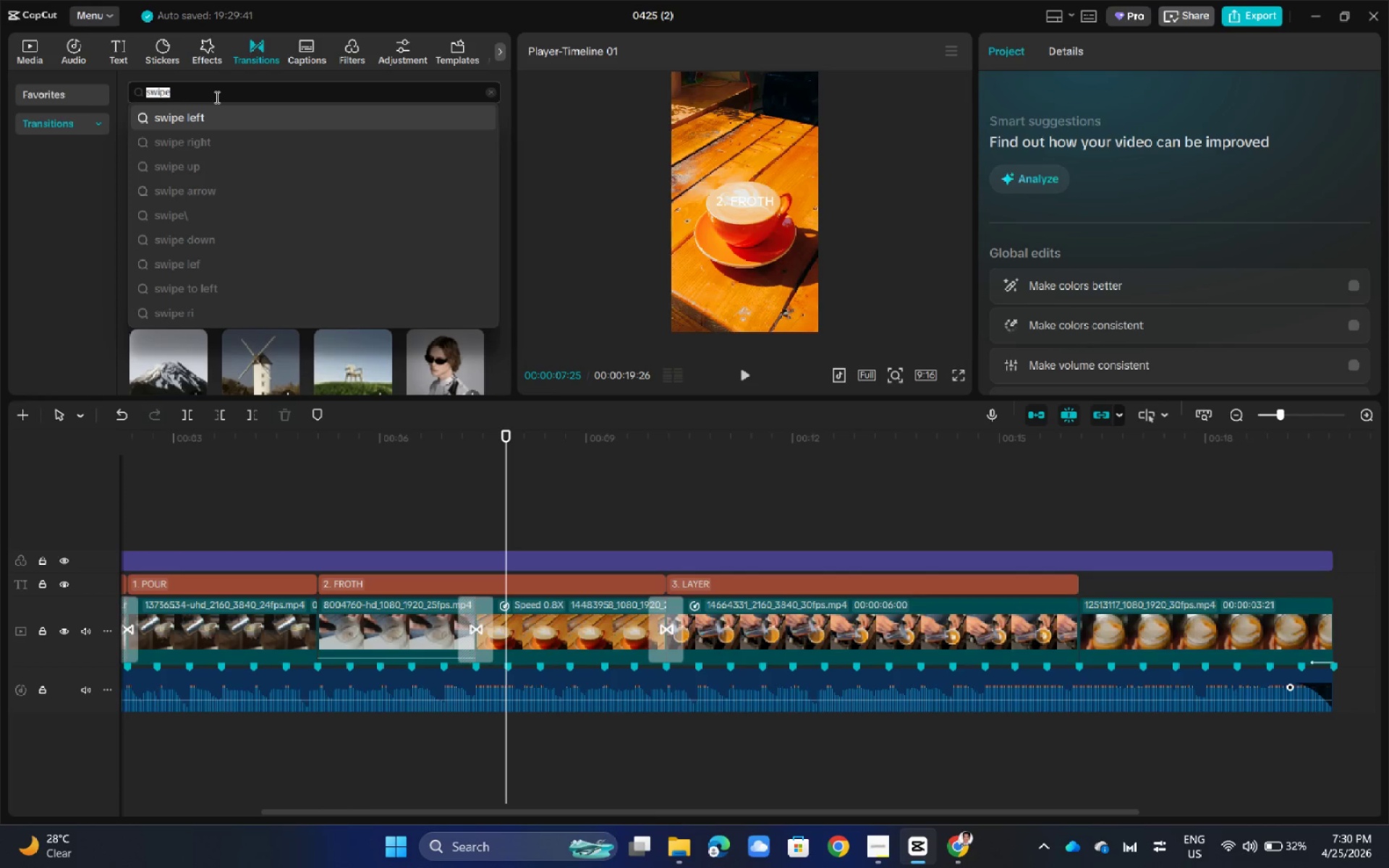 
type(zoom)
 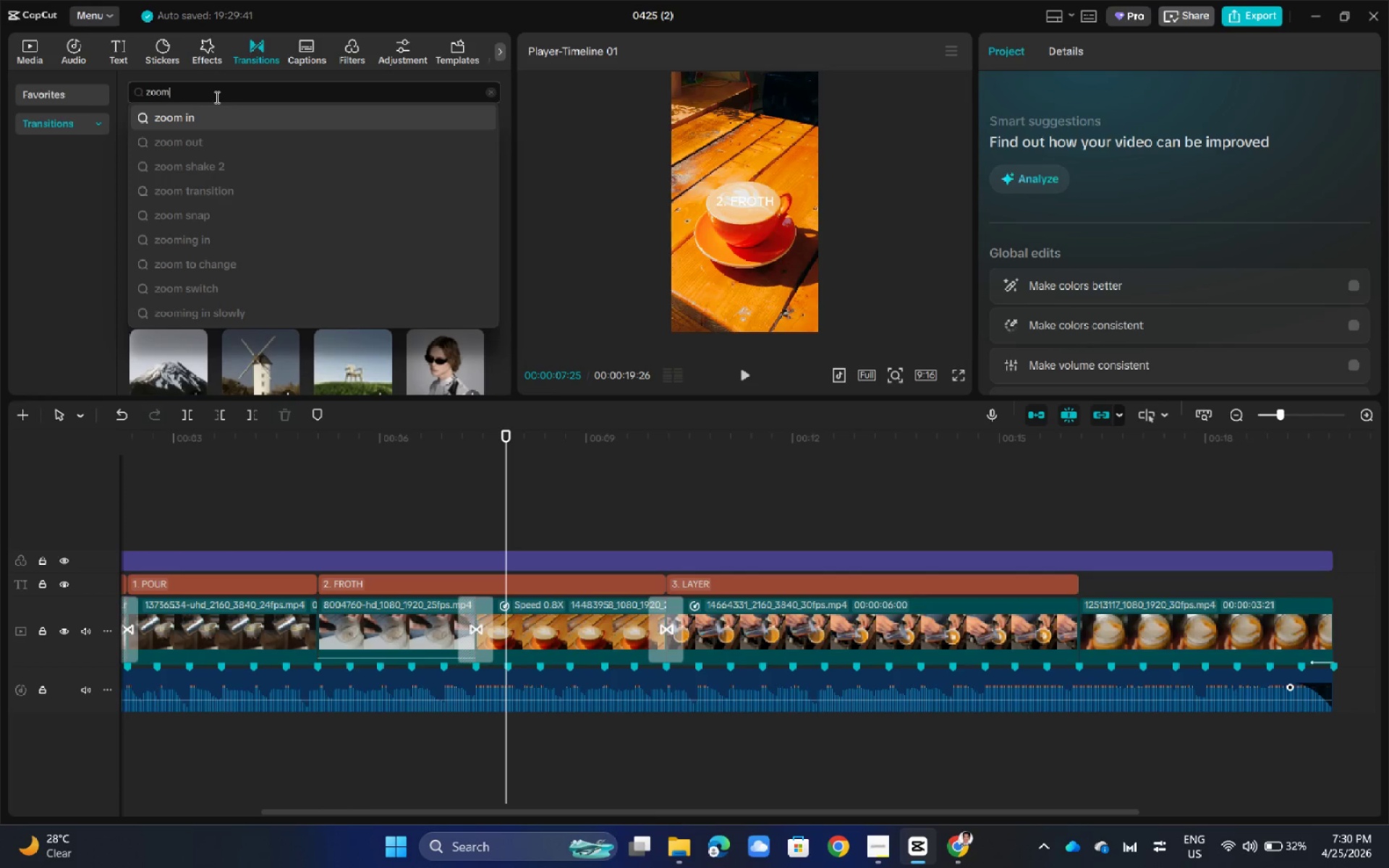 
key(Enter)
 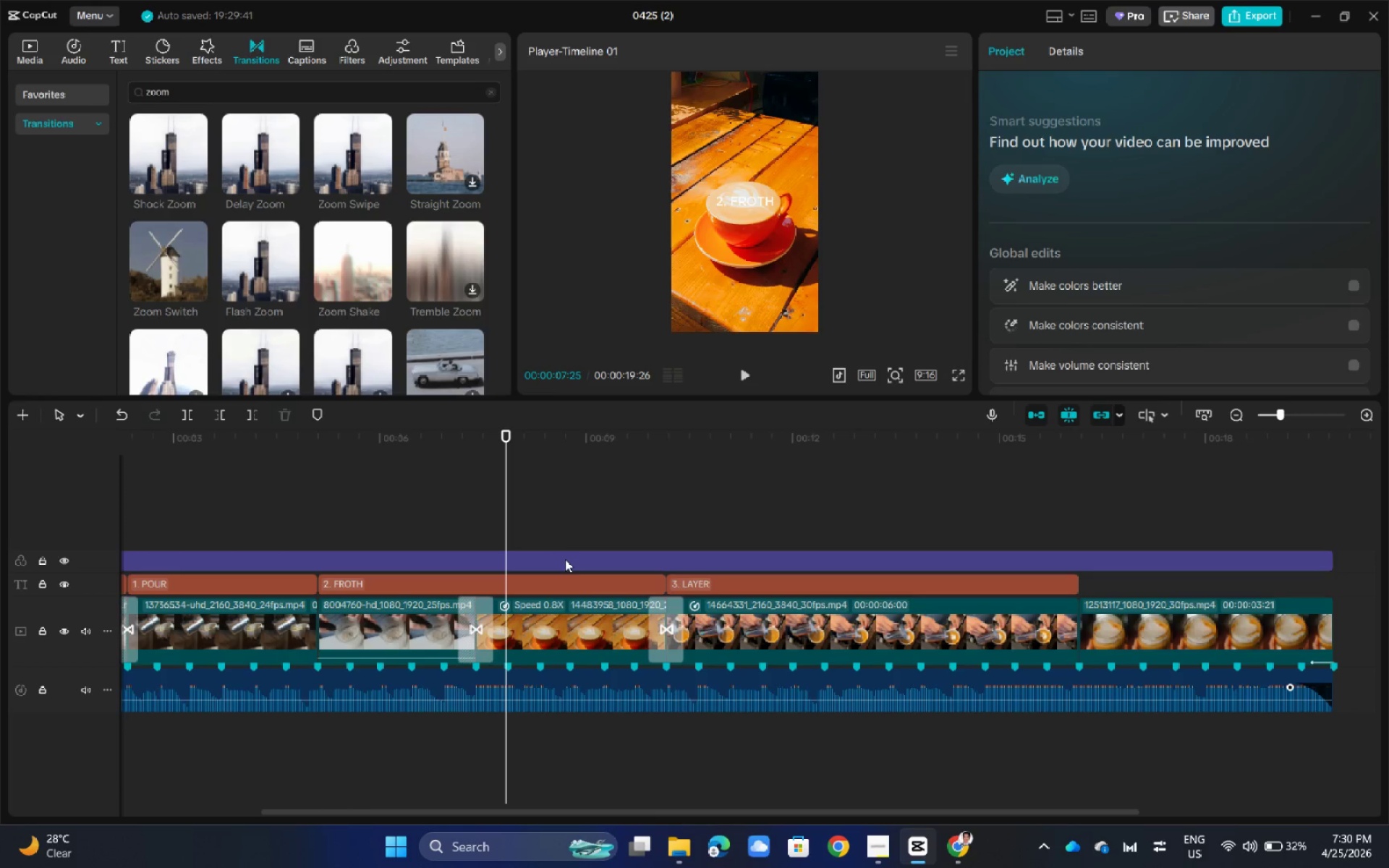 
scroll: coordinate [425, 306], scroll_direction: down, amount: 2.0
 